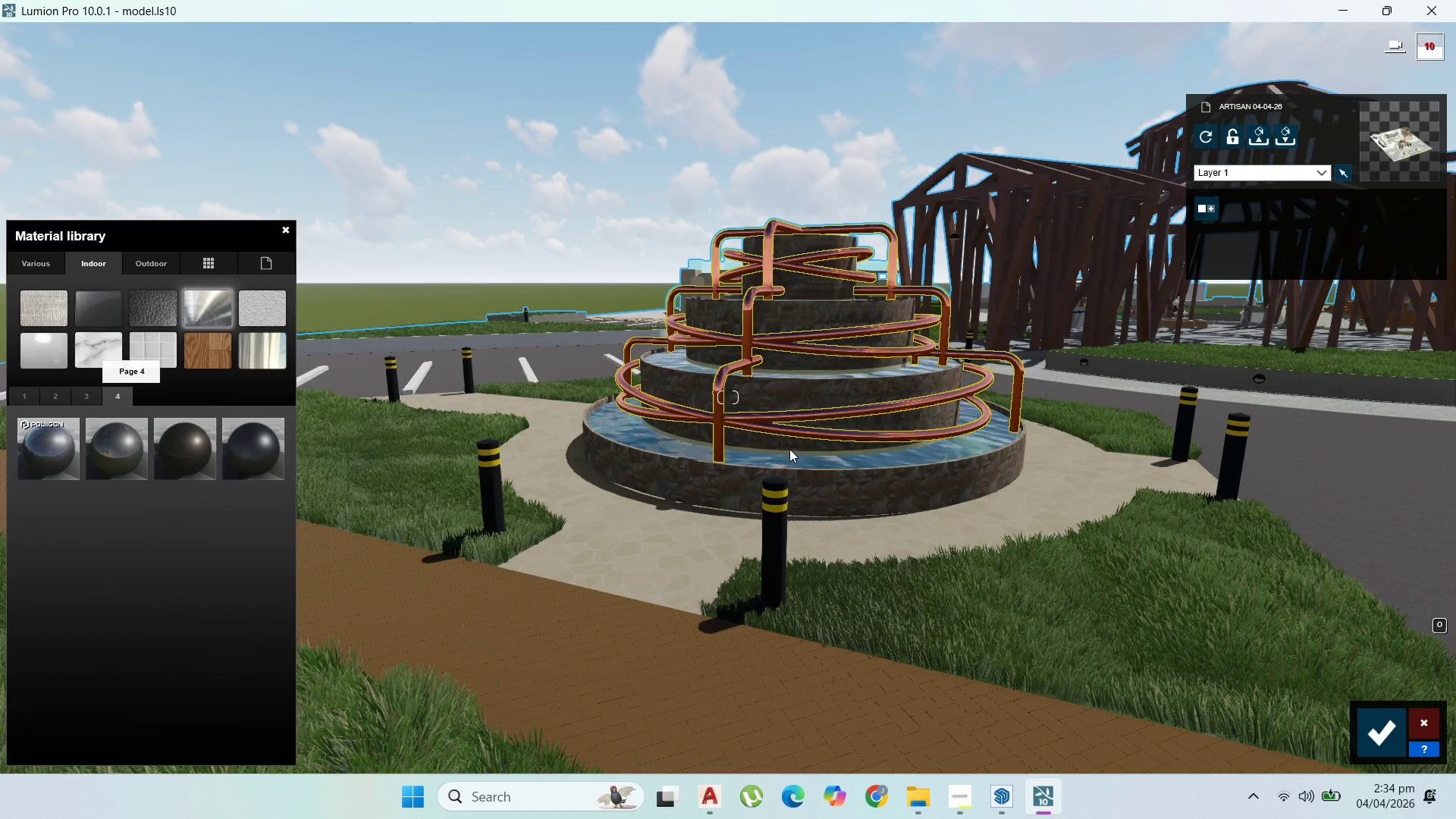 
scroll: coordinate [727, 504], scroll_direction: down, amount: 9.0
 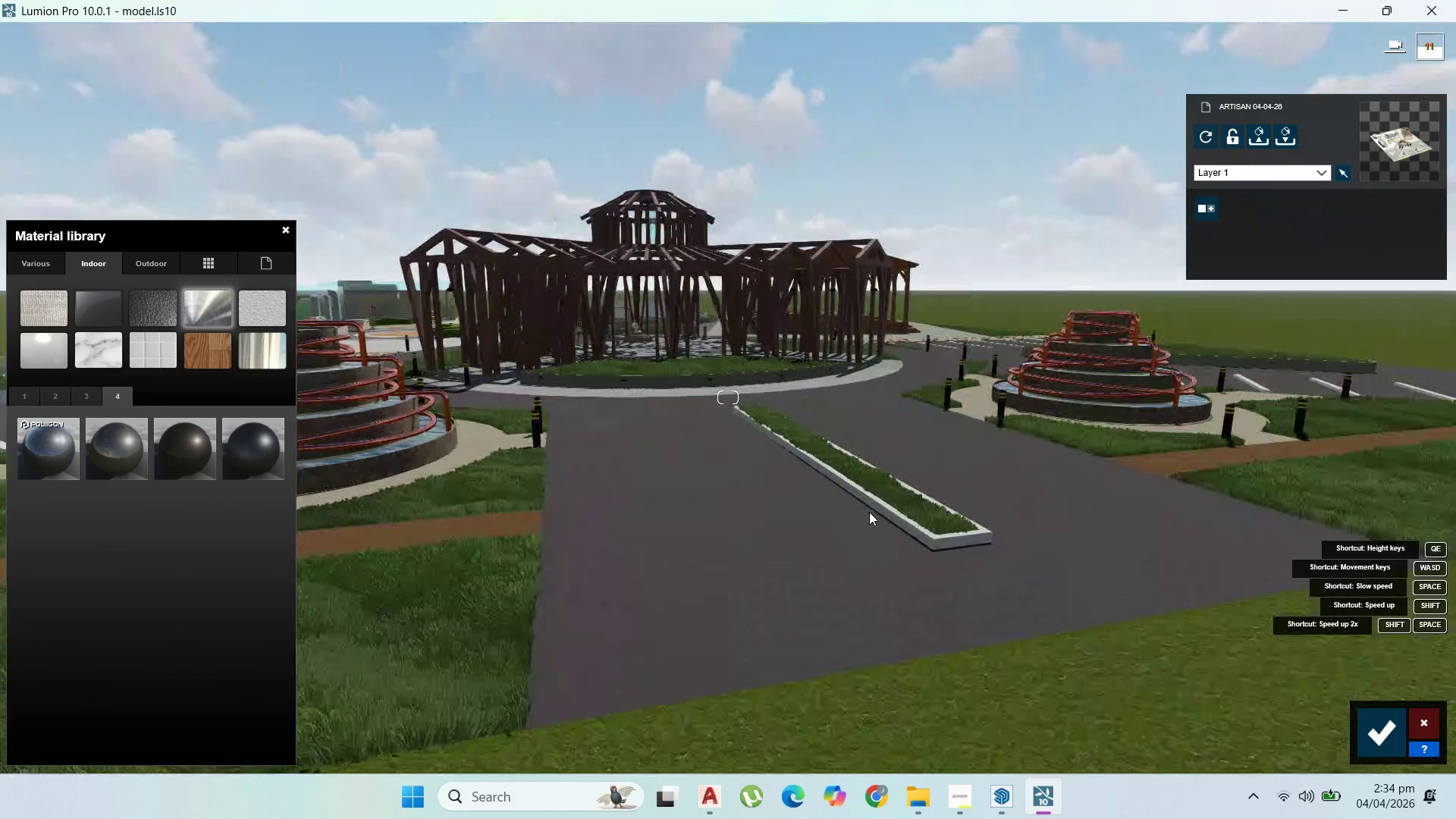 
scroll: coordinate [883, 665], scroll_direction: up, amount: 8.0
 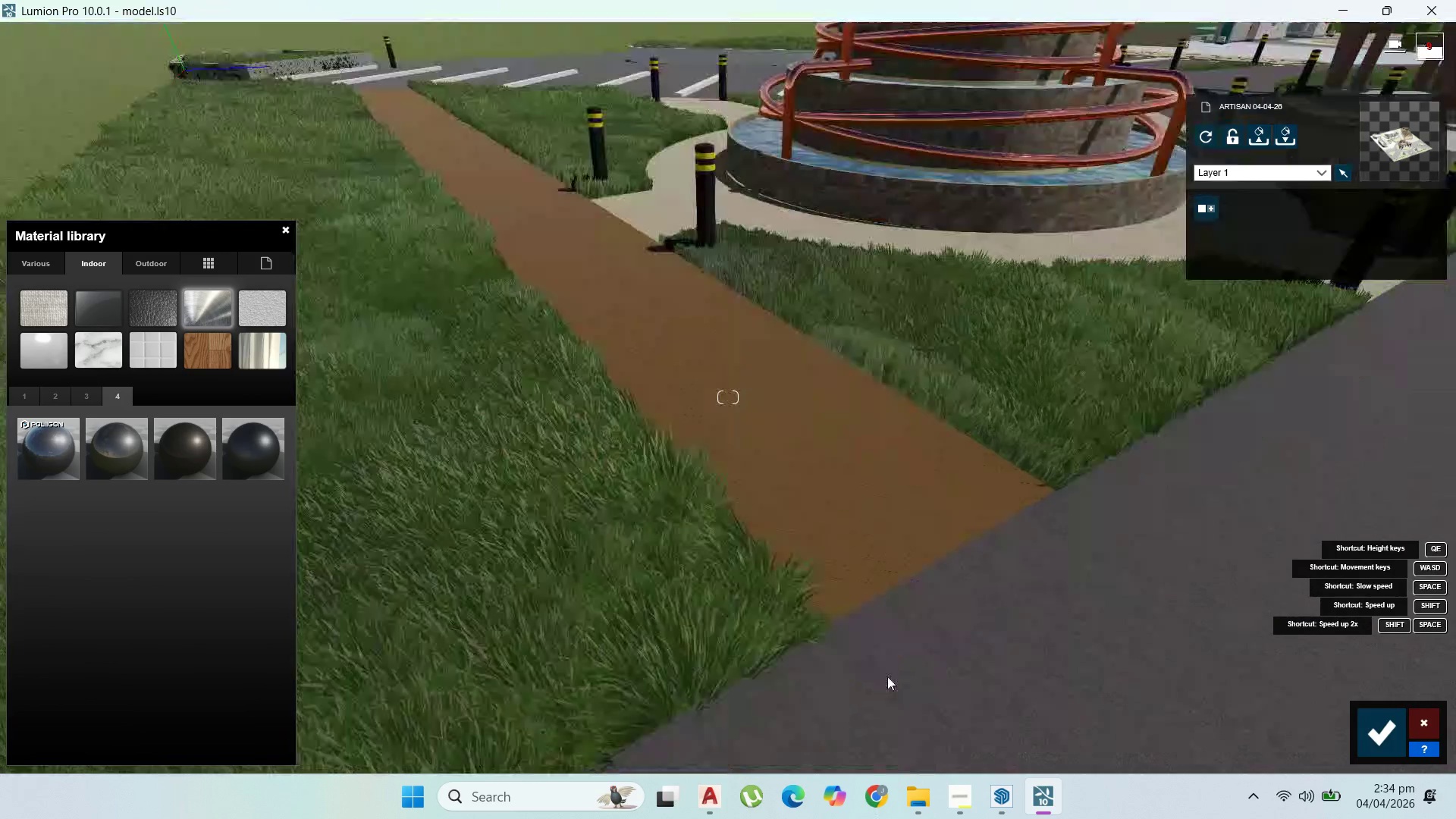 
right_click([890, 665])
 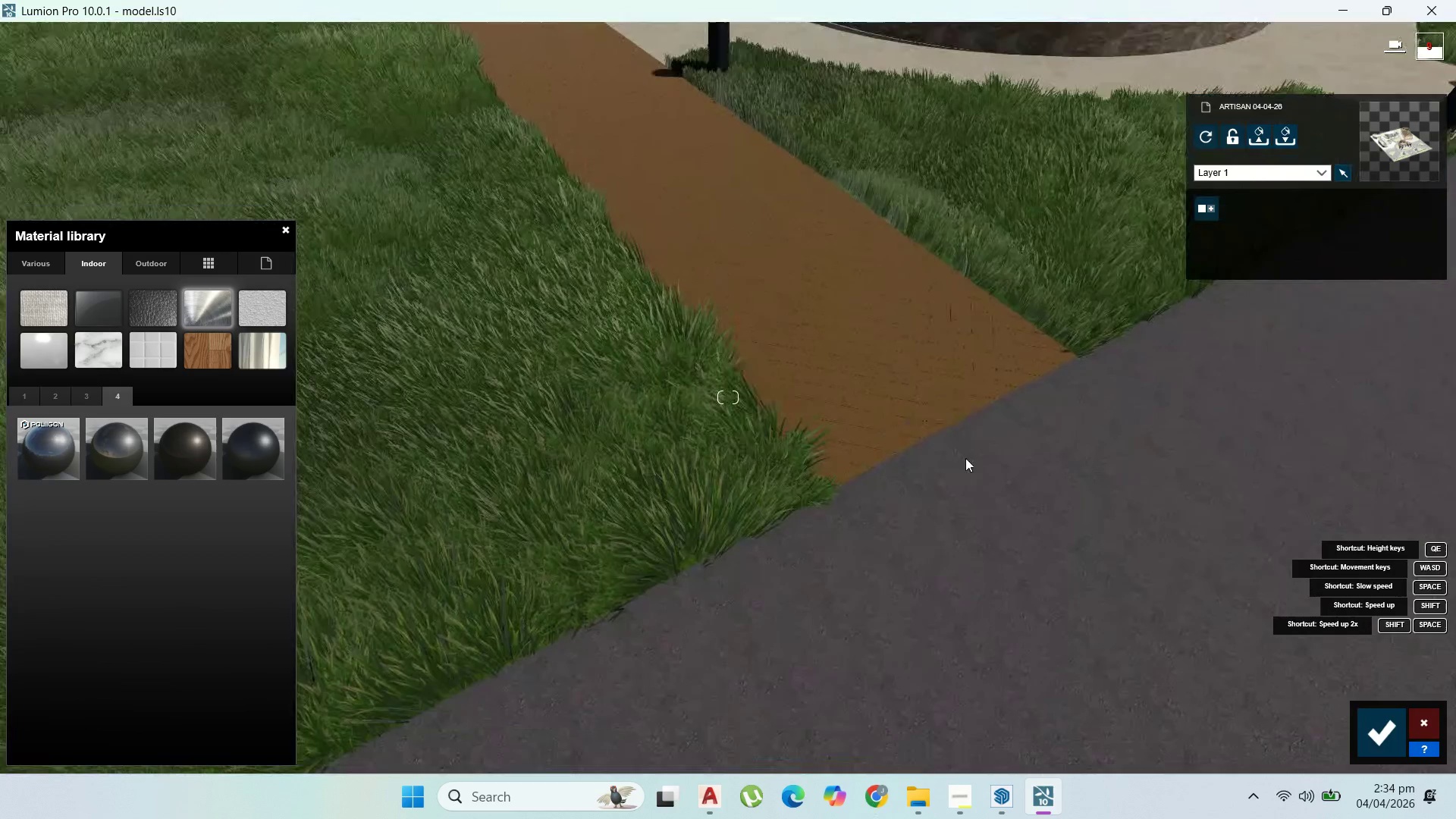 
scroll: coordinate [964, 460], scroll_direction: up, amount: 2.0
 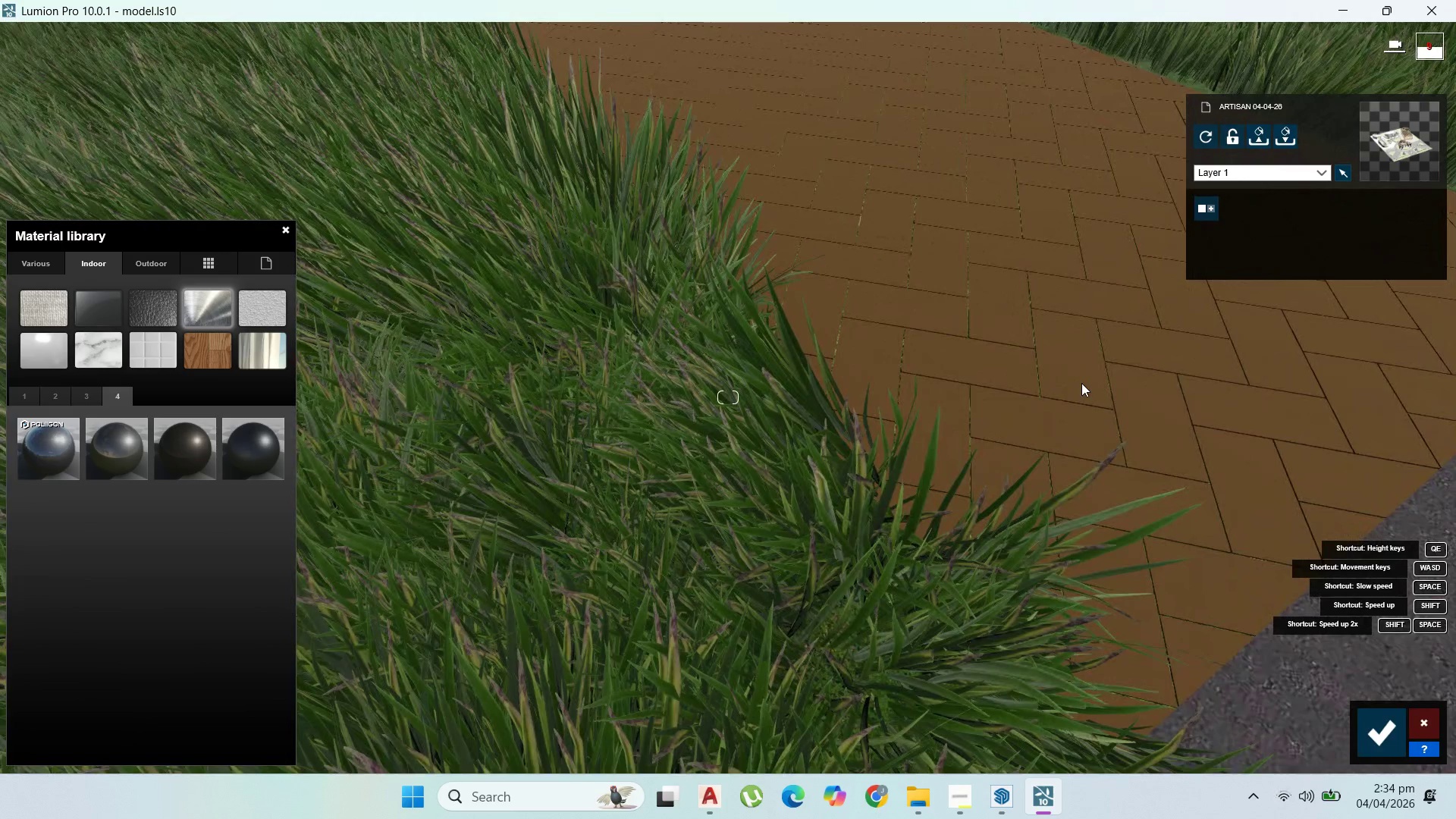 
left_click([1081, 383])
 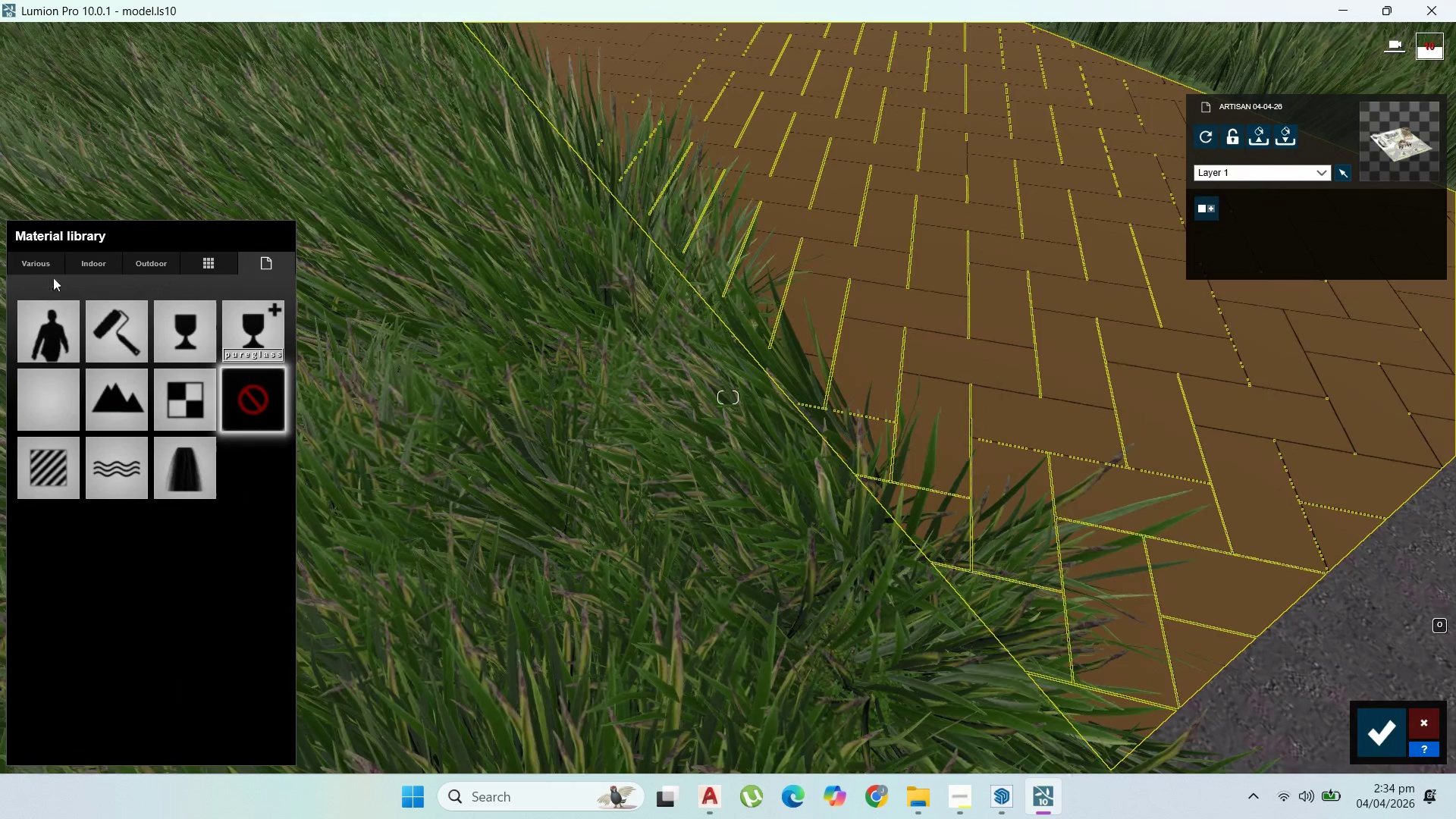 
left_click([46, 262])
 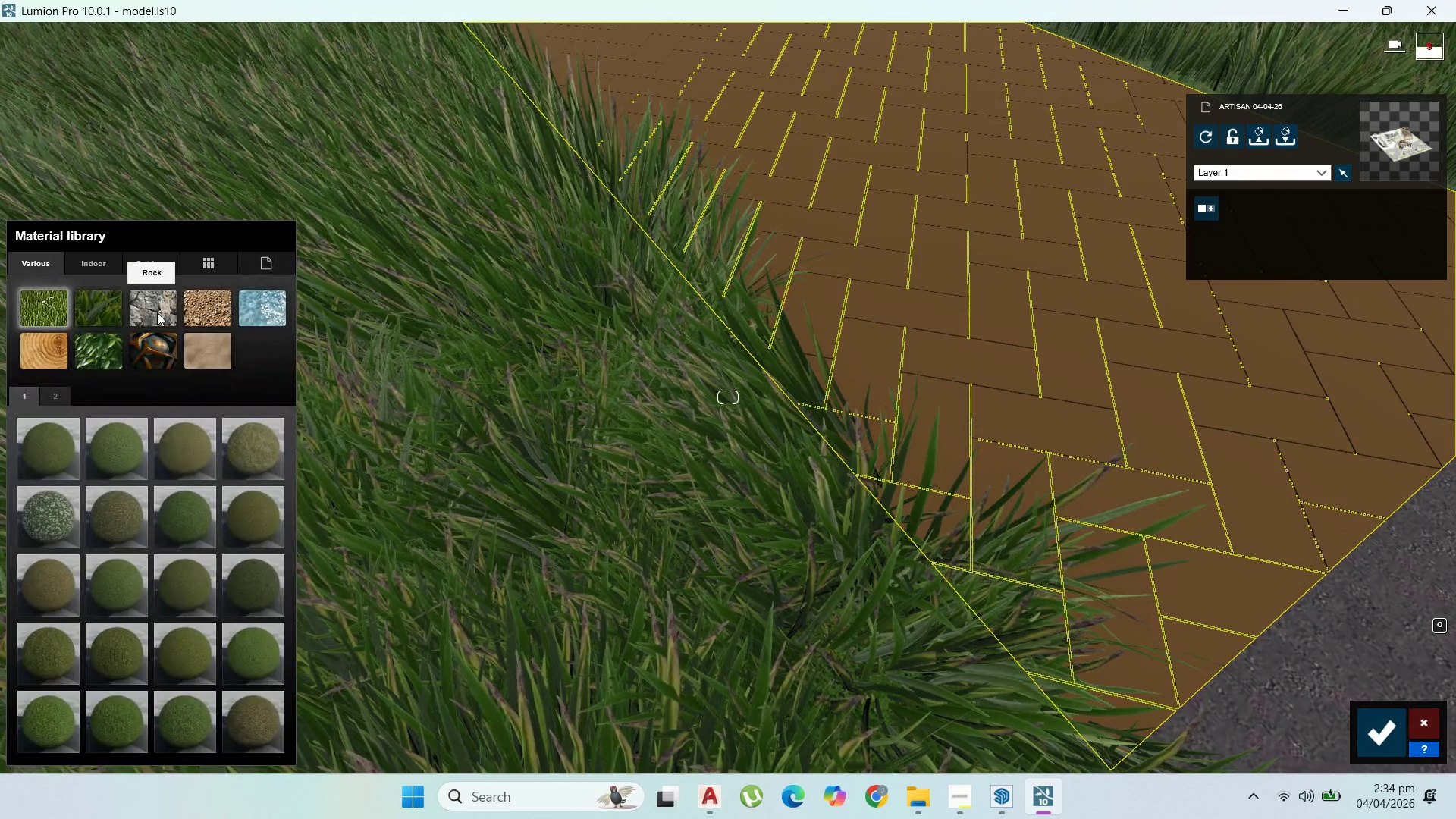 
left_click([157, 312])
 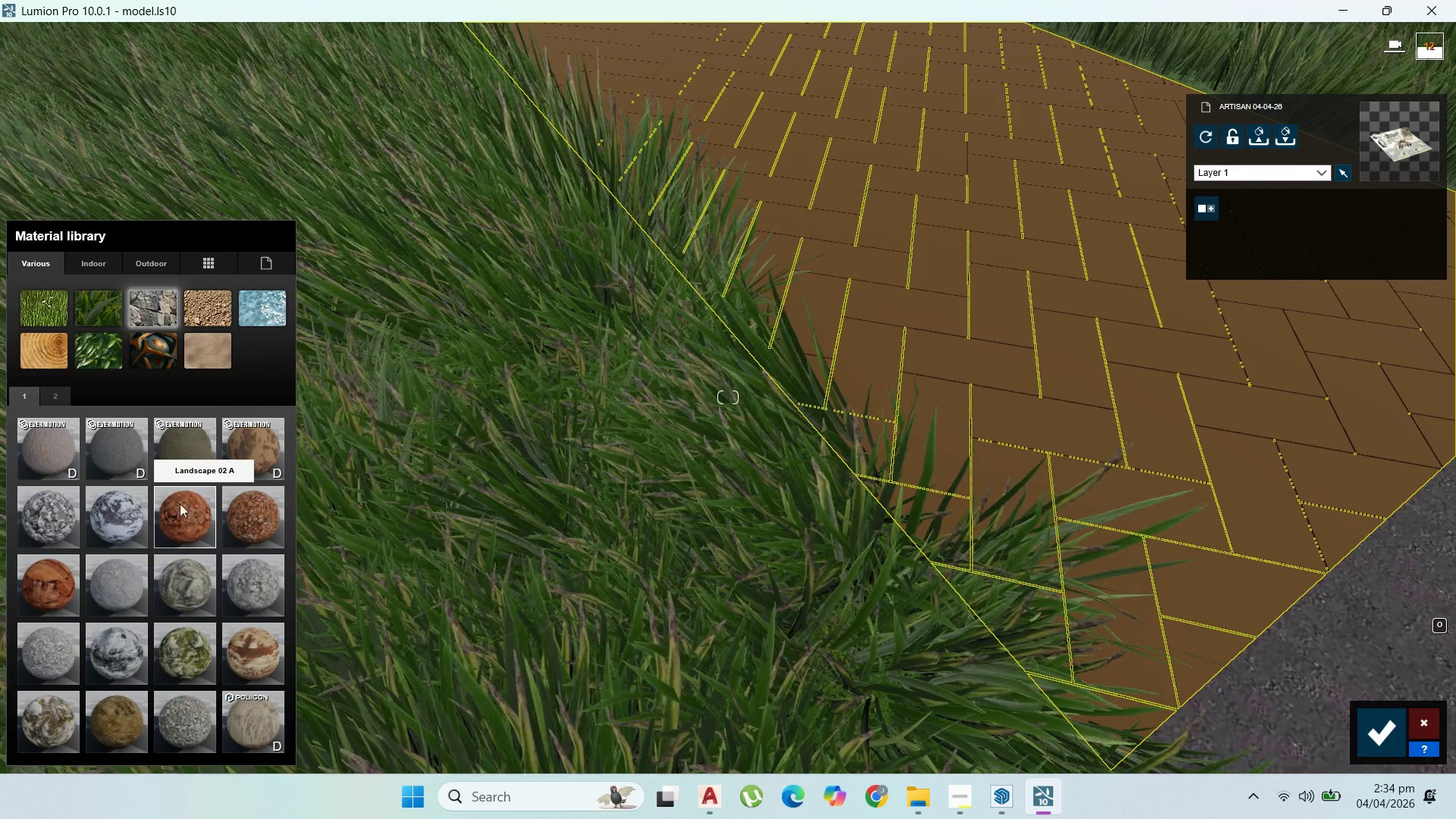 
left_click([65, 394])
 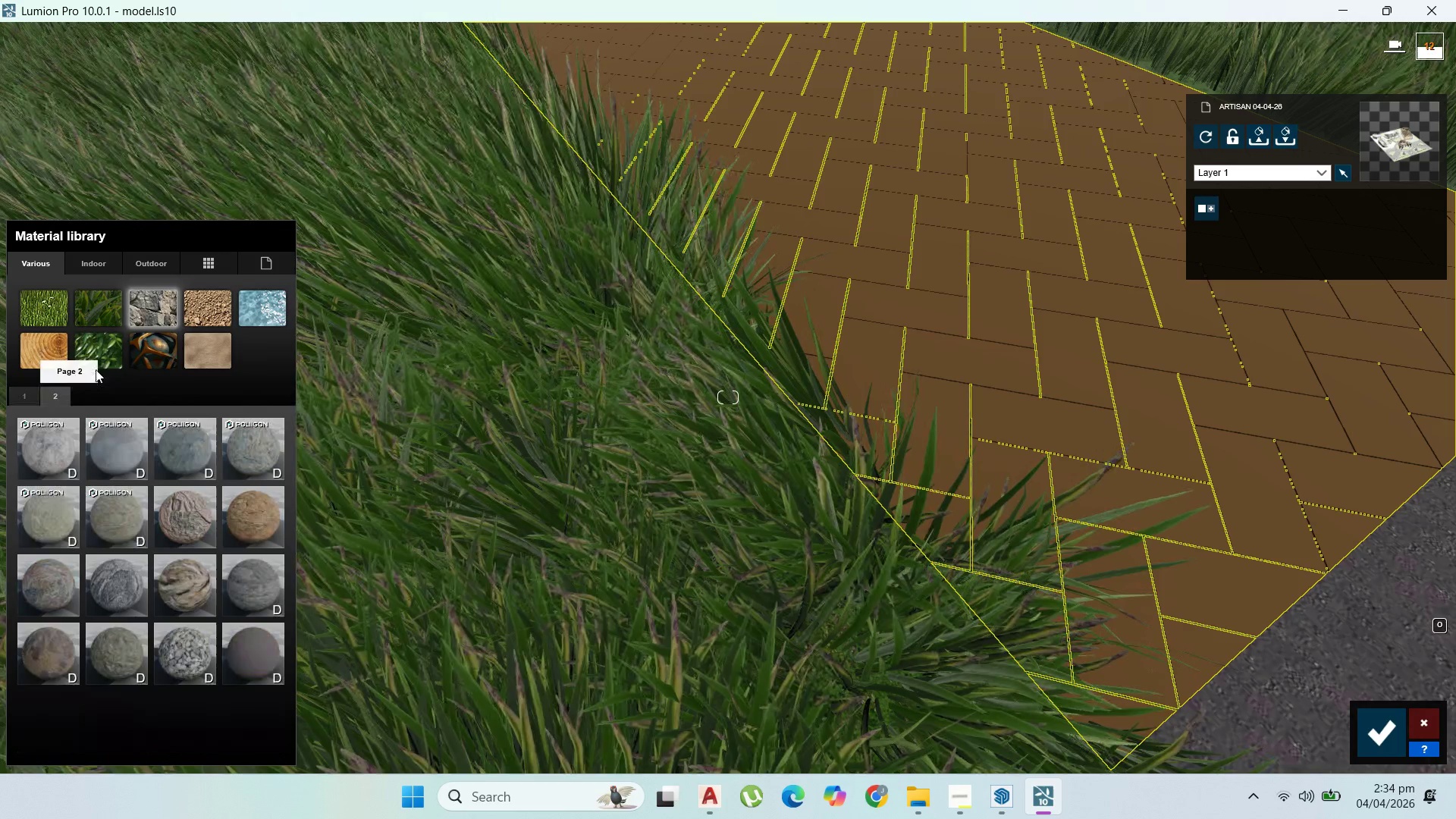 
mouse_move([133, 394])
 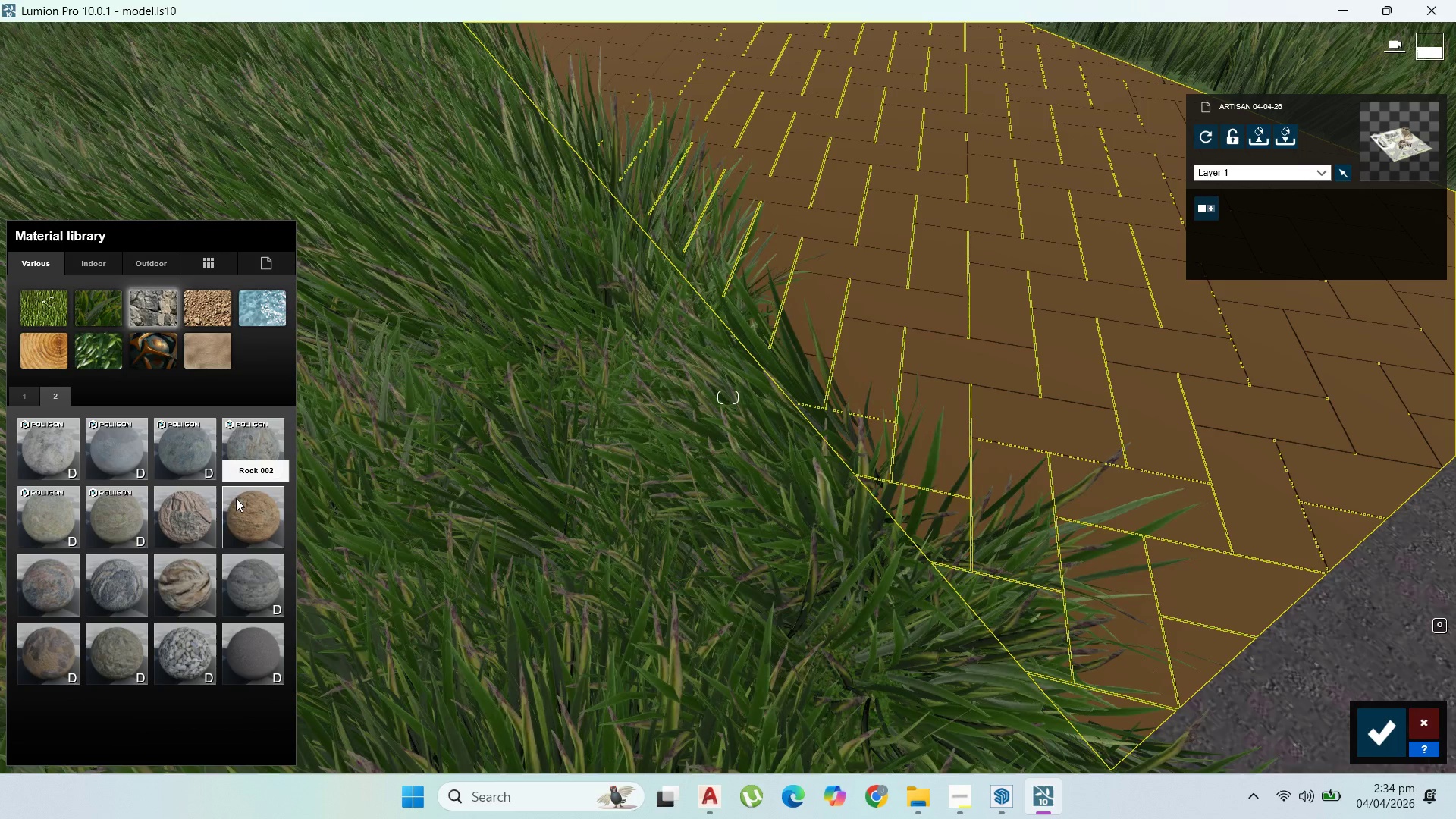 
left_click_drag(start_coordinate=[230, 498], to_coordinate=[240, 508])
 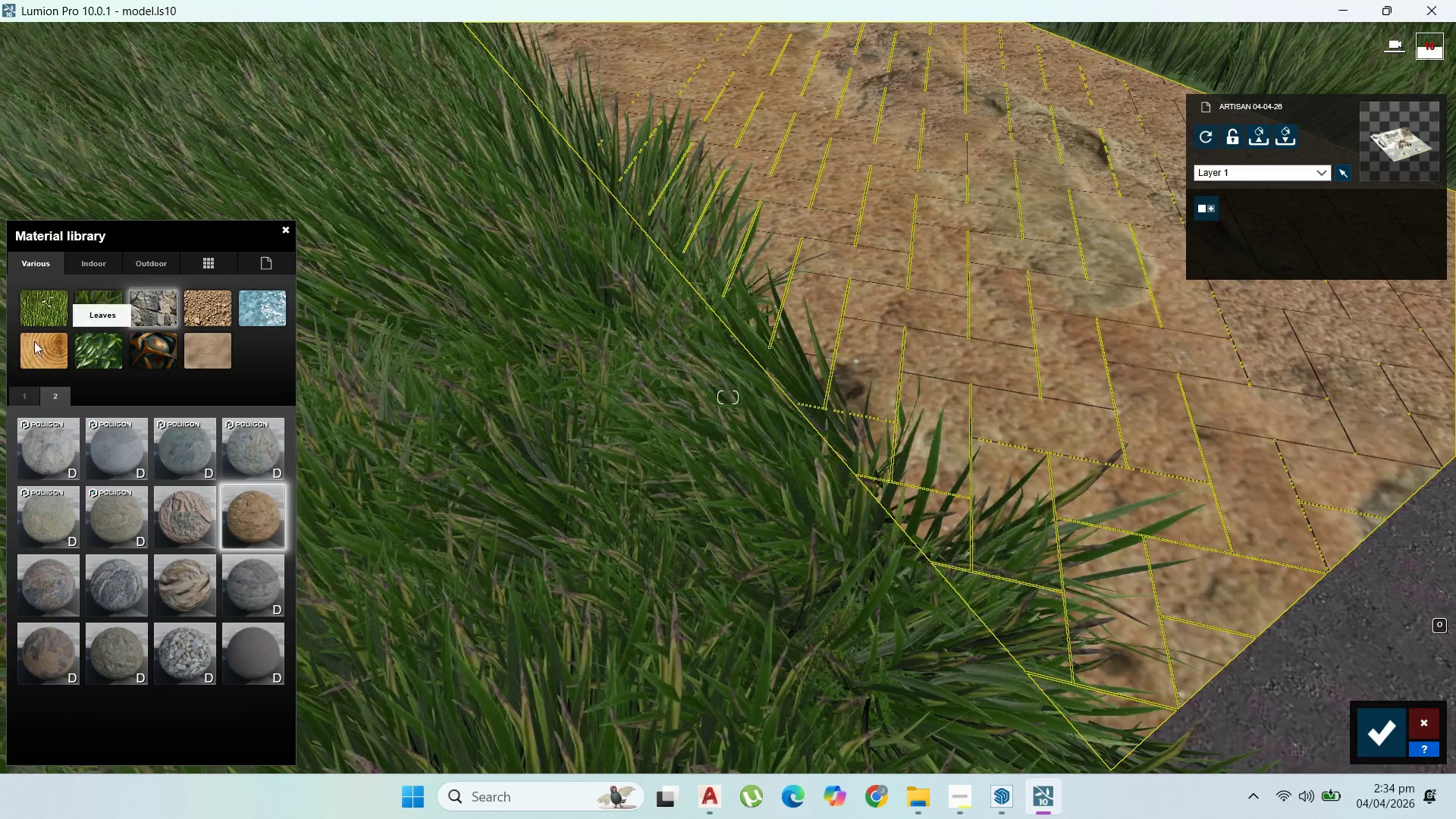 
wait(6.82)
 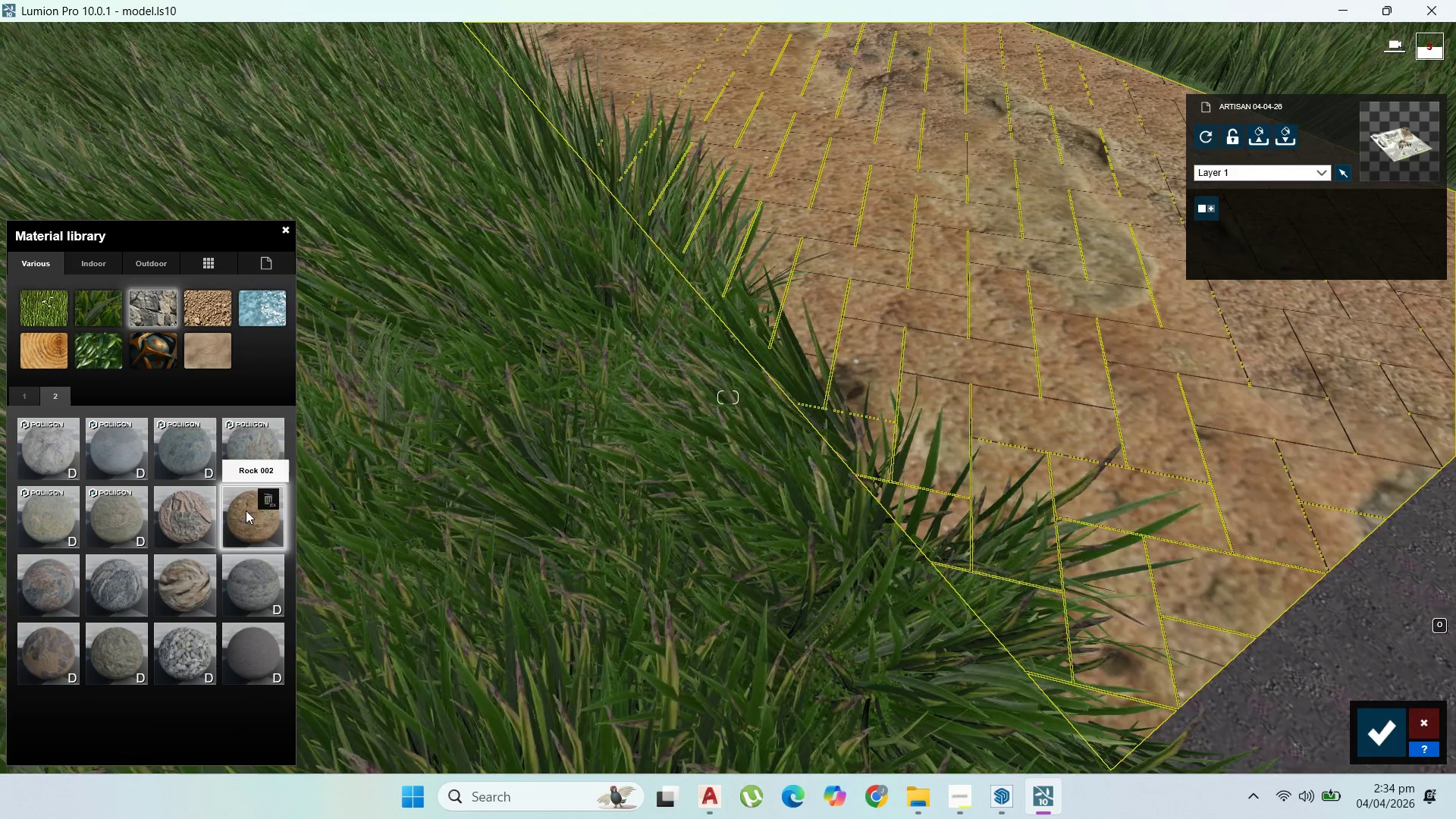 
mouse_move([217, 297])
 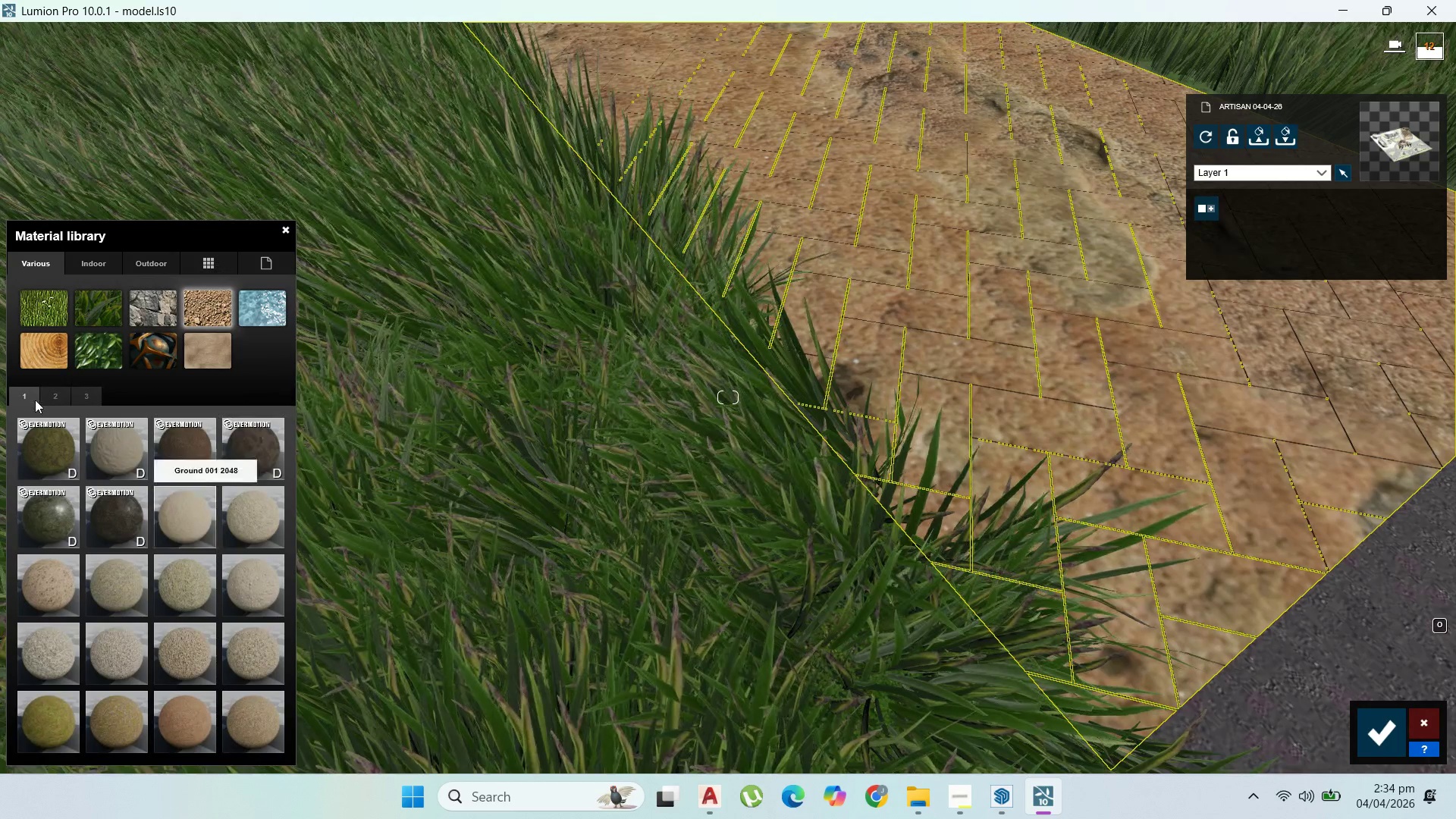 
left_click([45, 401])
 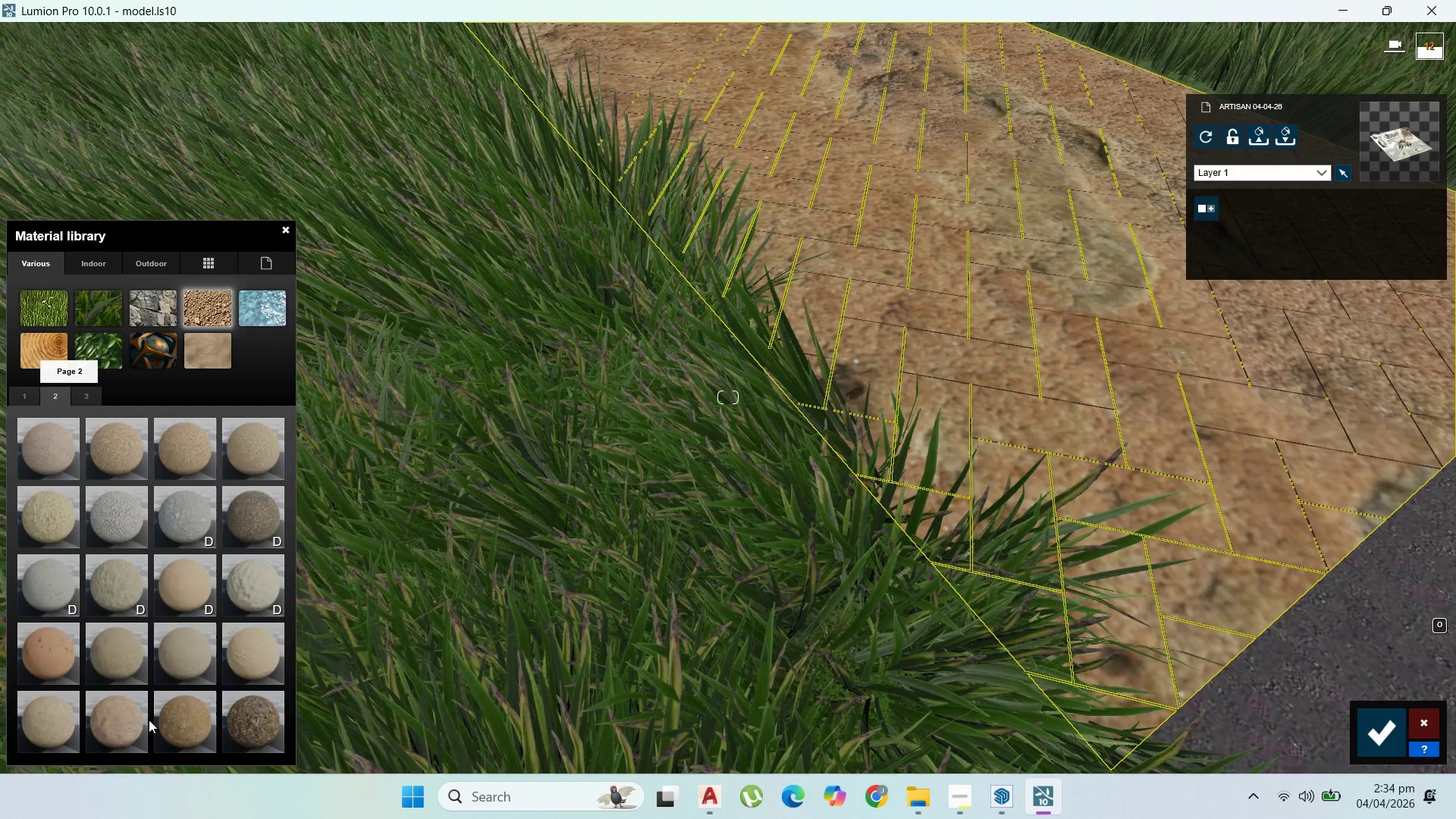 
left_click([183, 723])
 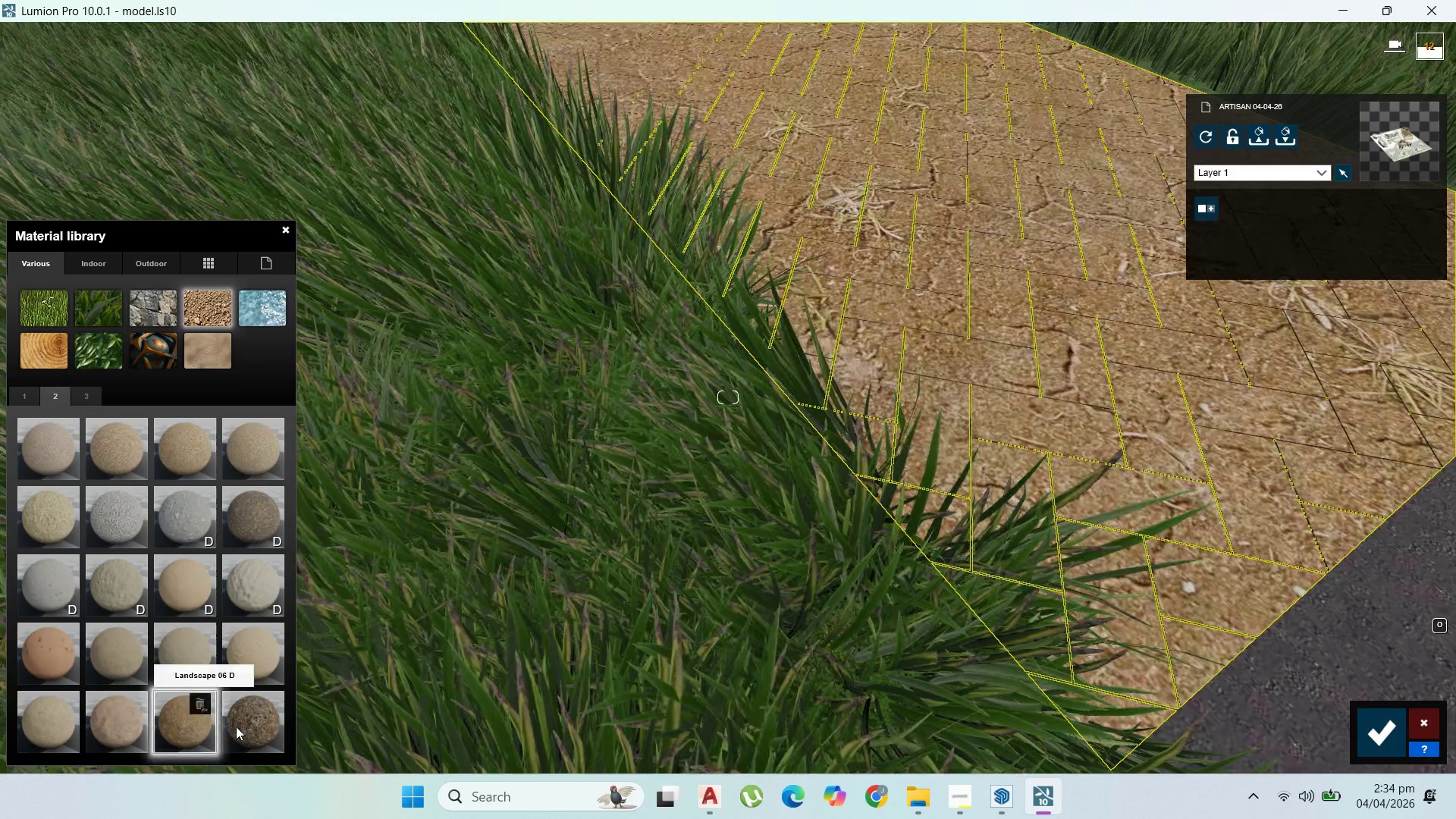 
left_click([244, 729])
 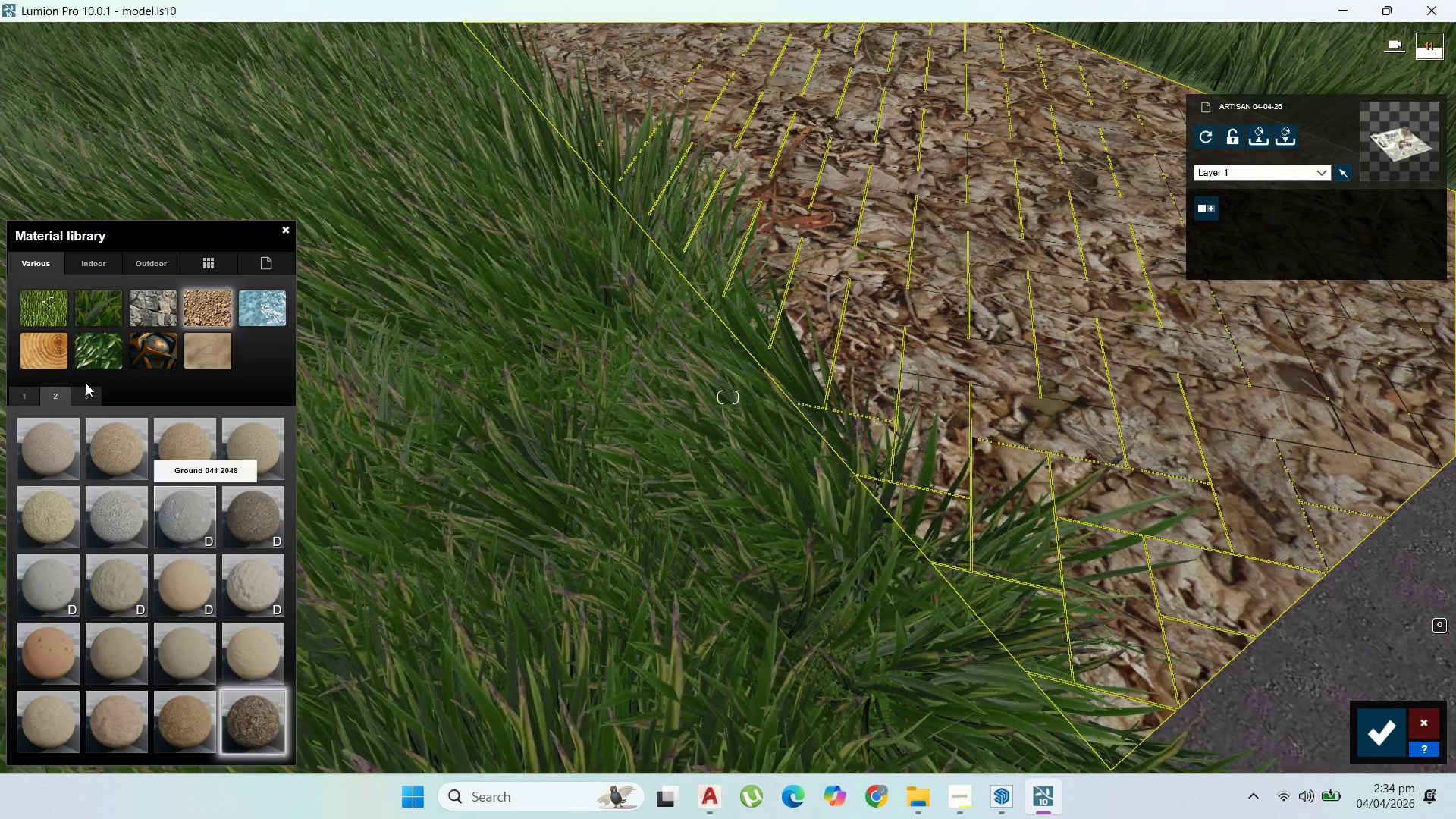 
double_click([86, 386])
 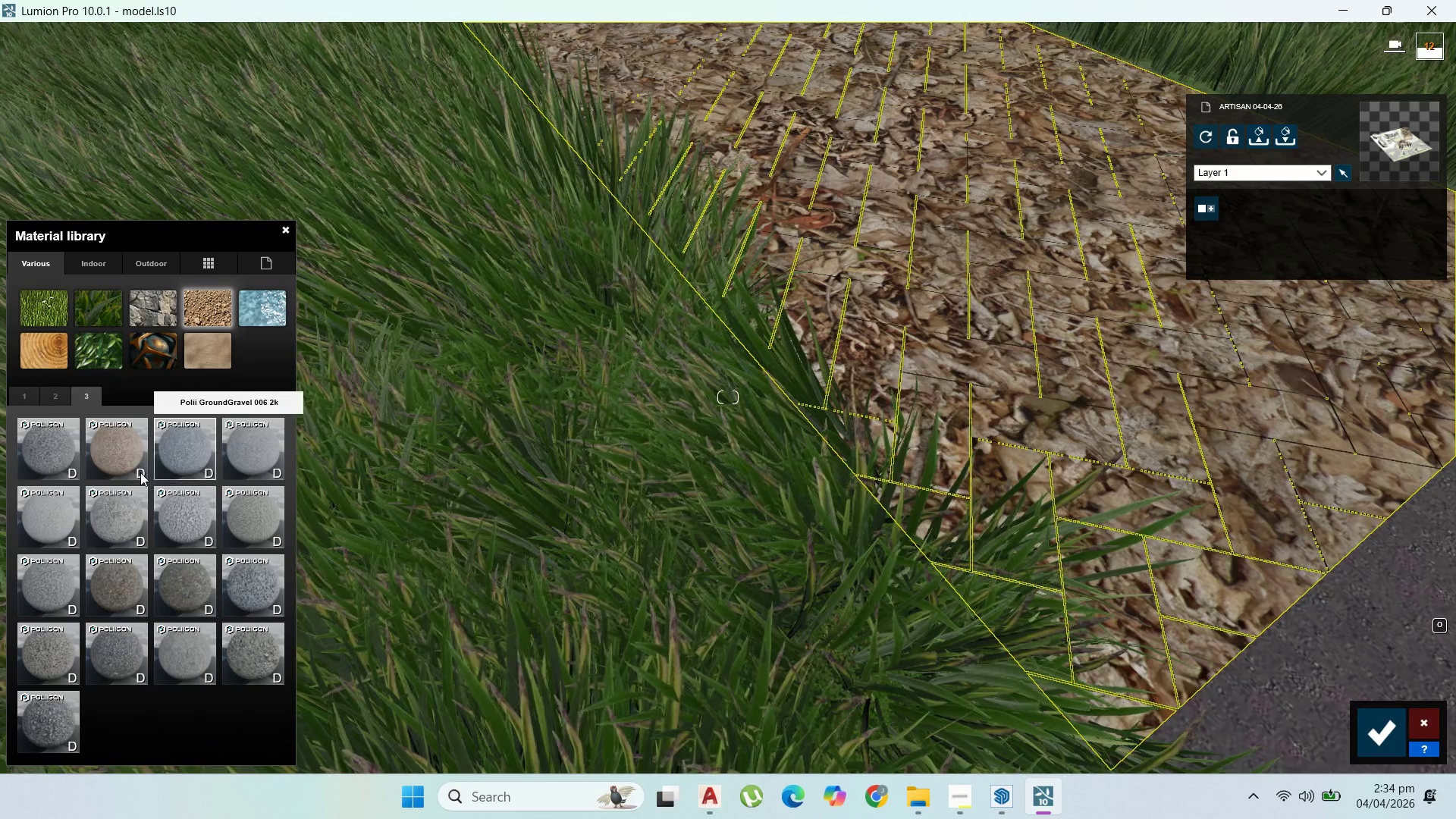 
left_click([149, 264])
 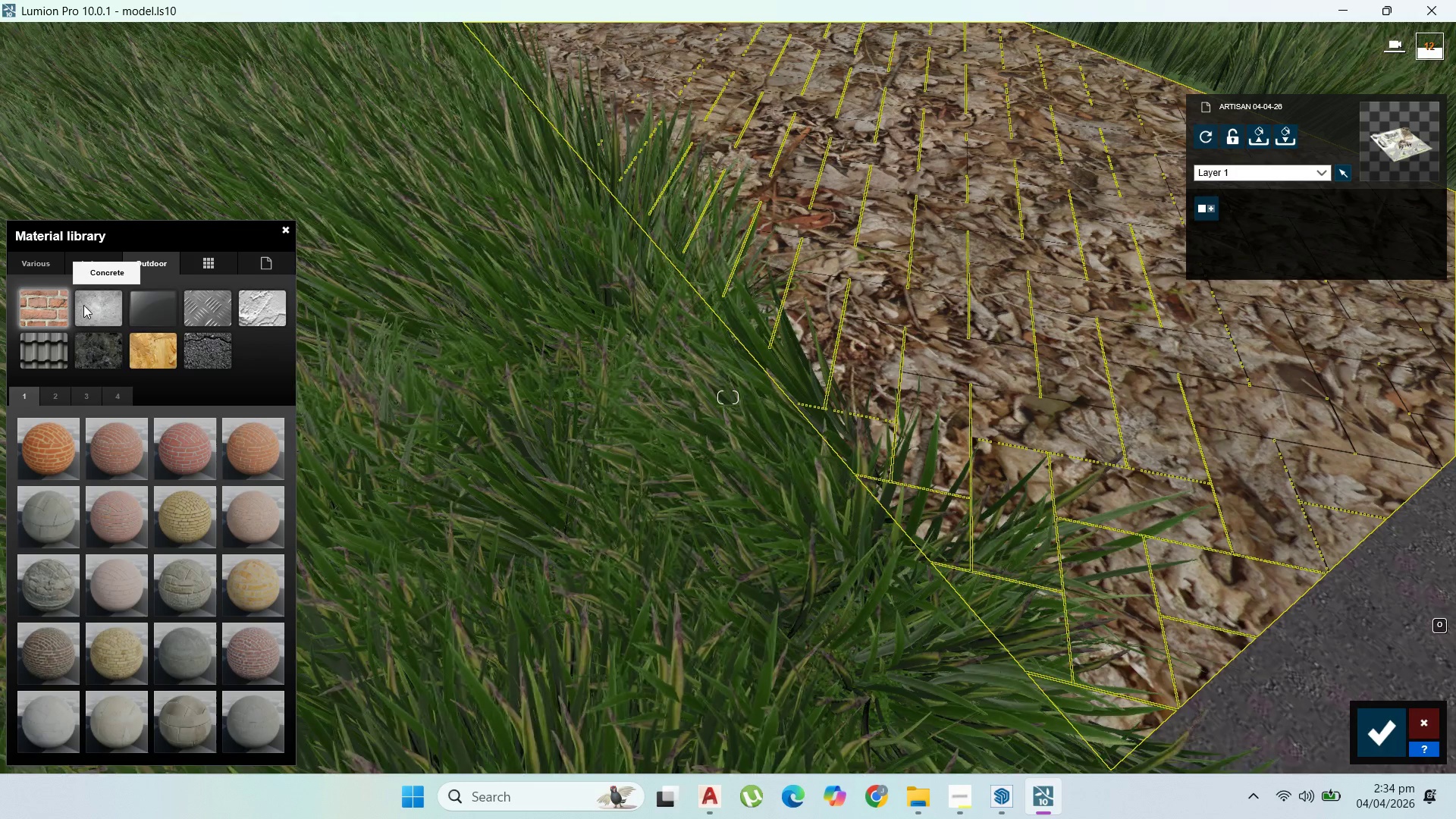 
left_click([83, 305])
 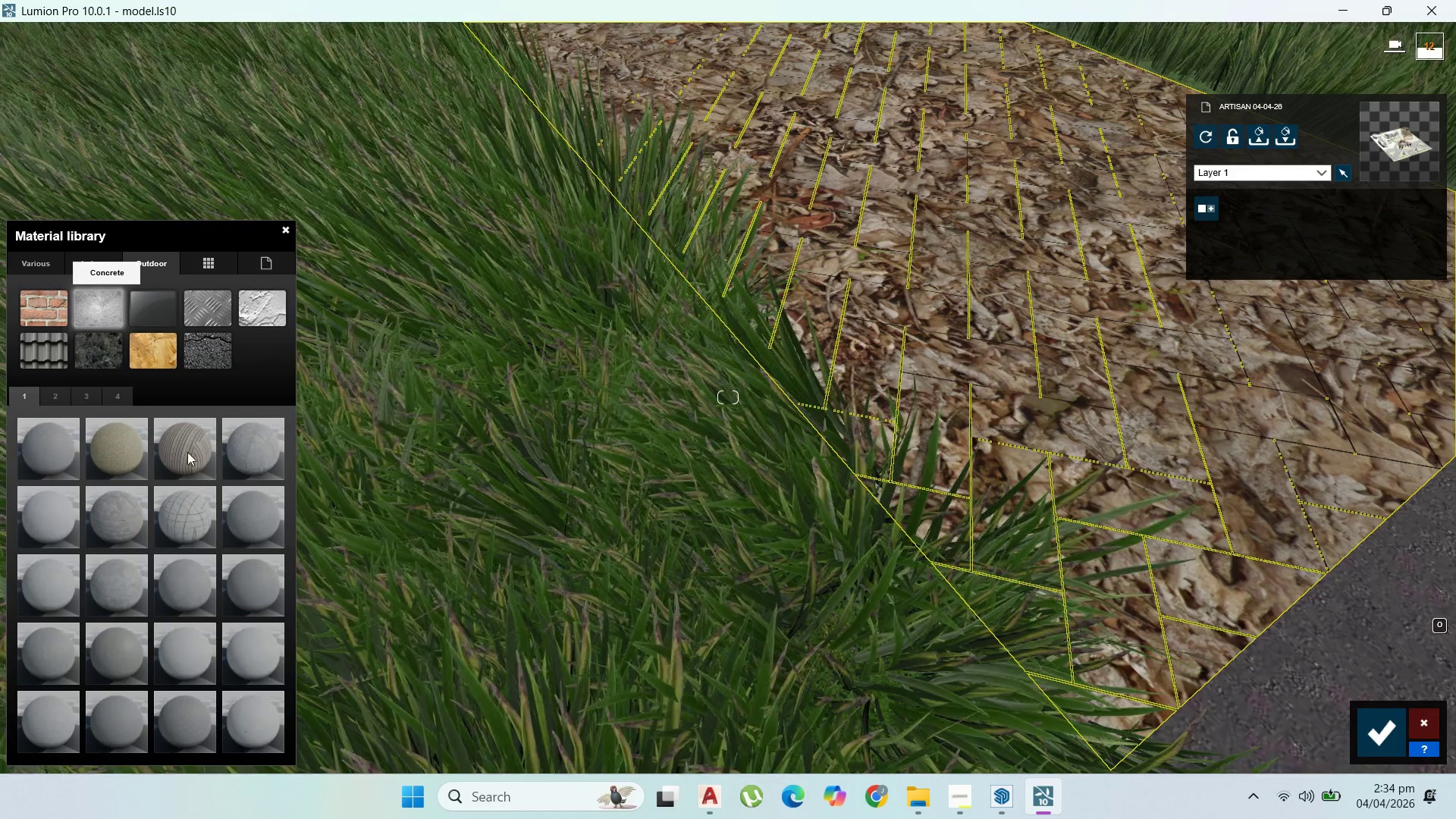 
left_click([85, 403])
 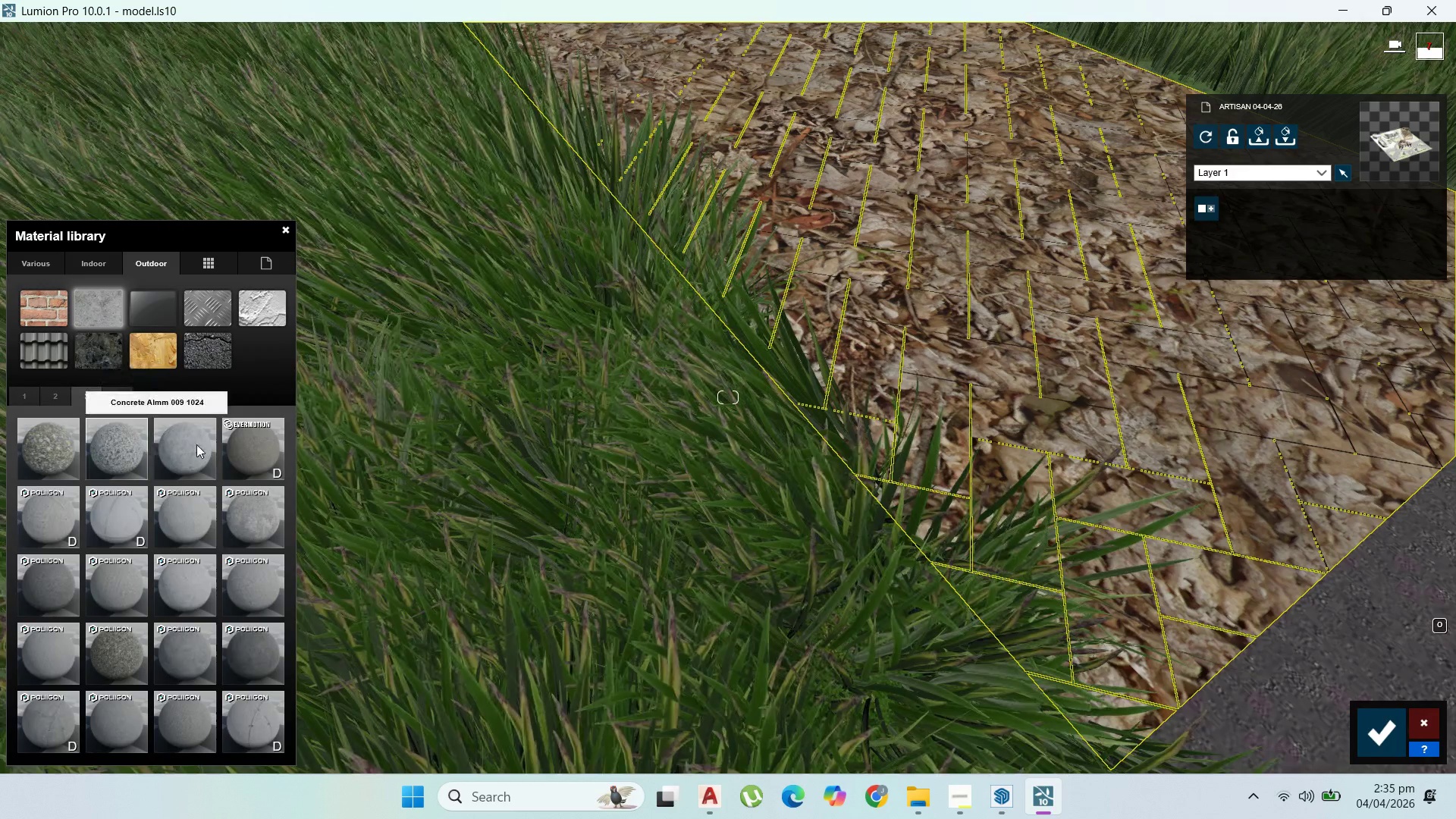 
left_click([237, 444])
 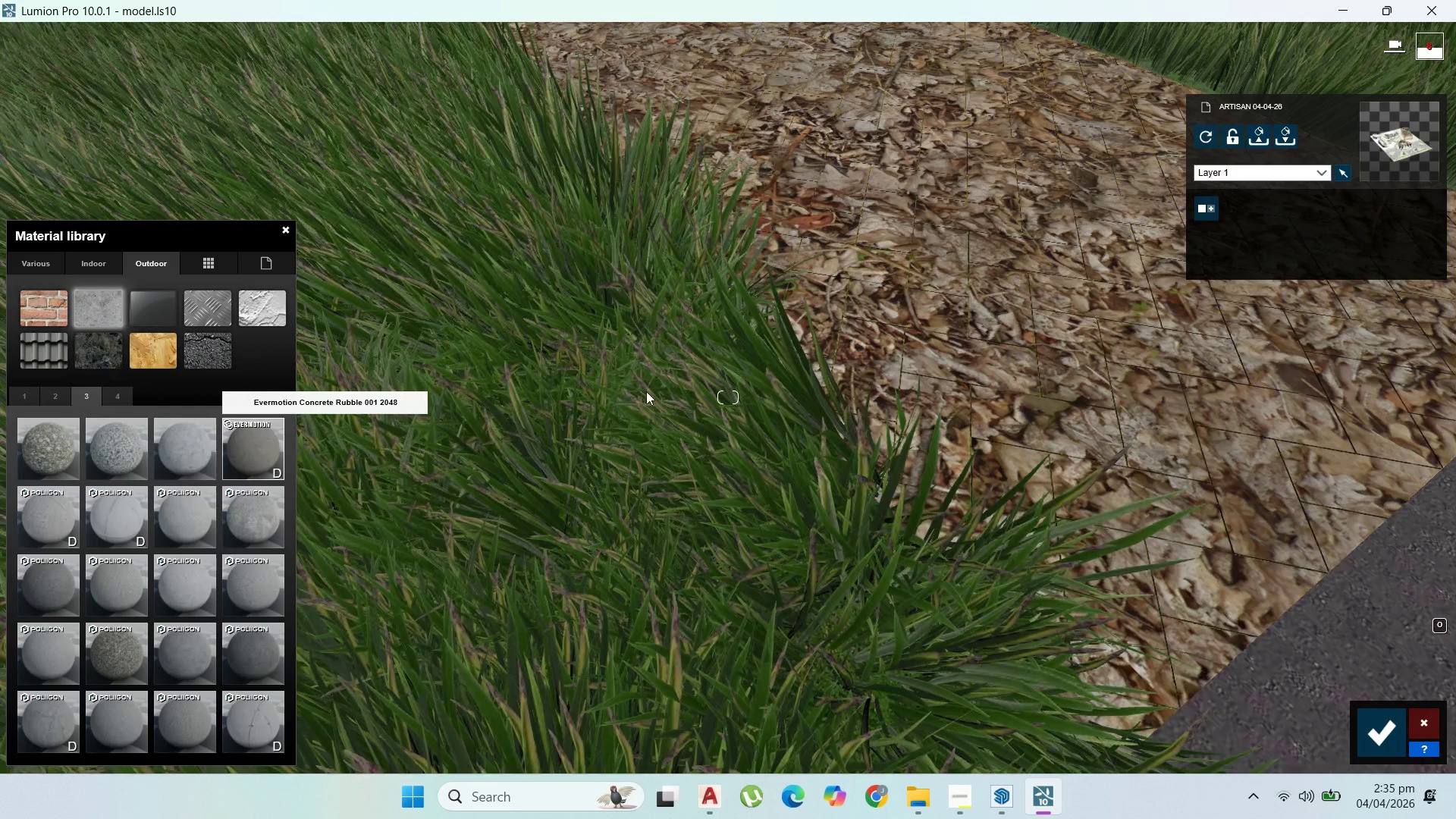 
scroll: coordinate [651, 422], scroll_direction: down, amount: 7.0
 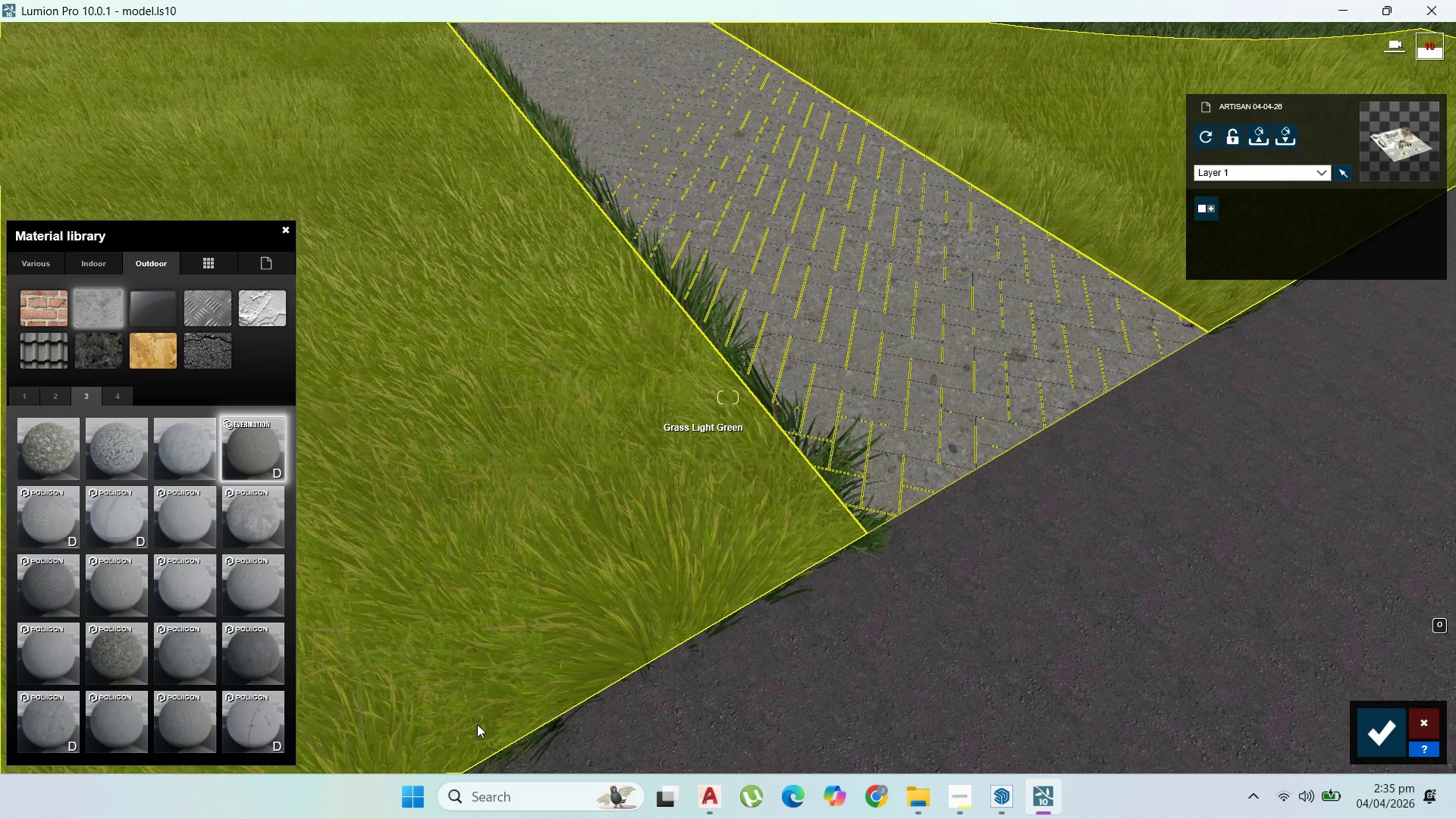 
wait(5.66)
 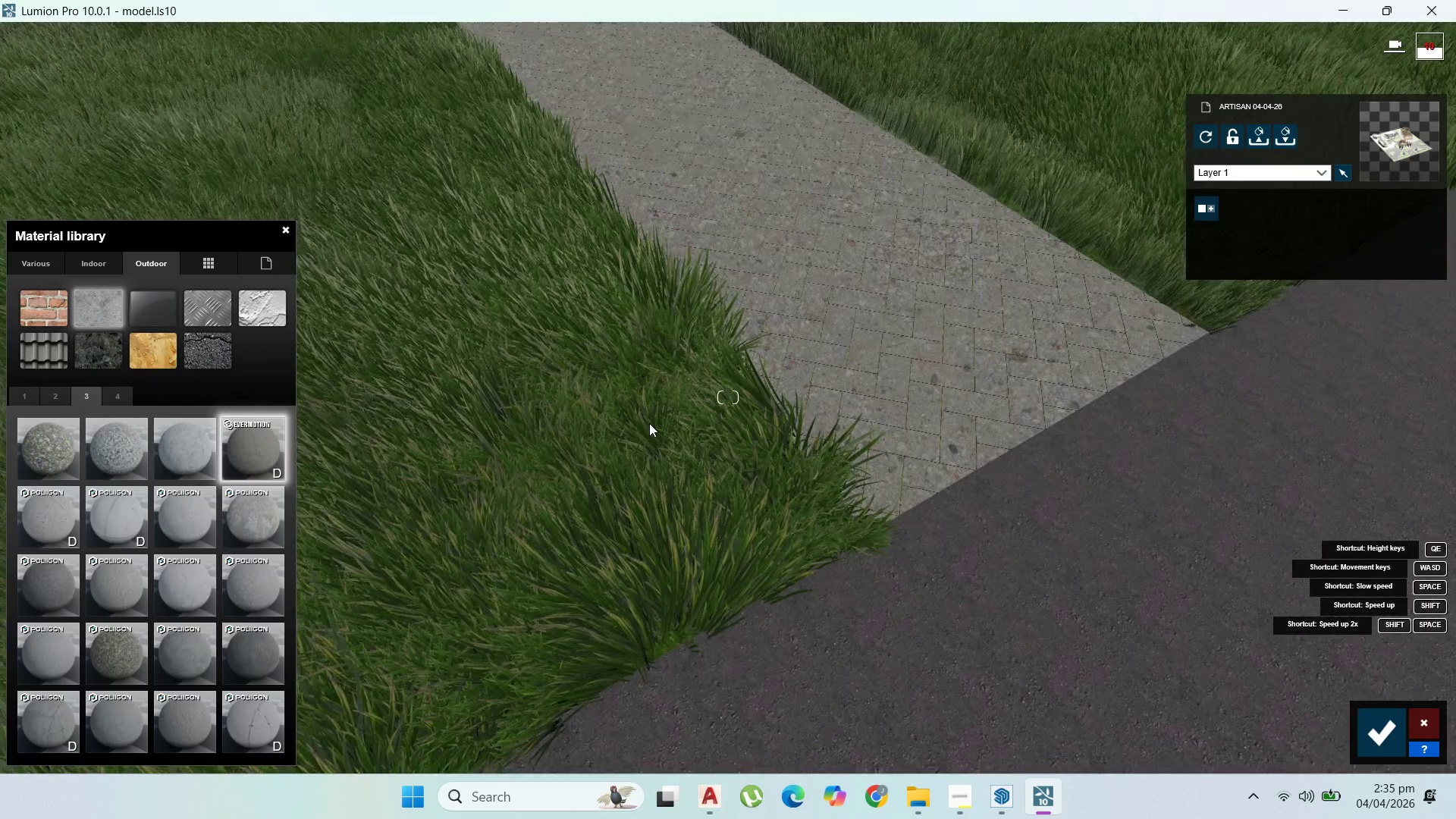 
scroll: coordinate [1016, 472], scroll_direction: up, amount: 3.0
 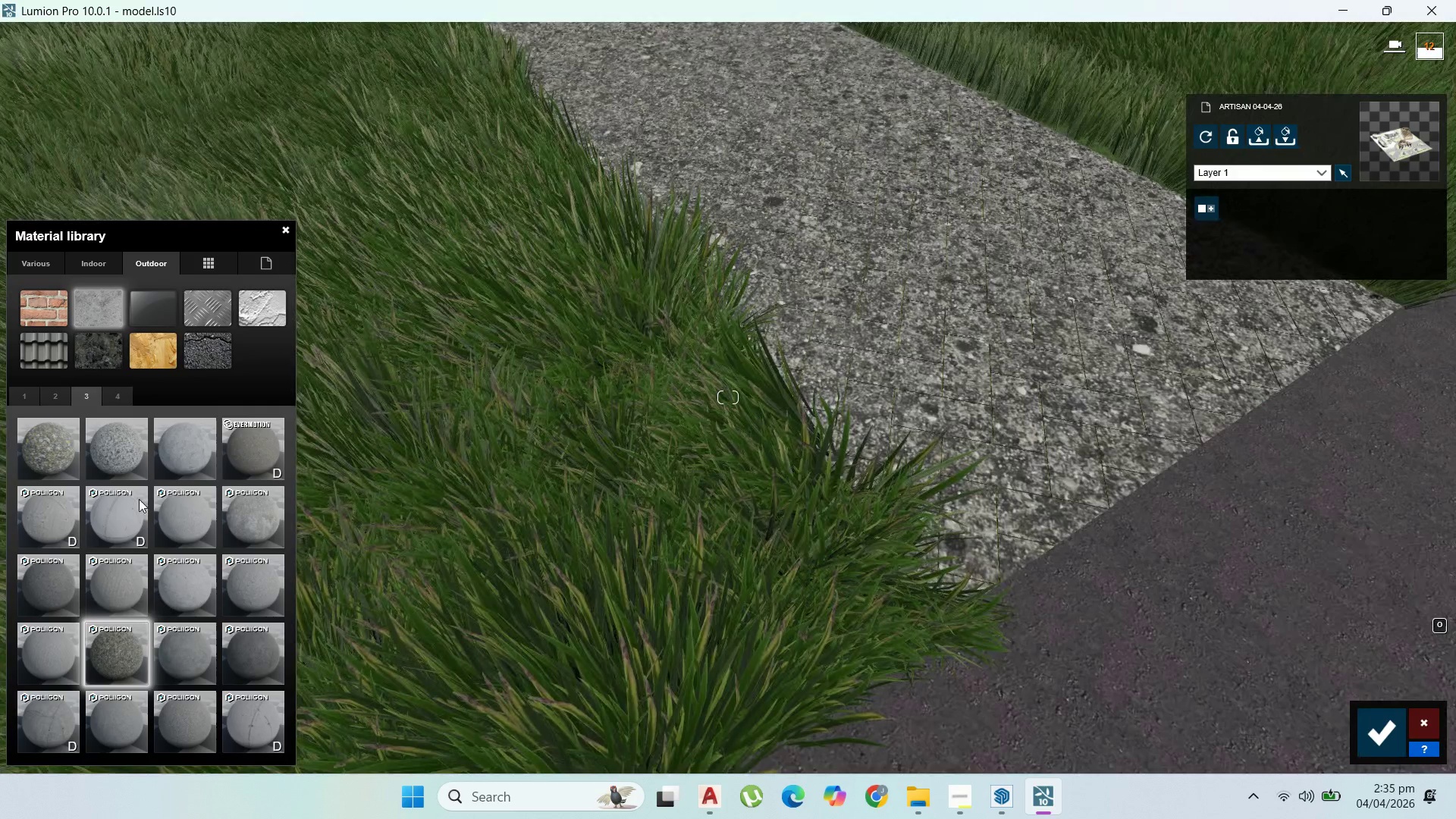 
left_click([259, 457])
 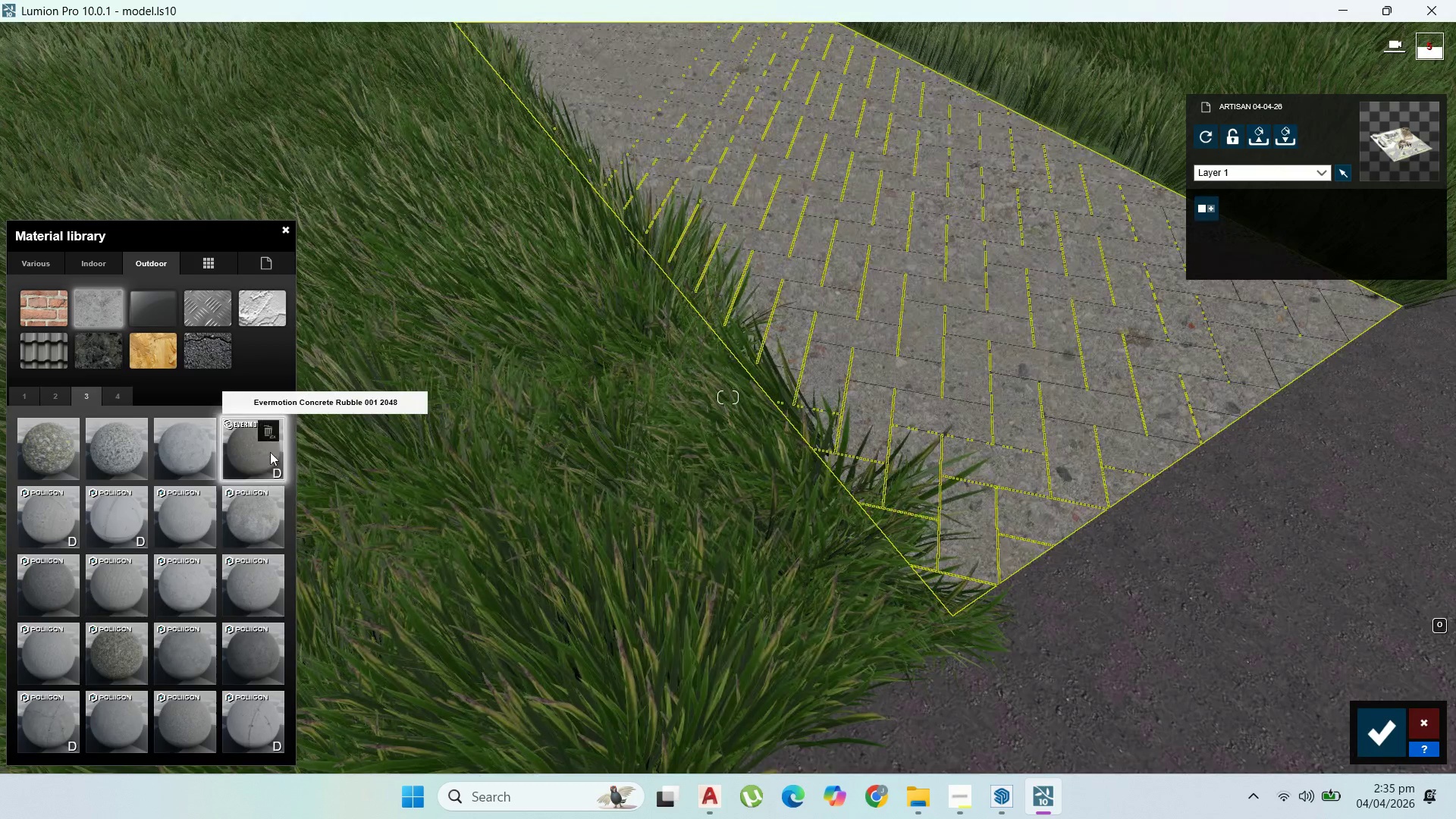 
scroll: coordinate [829, 499], scroll_direction: down, amount: 18.0
 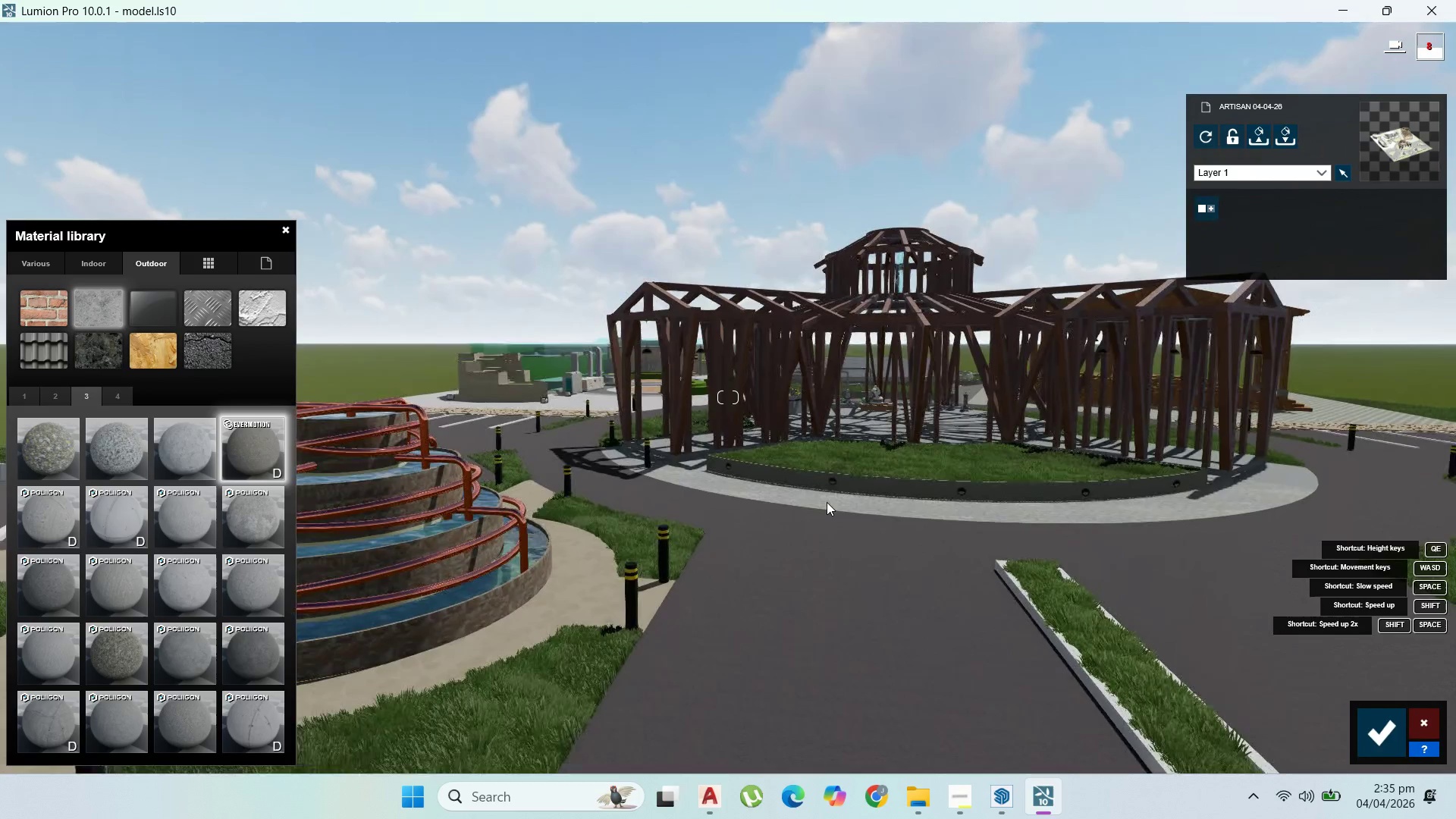 
scroll: coordinate [825, 532], scroll_direction: up, amount: 26.0
 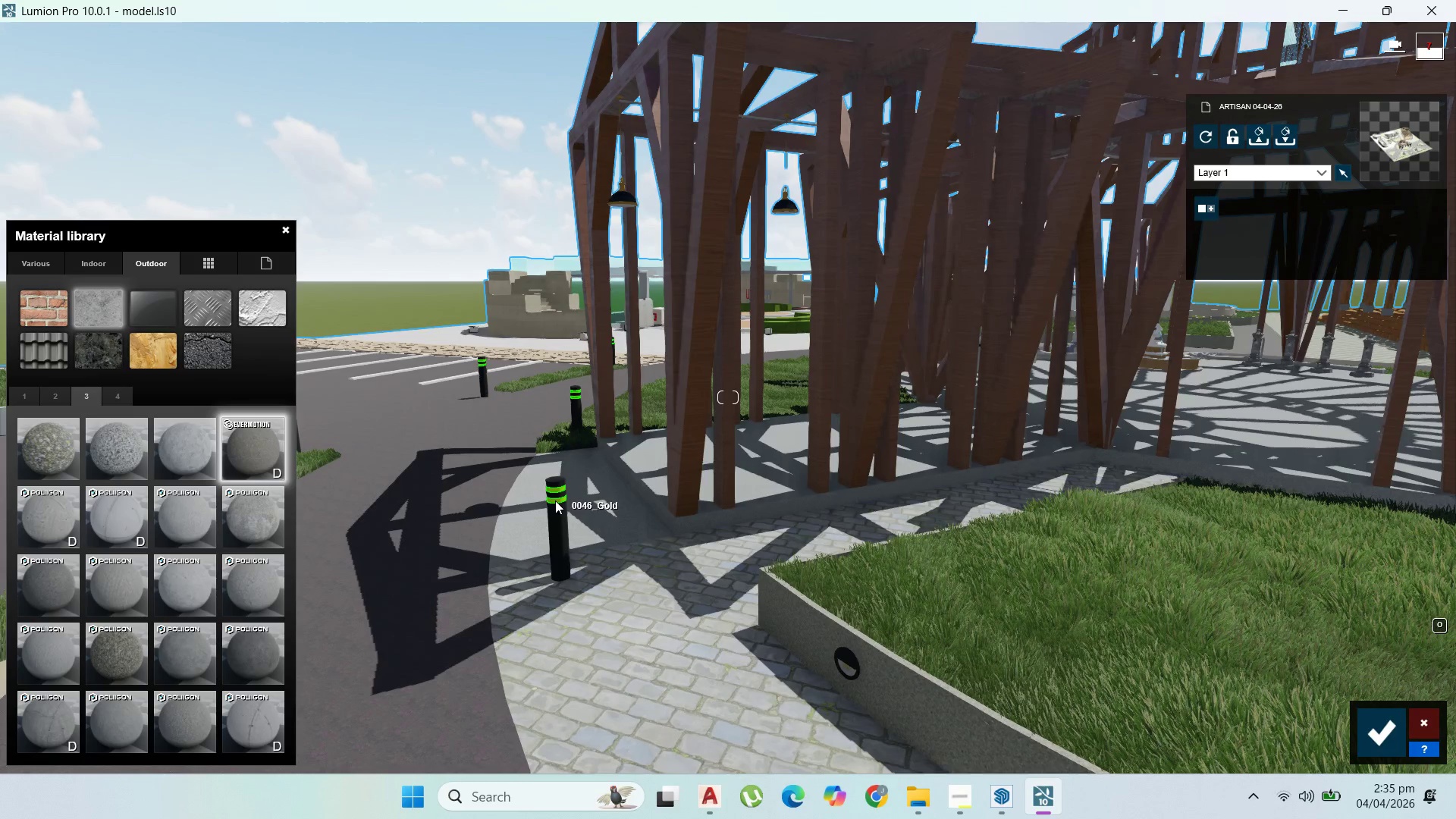 
left_click([406, 534])
 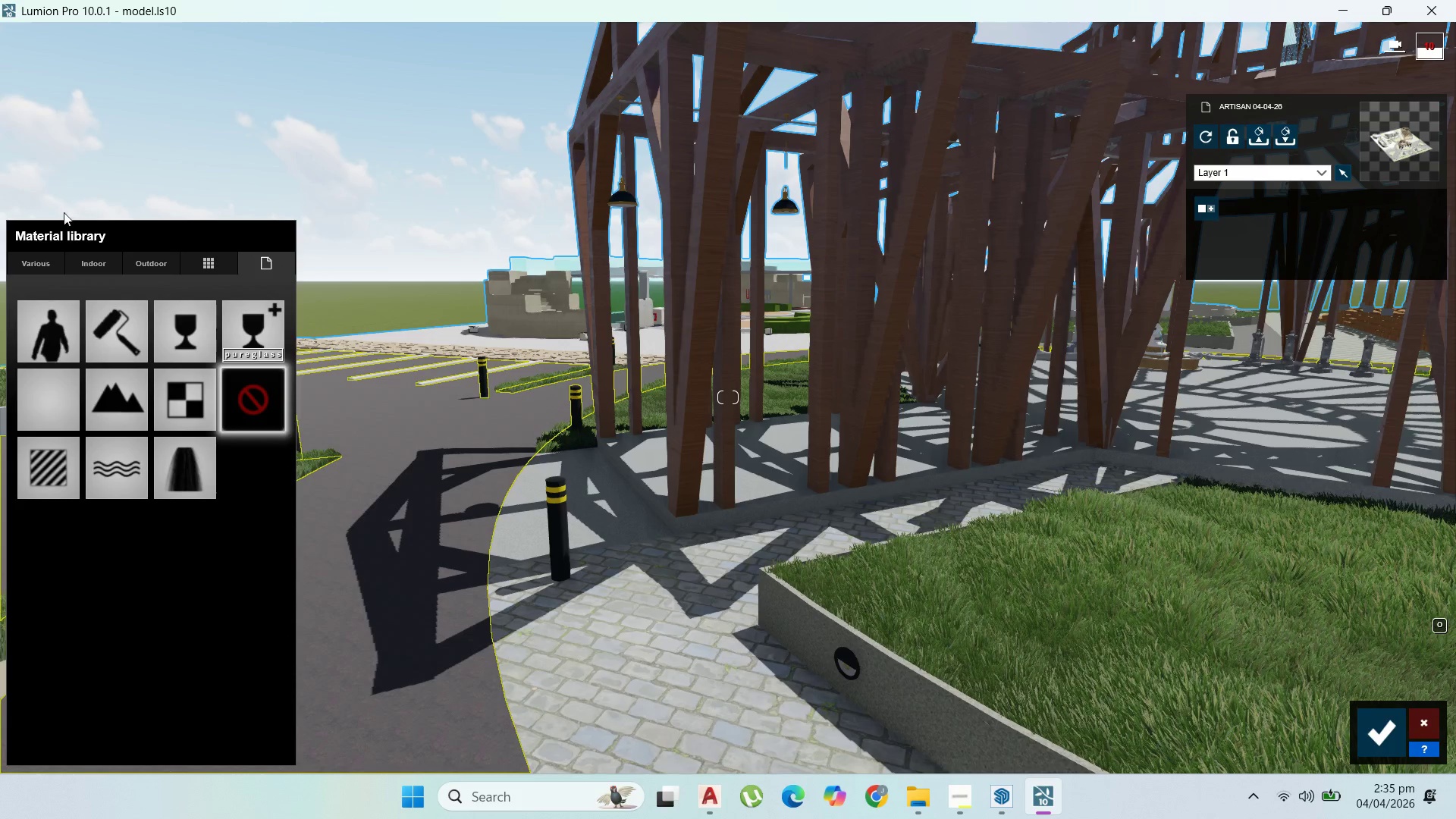 
mouse_move([96, 268])
 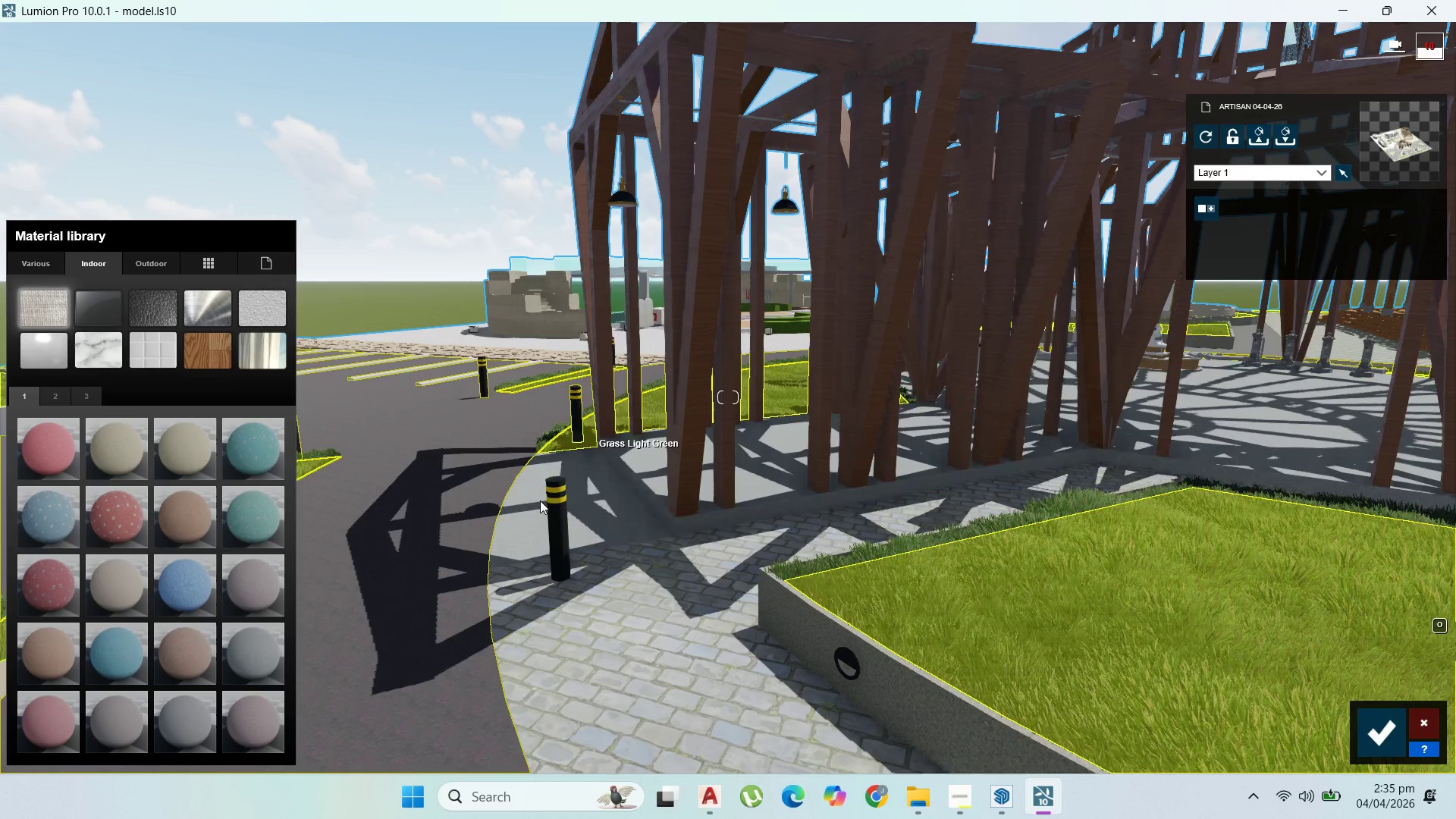 
left_click([555, 500])
 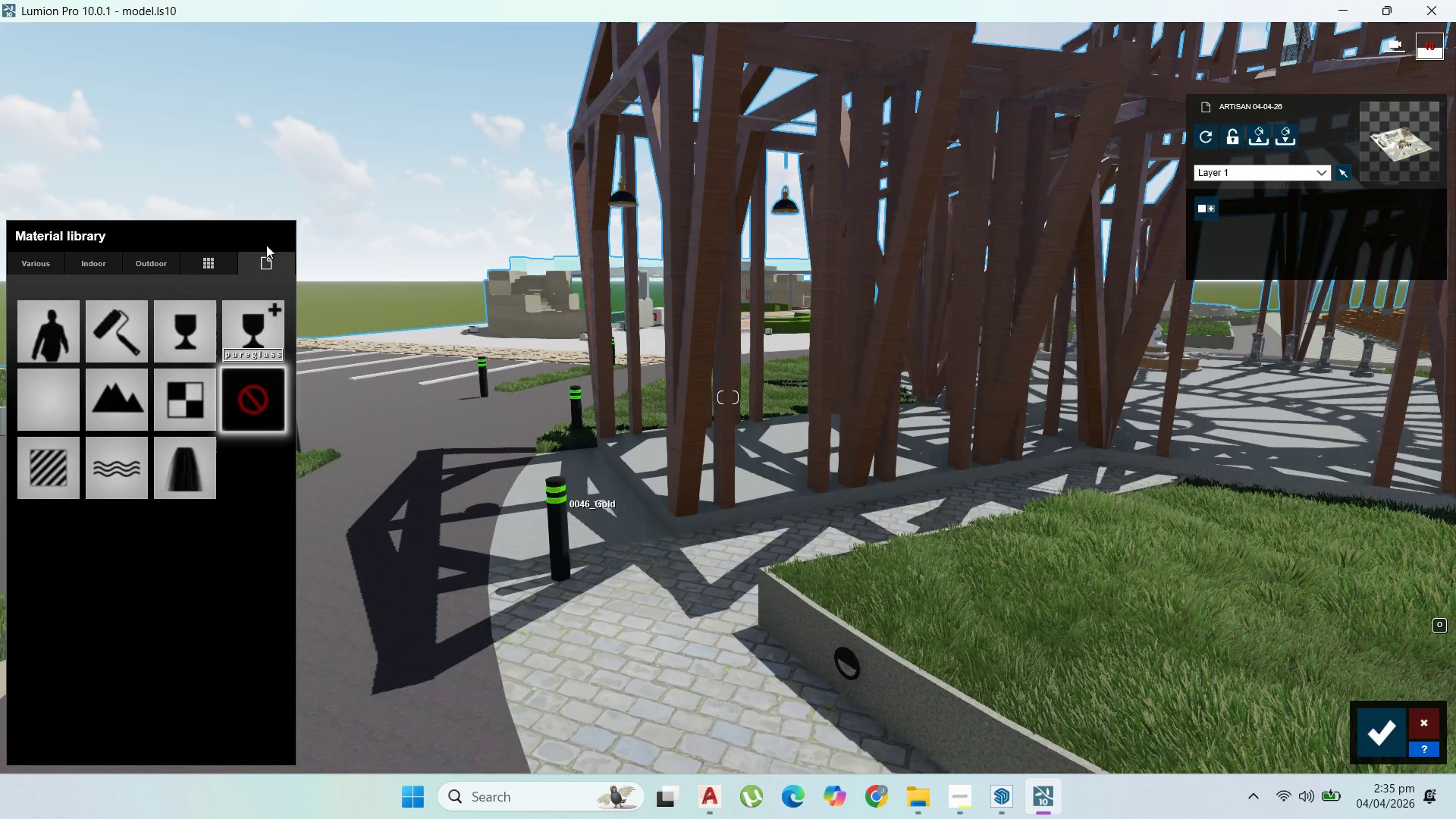 
mouse_move([36, 470])
 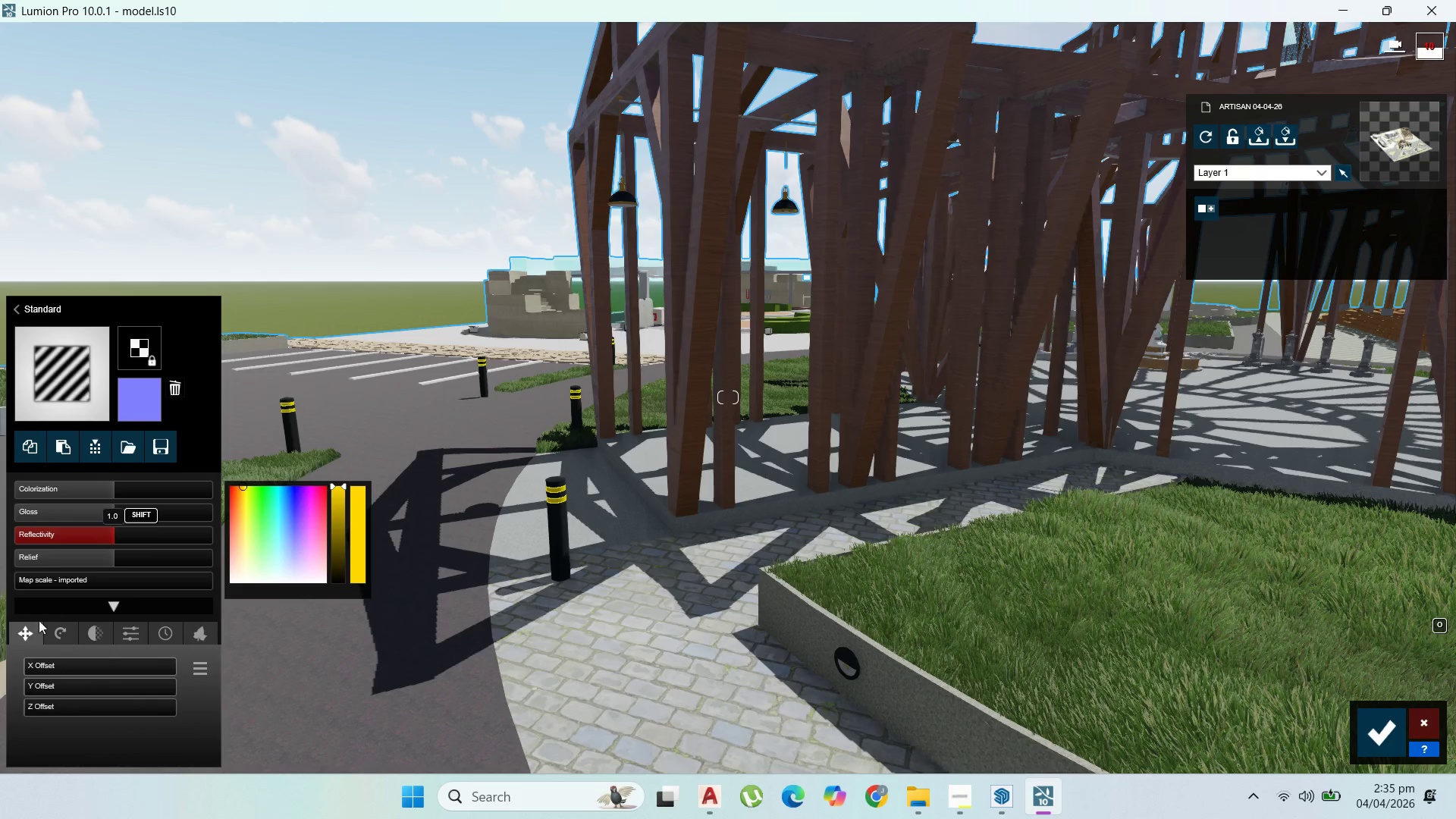 
left_click([59, 642])
 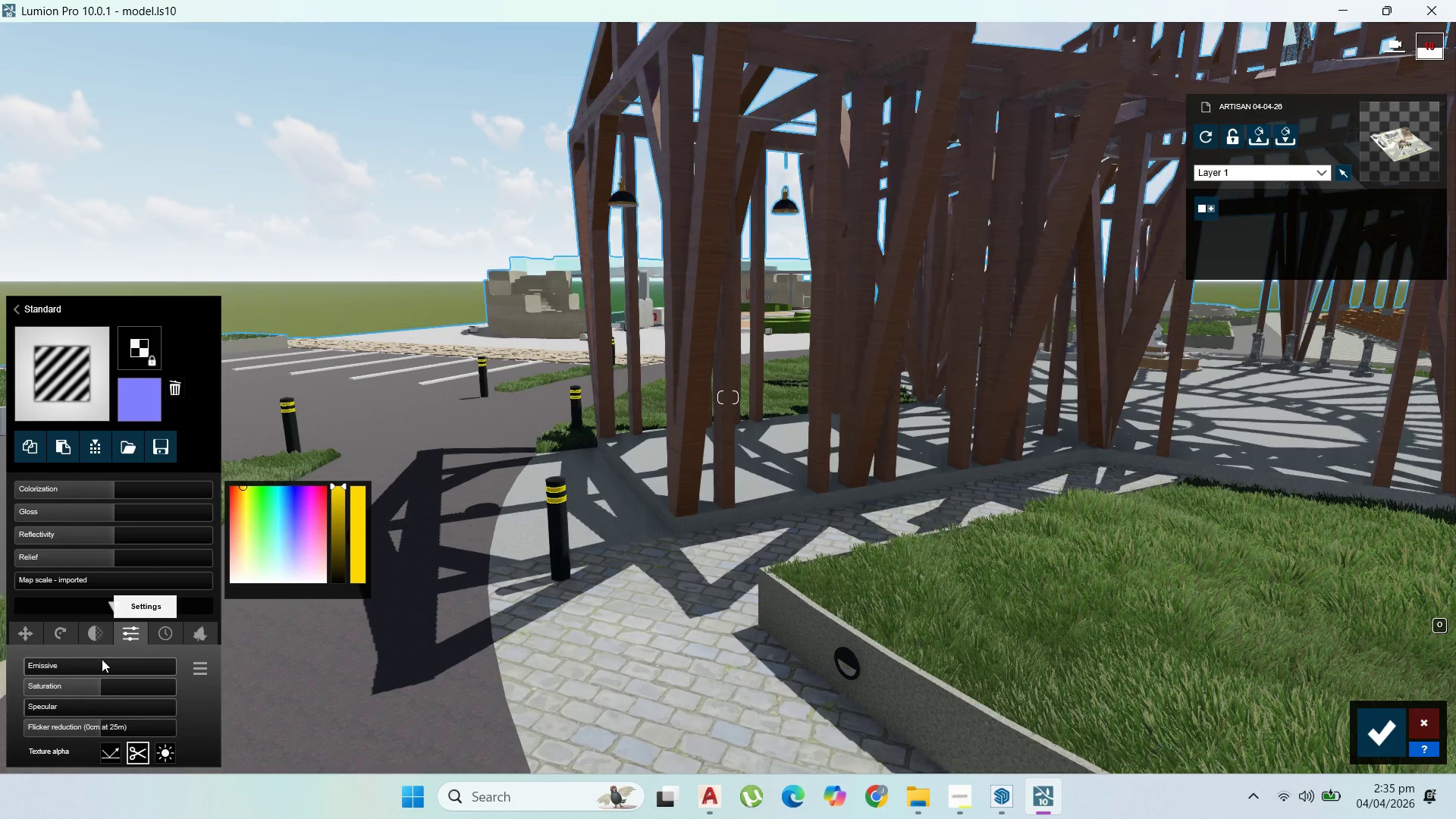 
left_click_drag(start_coordinate=[52, 666], to_coordinate=[126, 663])
 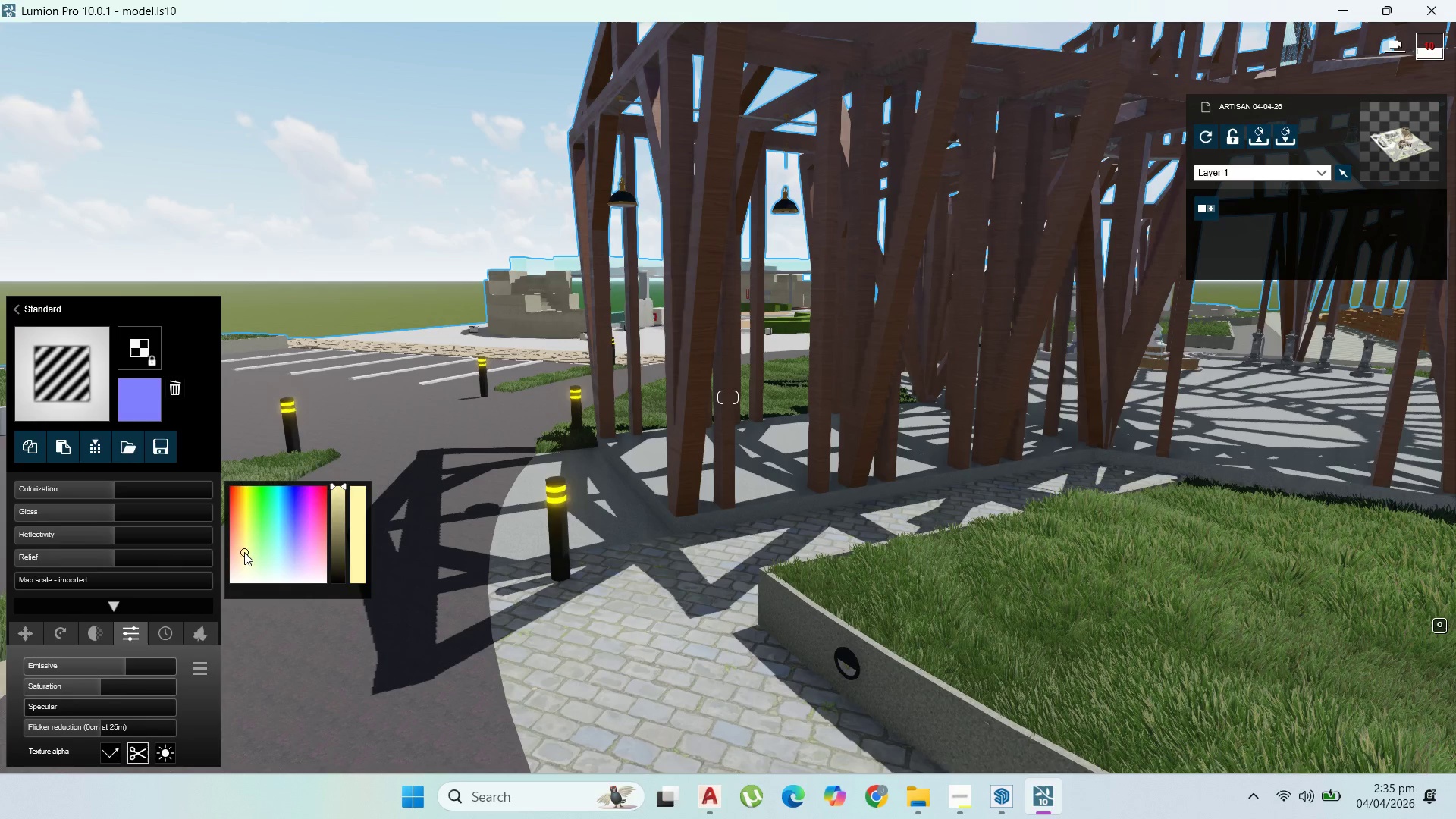 
left_click([244, 552])
 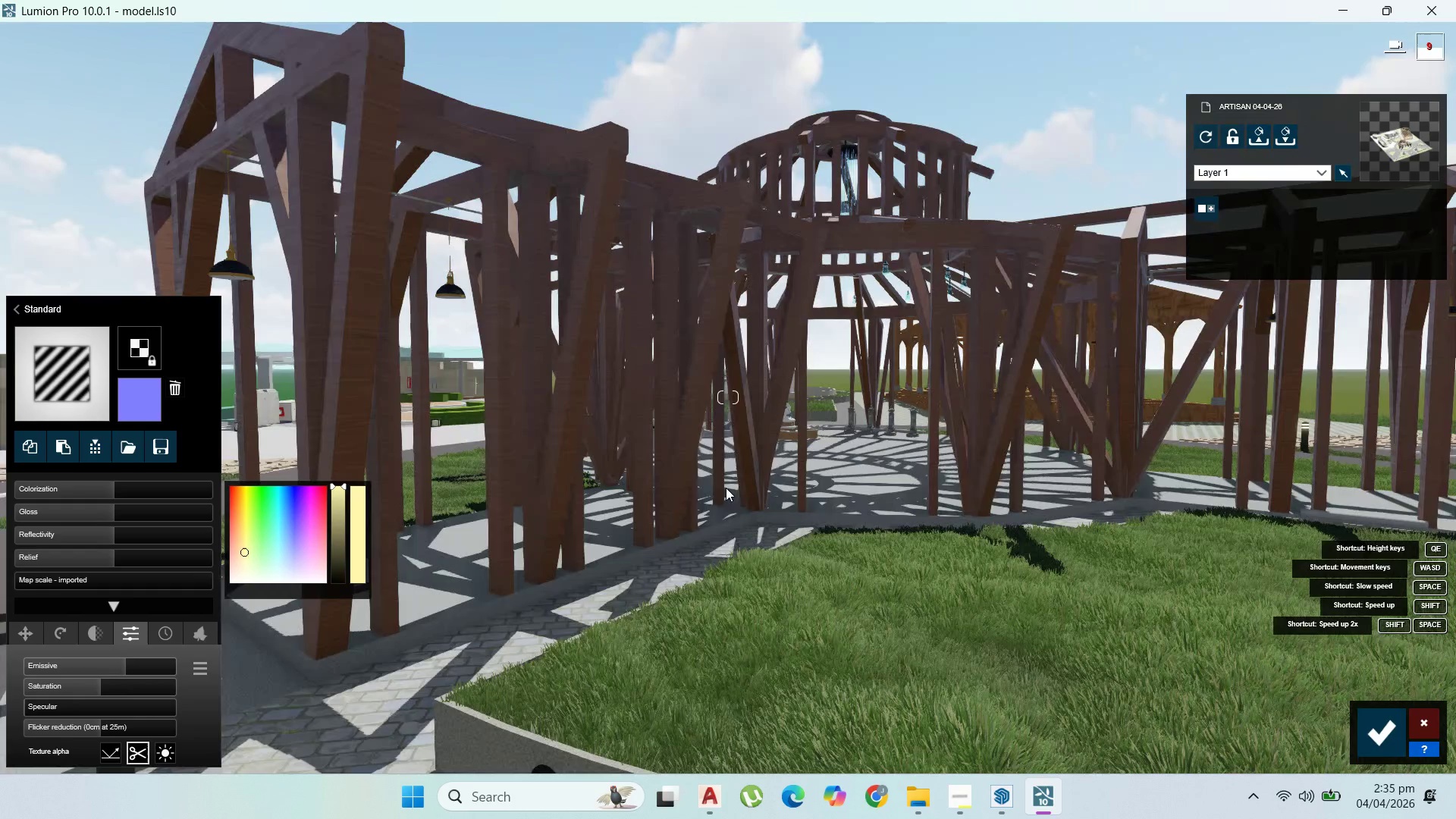 
scroll: coordinate [708, 488], scroll_direction: down, amount: 13.0
 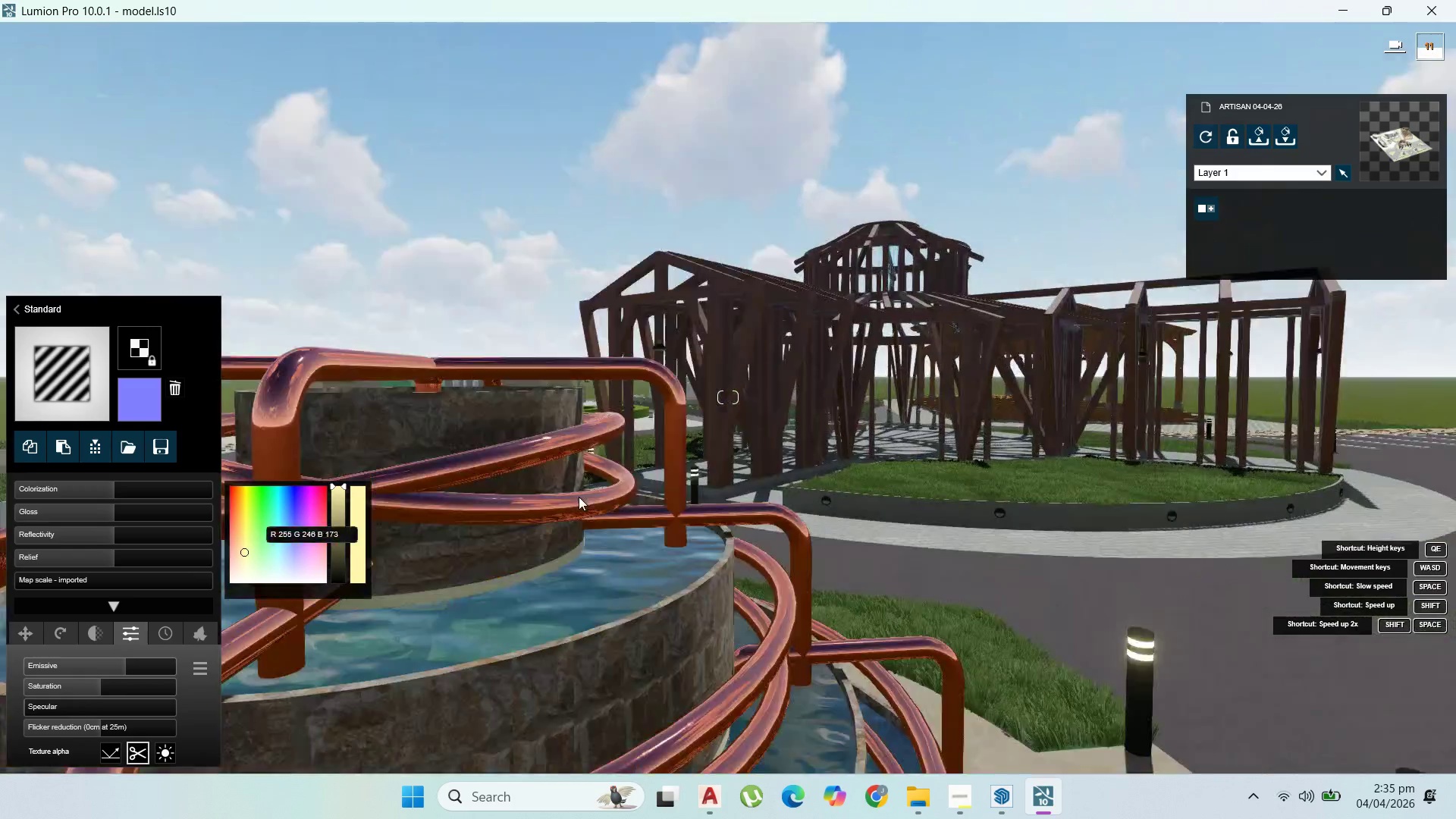 
scroll: coordinate [792, 628], scroll_direction: up, amount: 38.0
 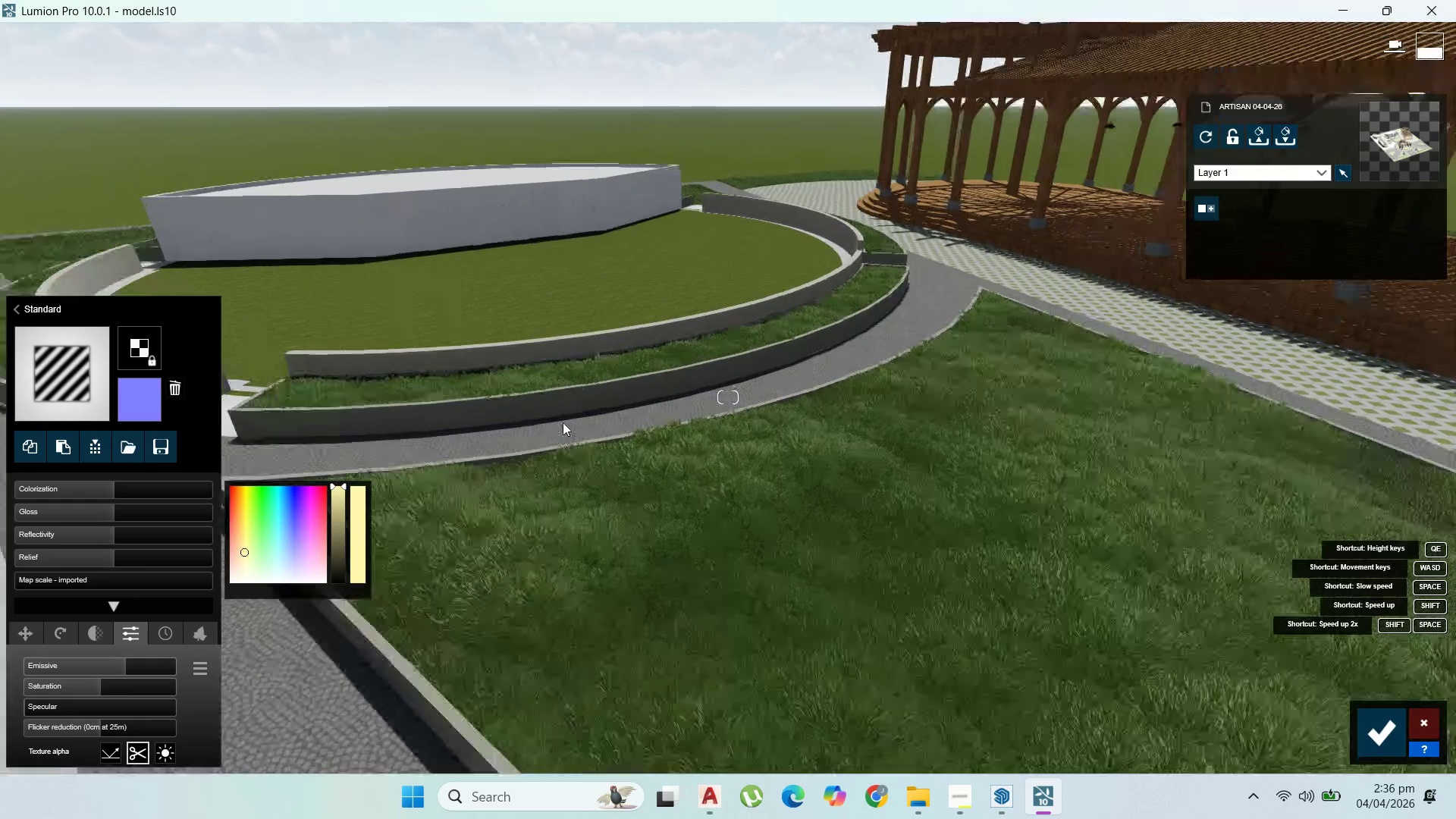 
scroll: coordinate [516, 367], scroll_direction: up, amount: 2.0
 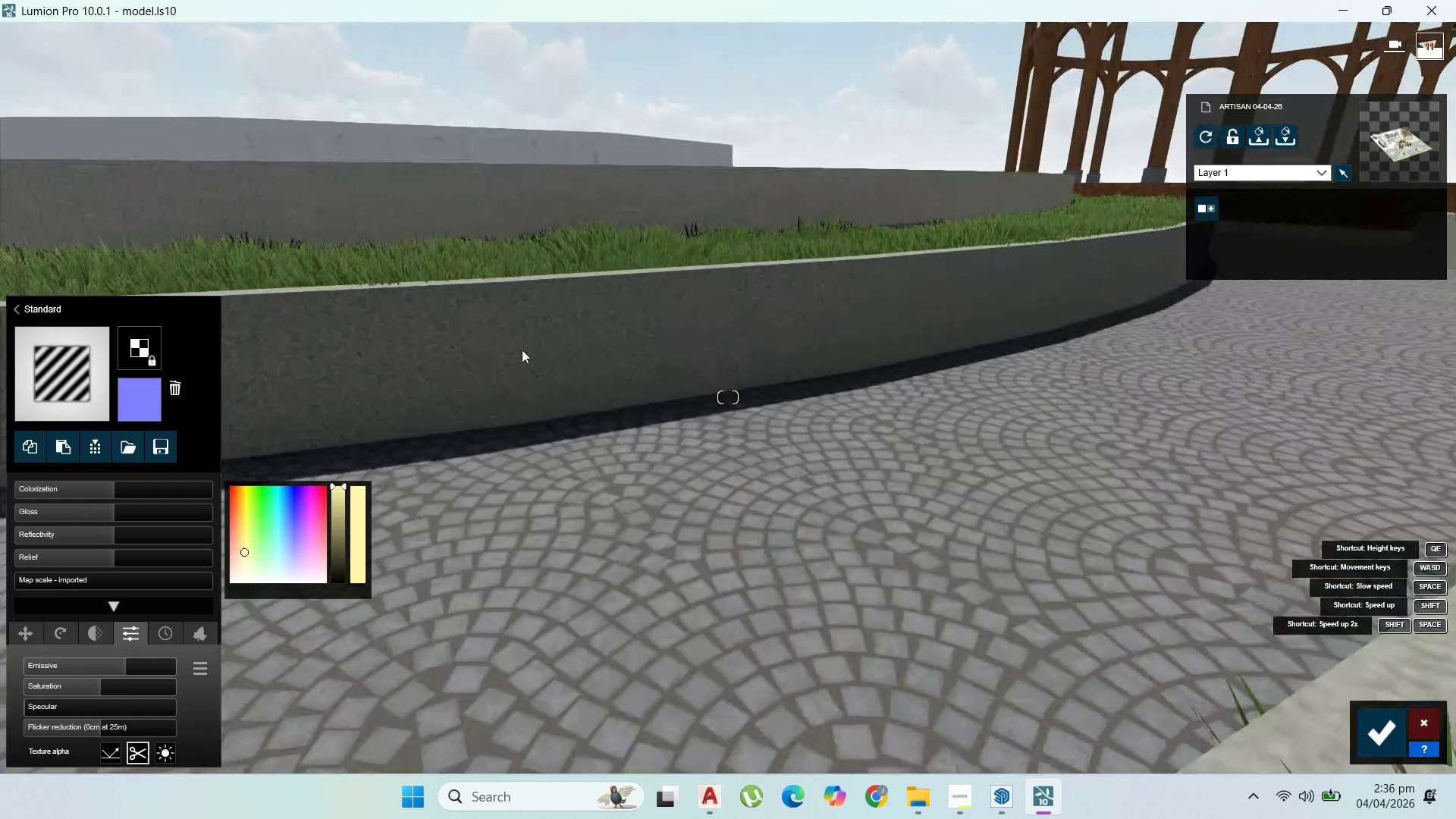 
scroll: coordinate [529, 351], scroll_direction: down, amount: 7.0
 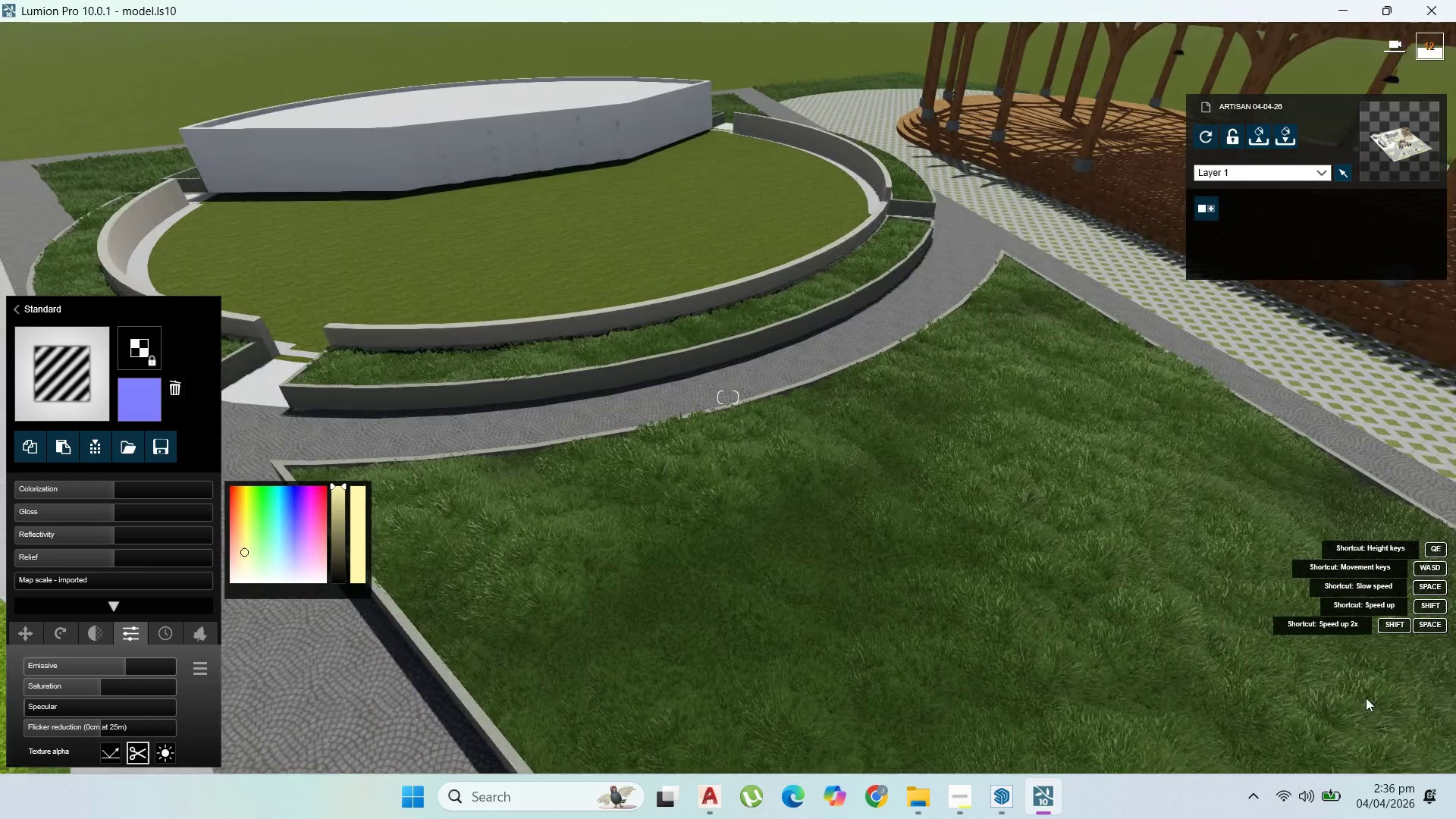 
left_click([1377, 730])
 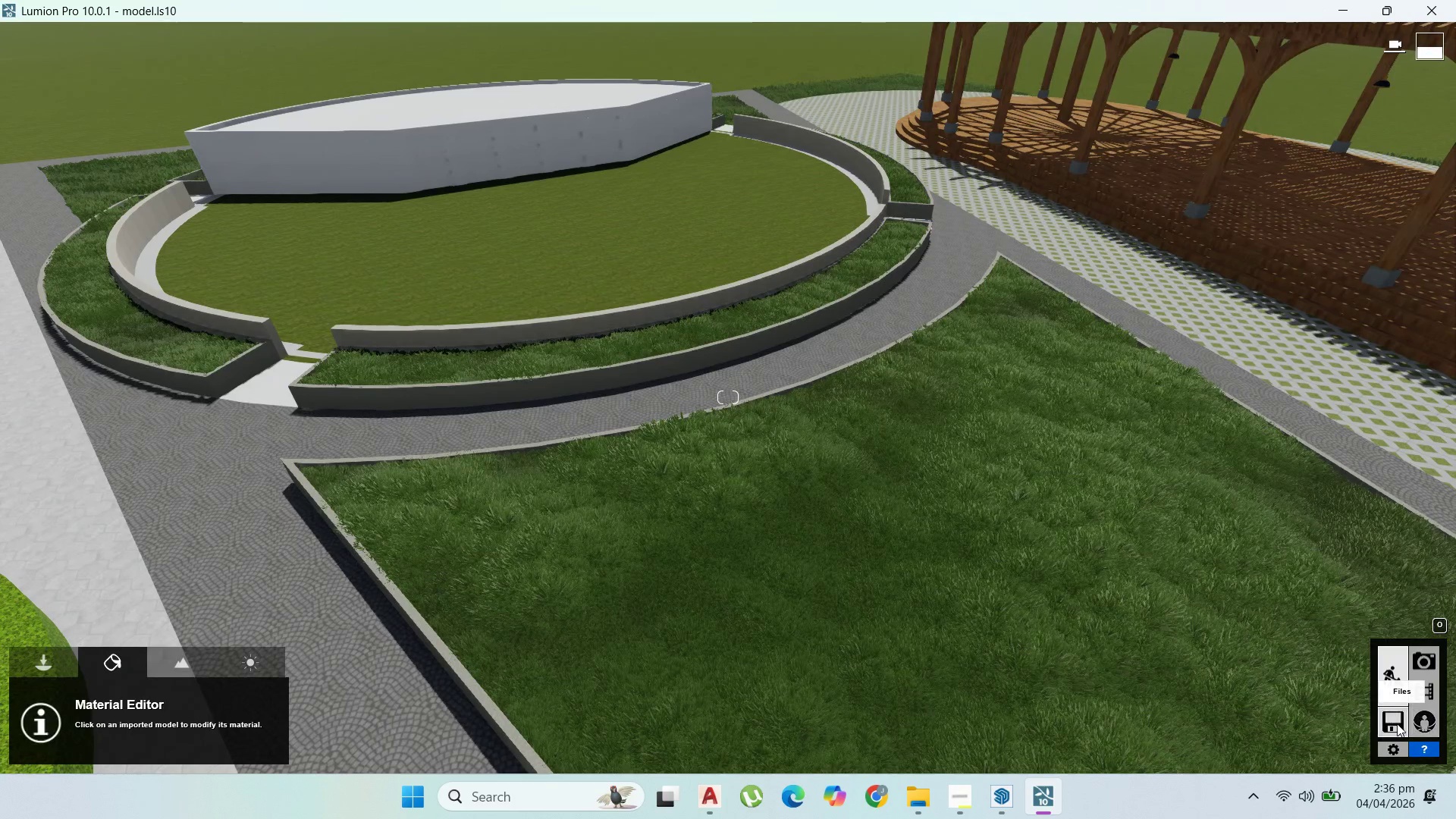 
left_click([1397, 723])
 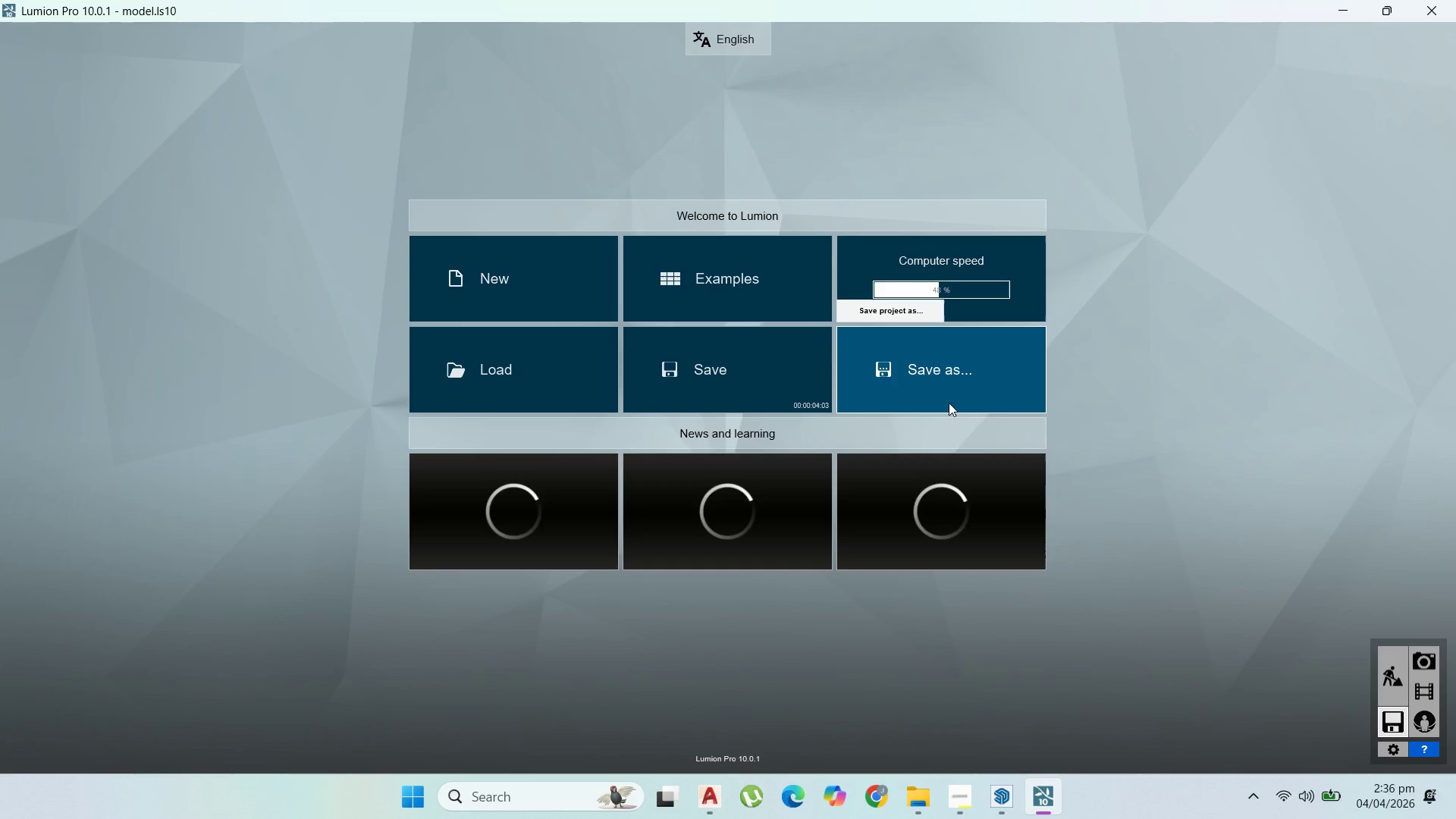 
left_click_drag(start_coordinate=[767, 345], to_coordinate=[767, 349])
 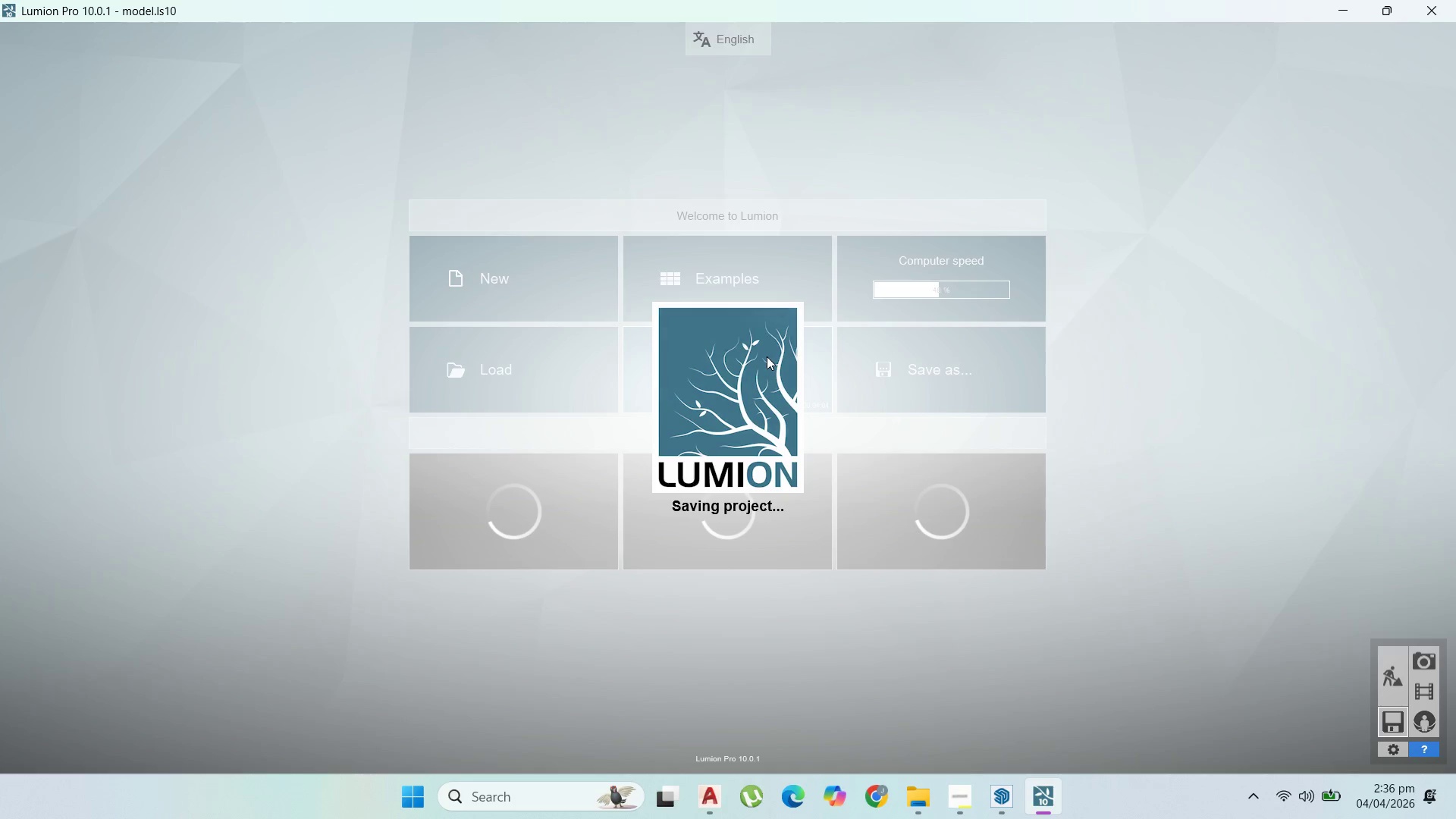 
wait(8.2)
 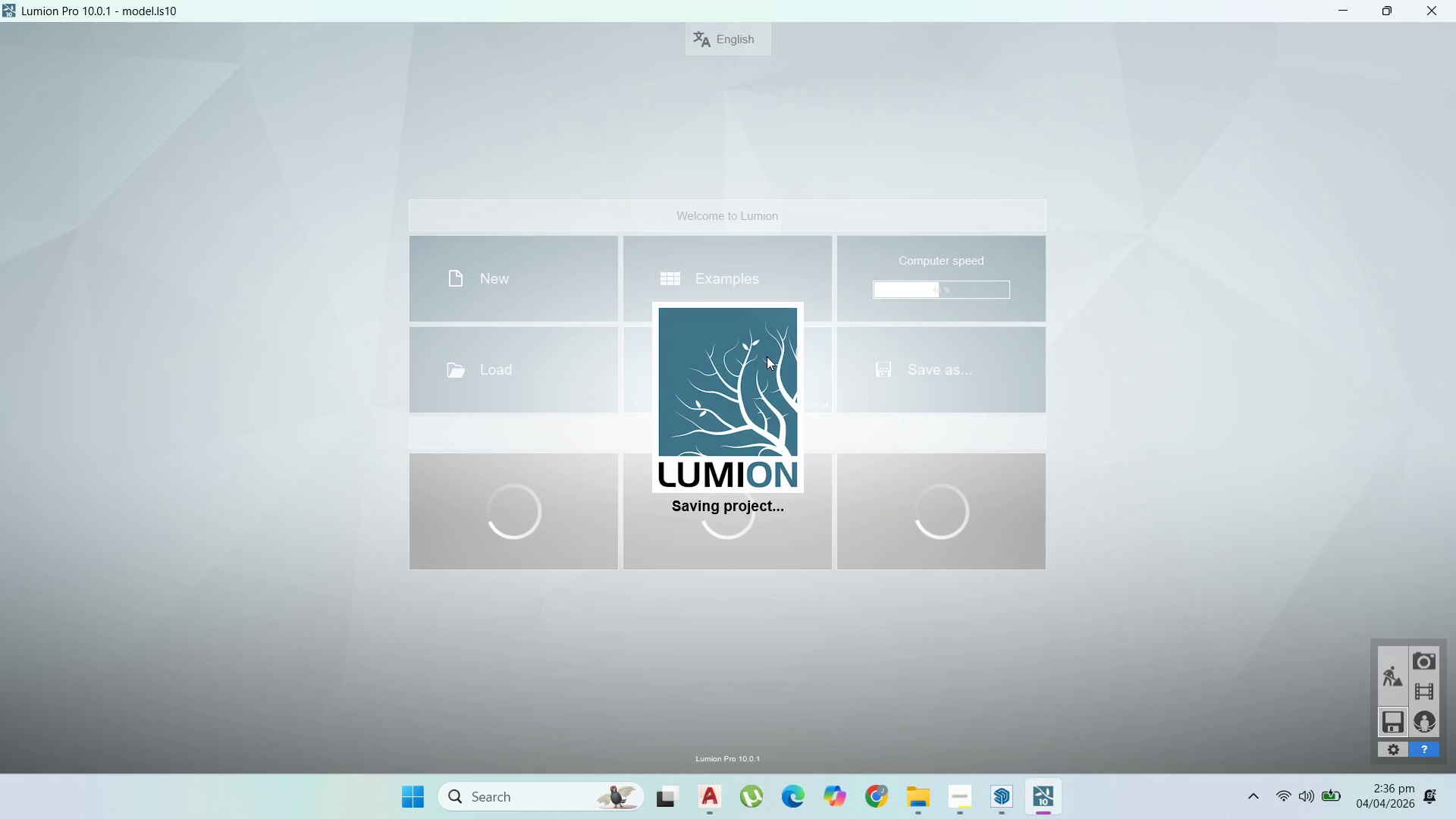 
double_click([1403, 652])
 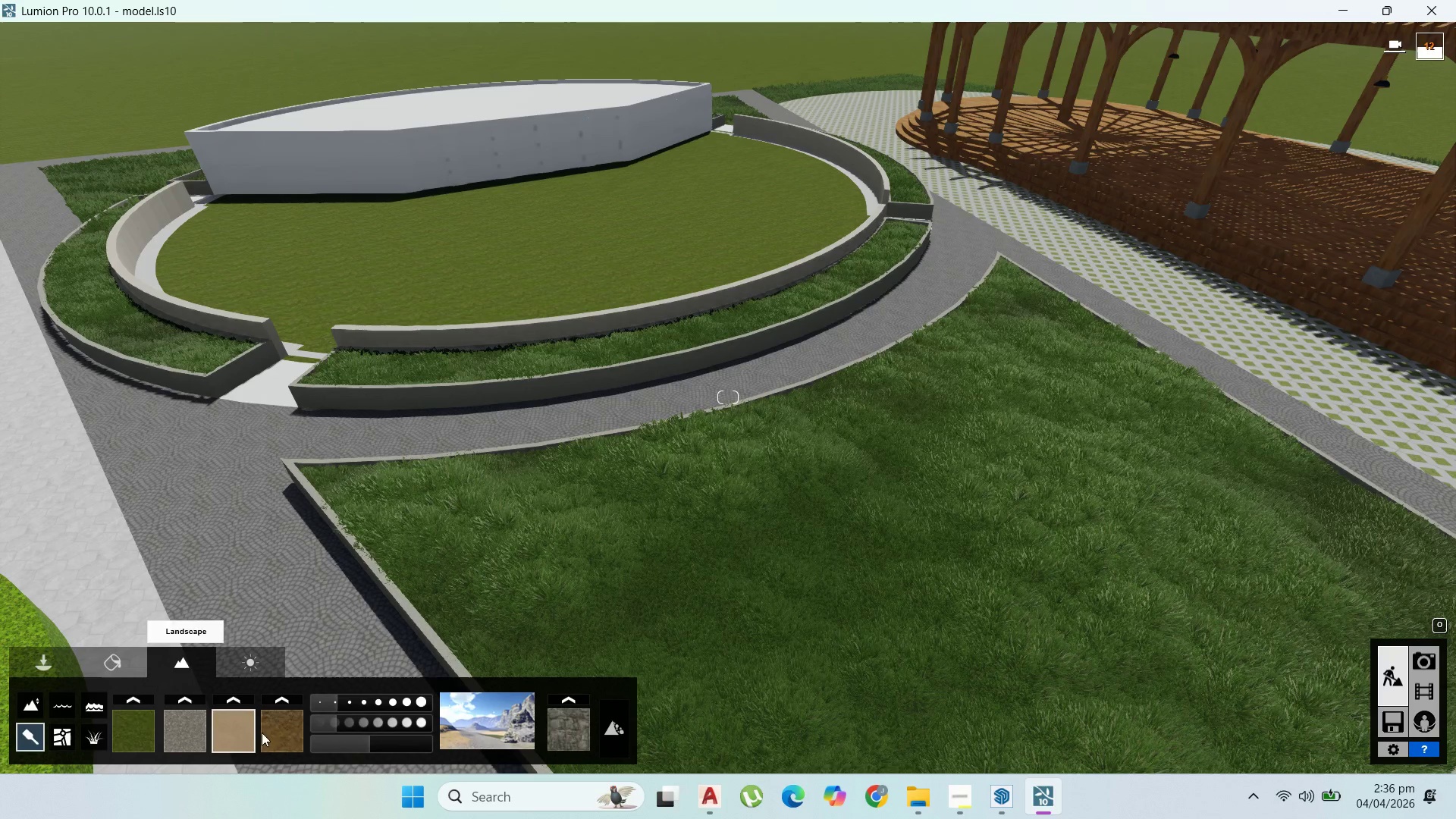 
left_click([40, 708])
 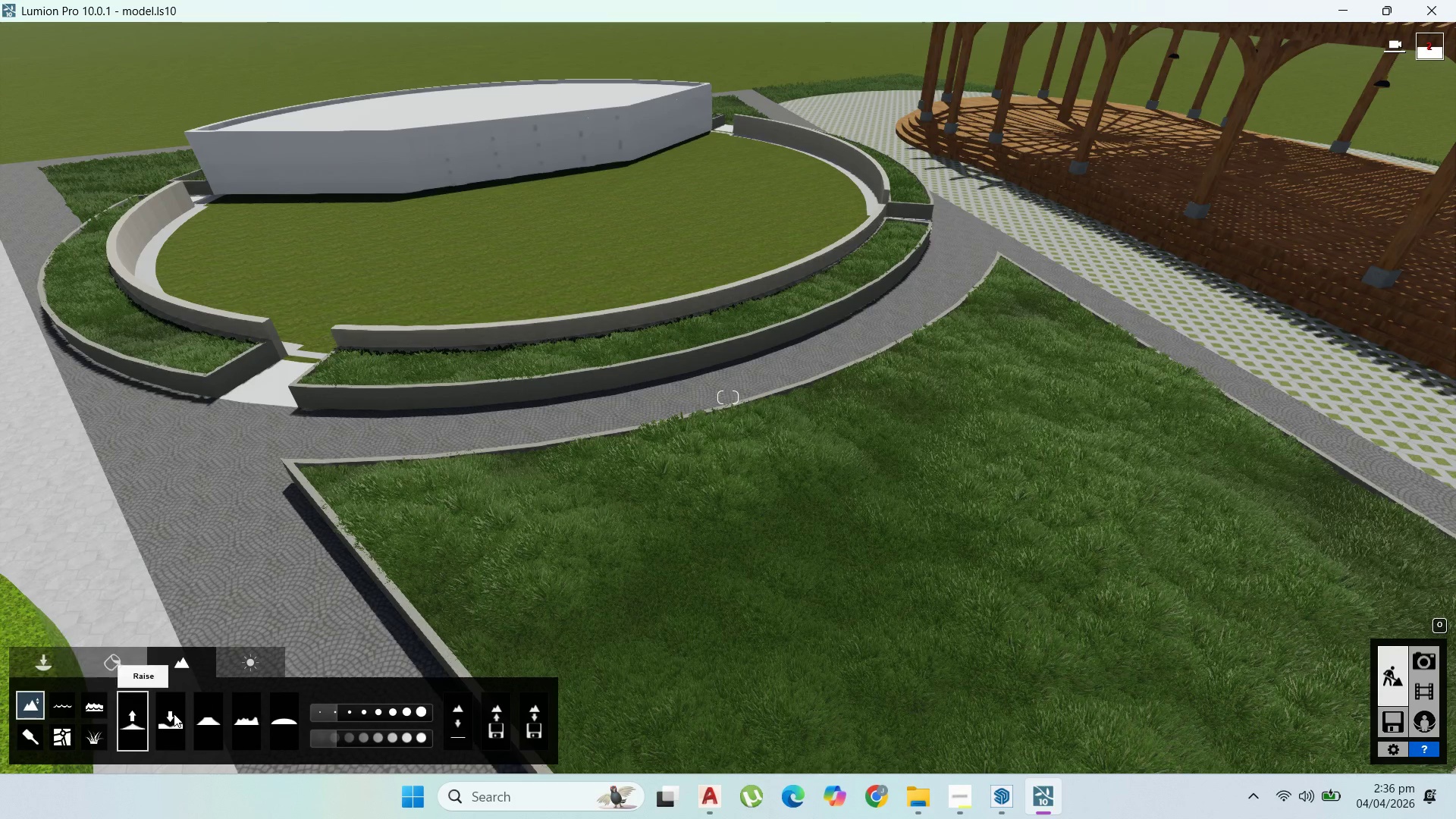 
left_click([183, 715])
 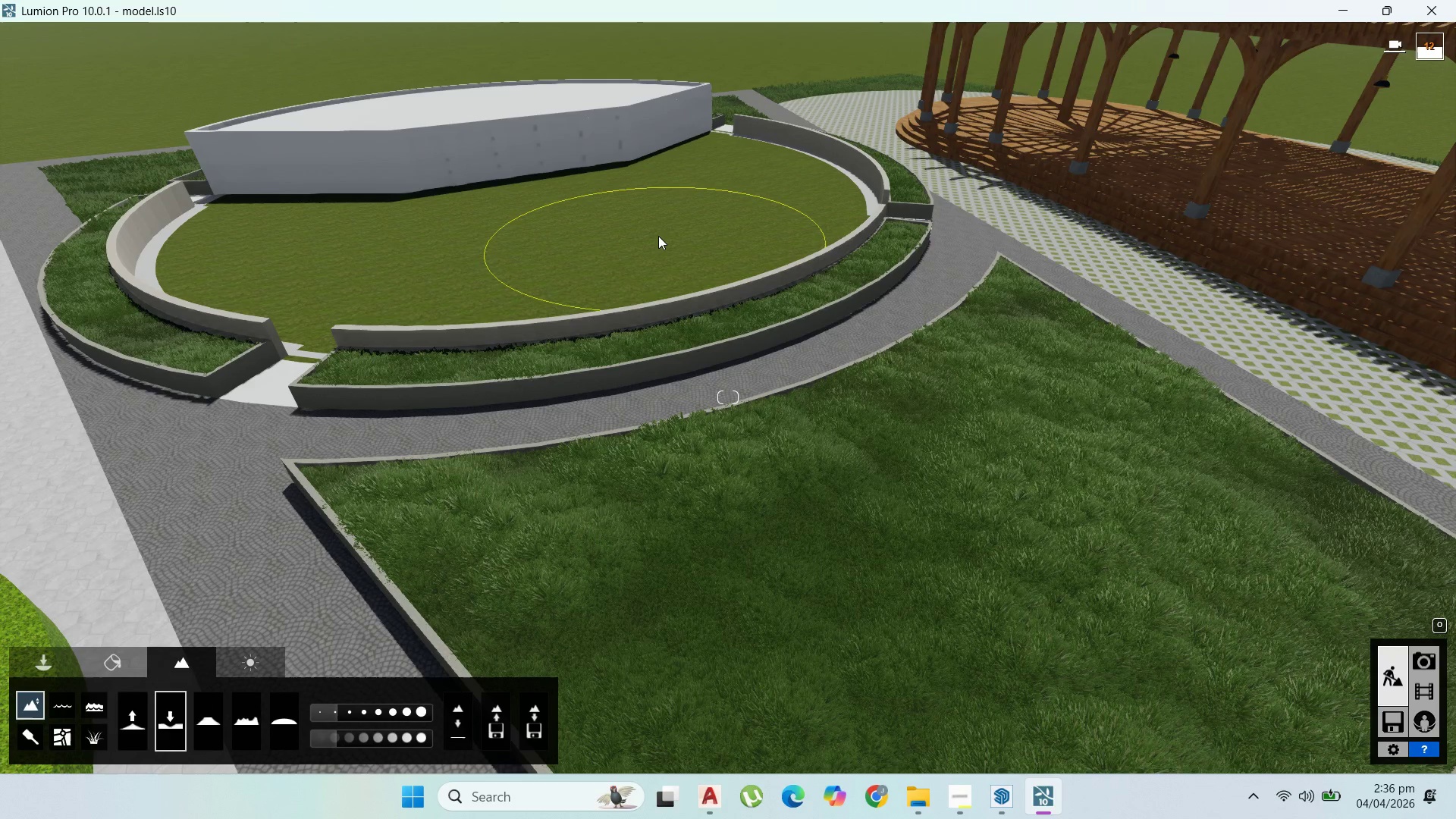 
left_click_drag(start_coordinate=[658, 236], to_coordinate=[573, 313])
 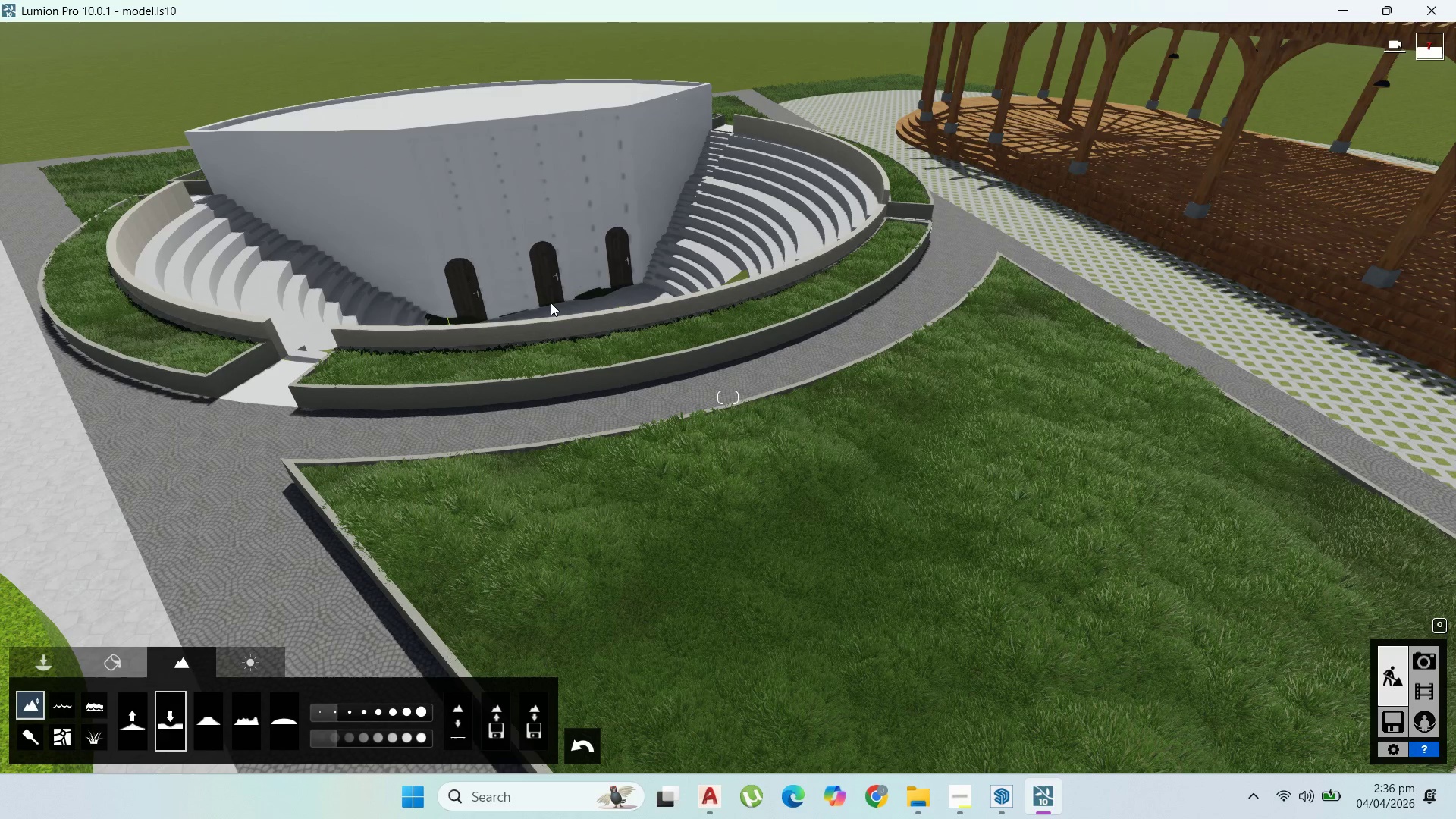 
scroll: coordinate [551, 303], scroll_direction: up, amount: 3.0
 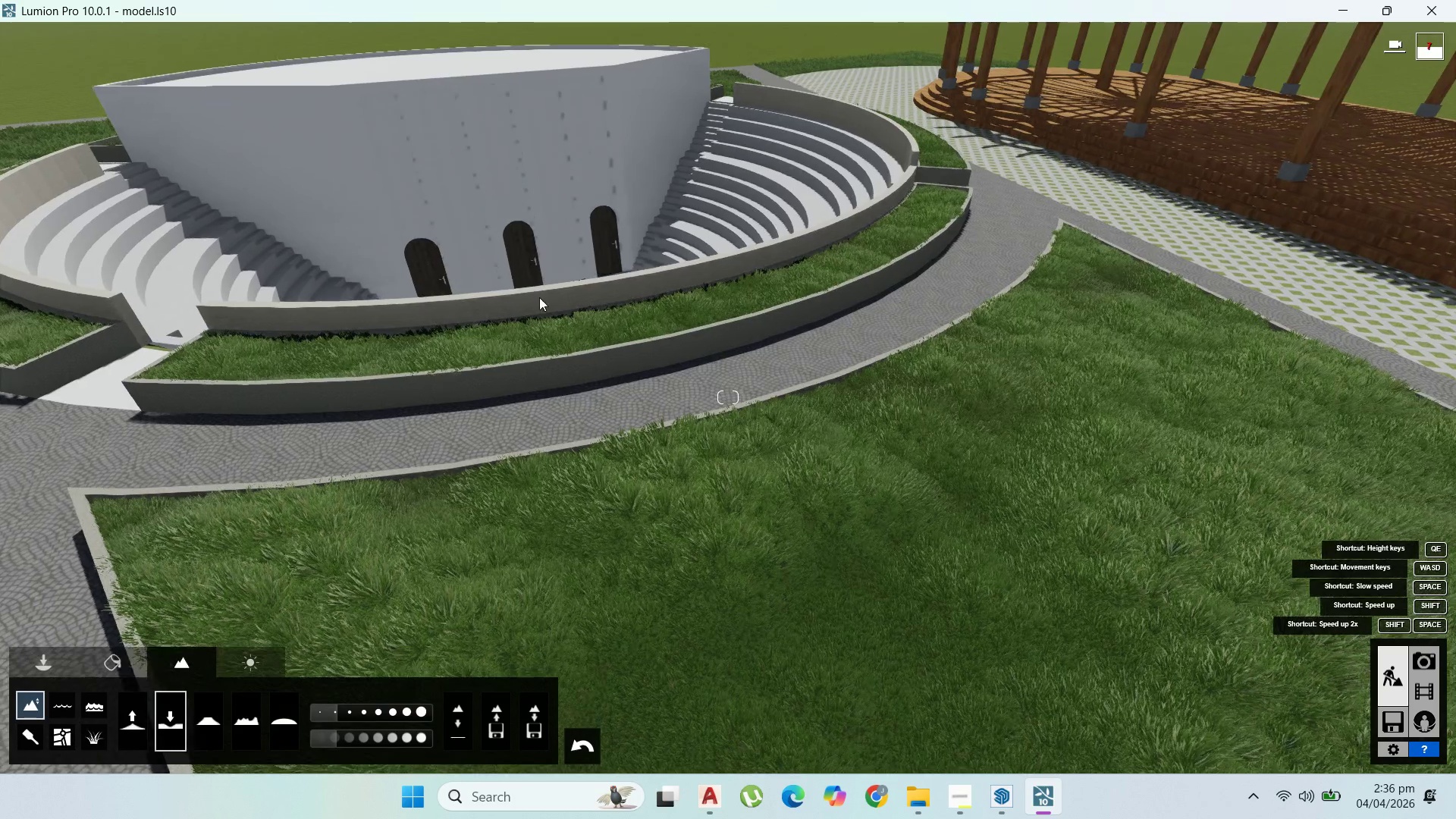 
type(qa)
 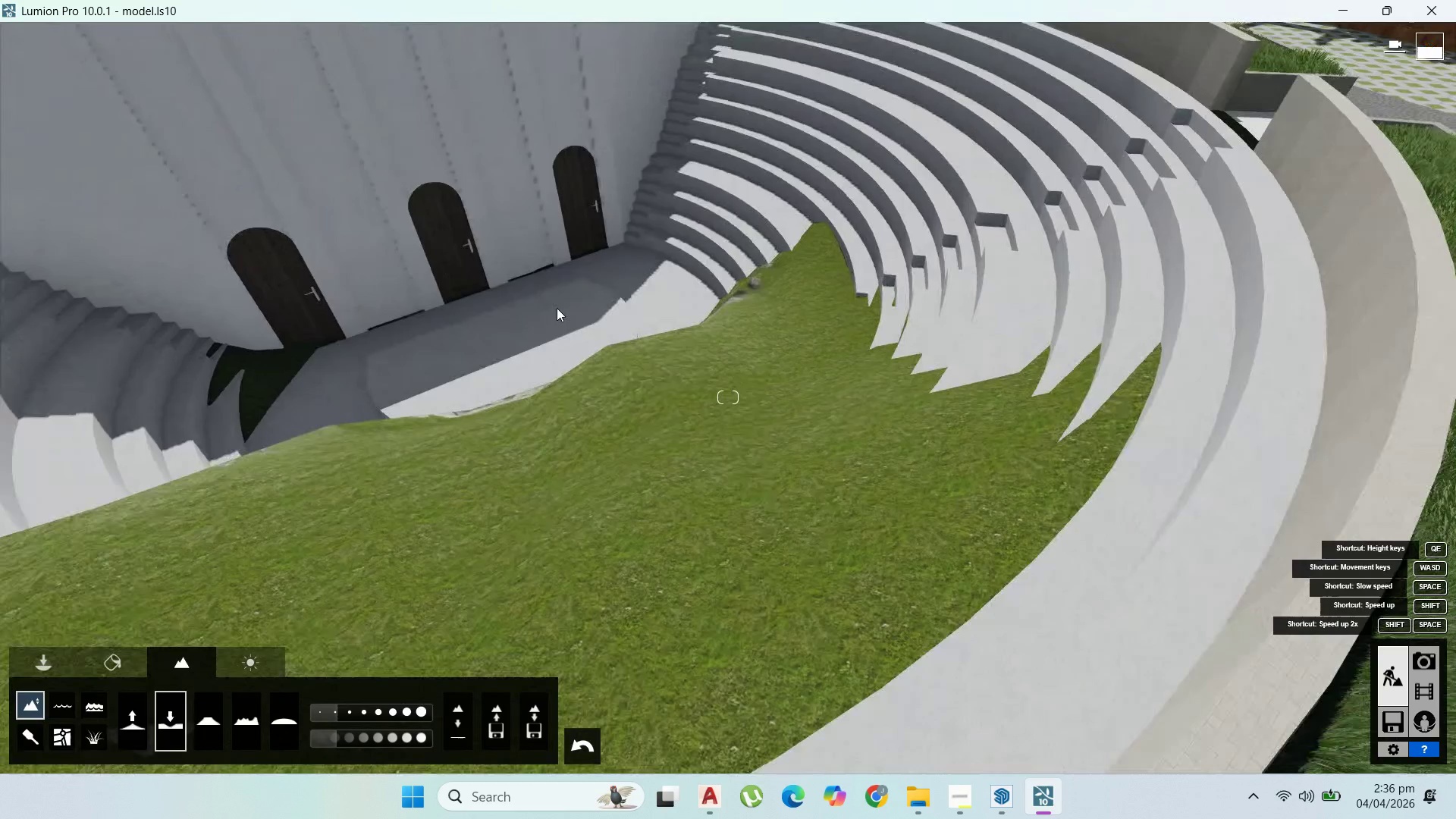 
hold_key(key=W, duration=2.47)
 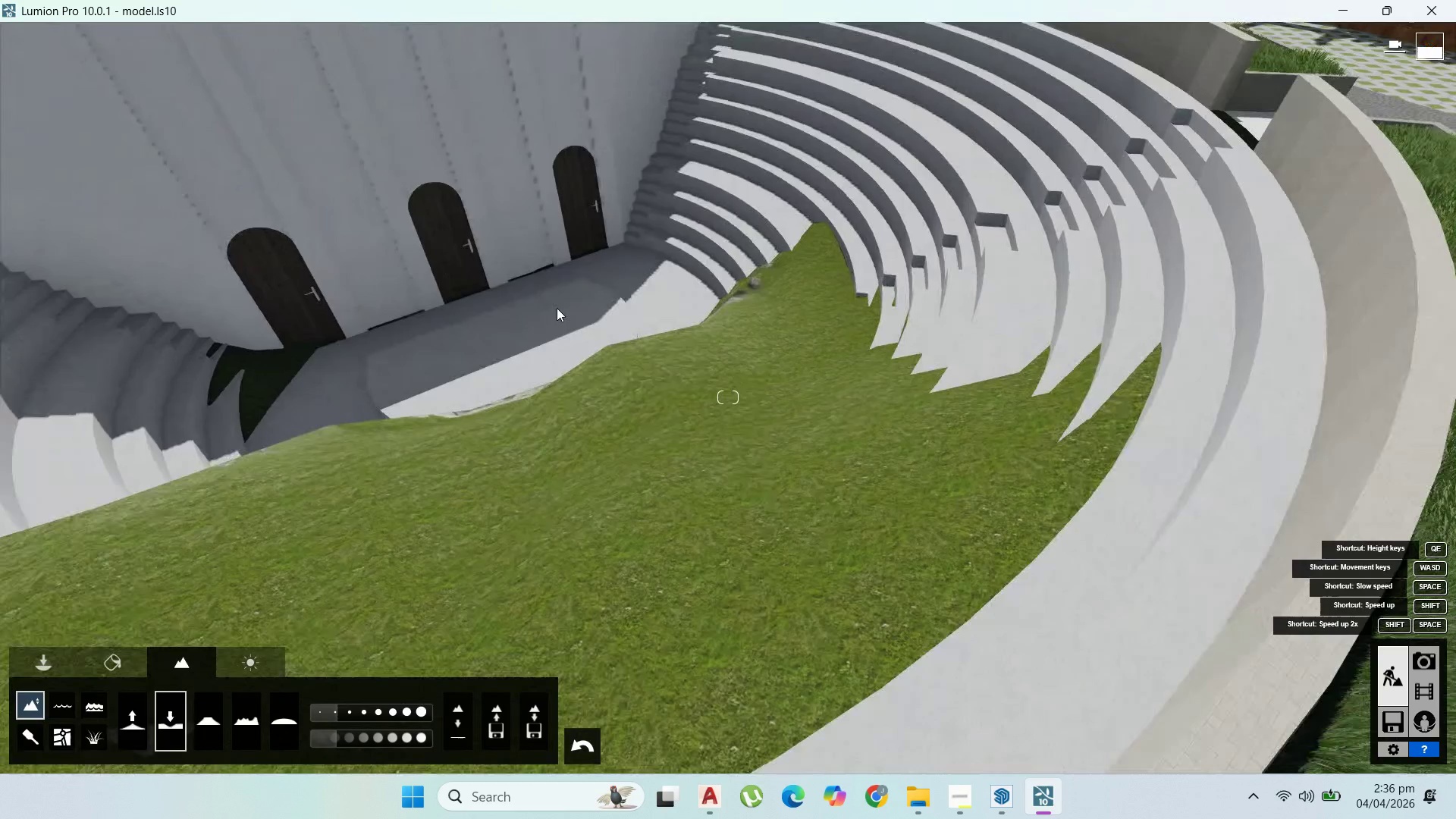 
scroll: coordinate [607, 362], scroll_direction: down, amount: 26.0
 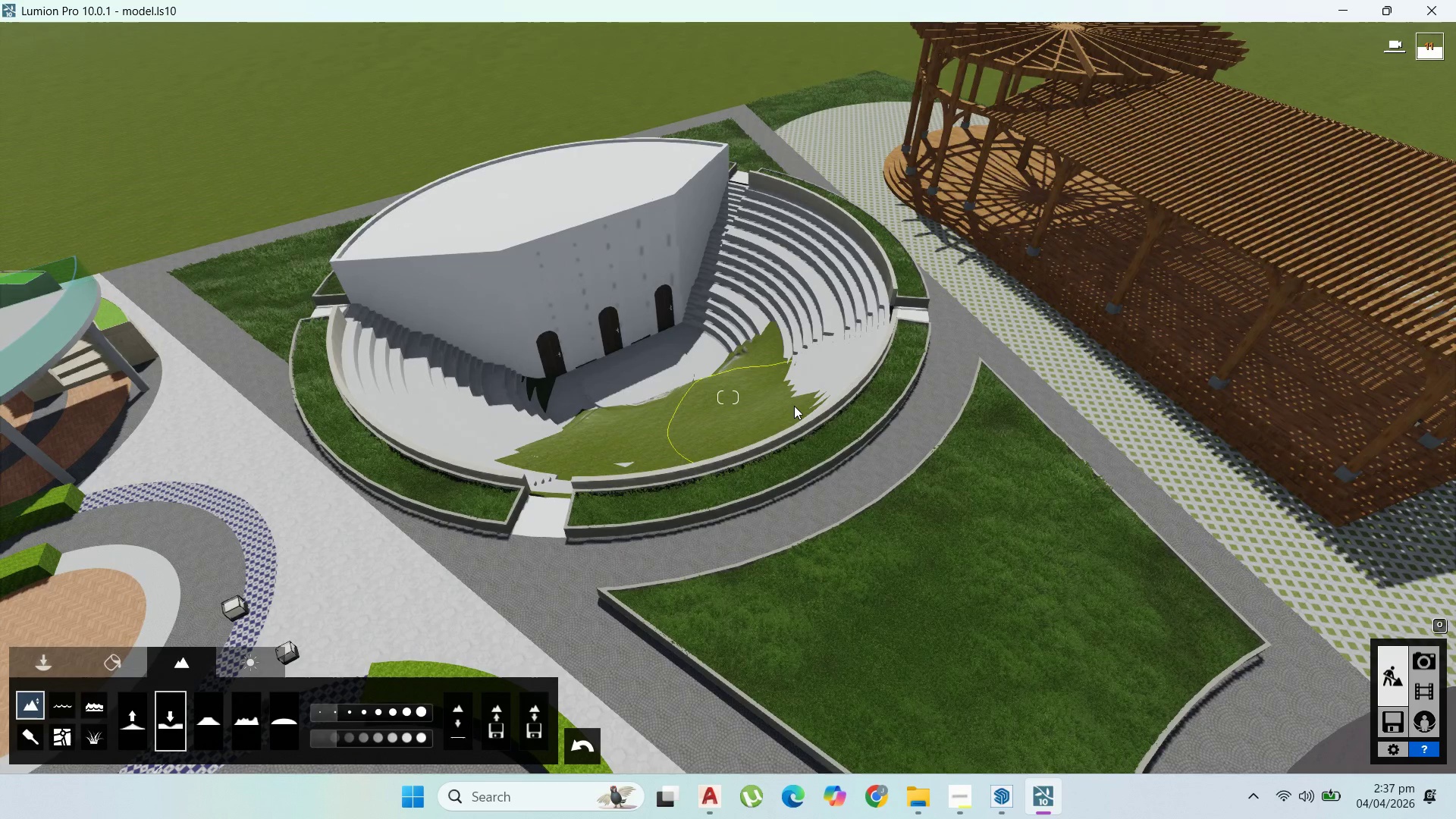 
left_click_drag(start_coordinate=[753, 390], to_coordinate=[598, 462])
 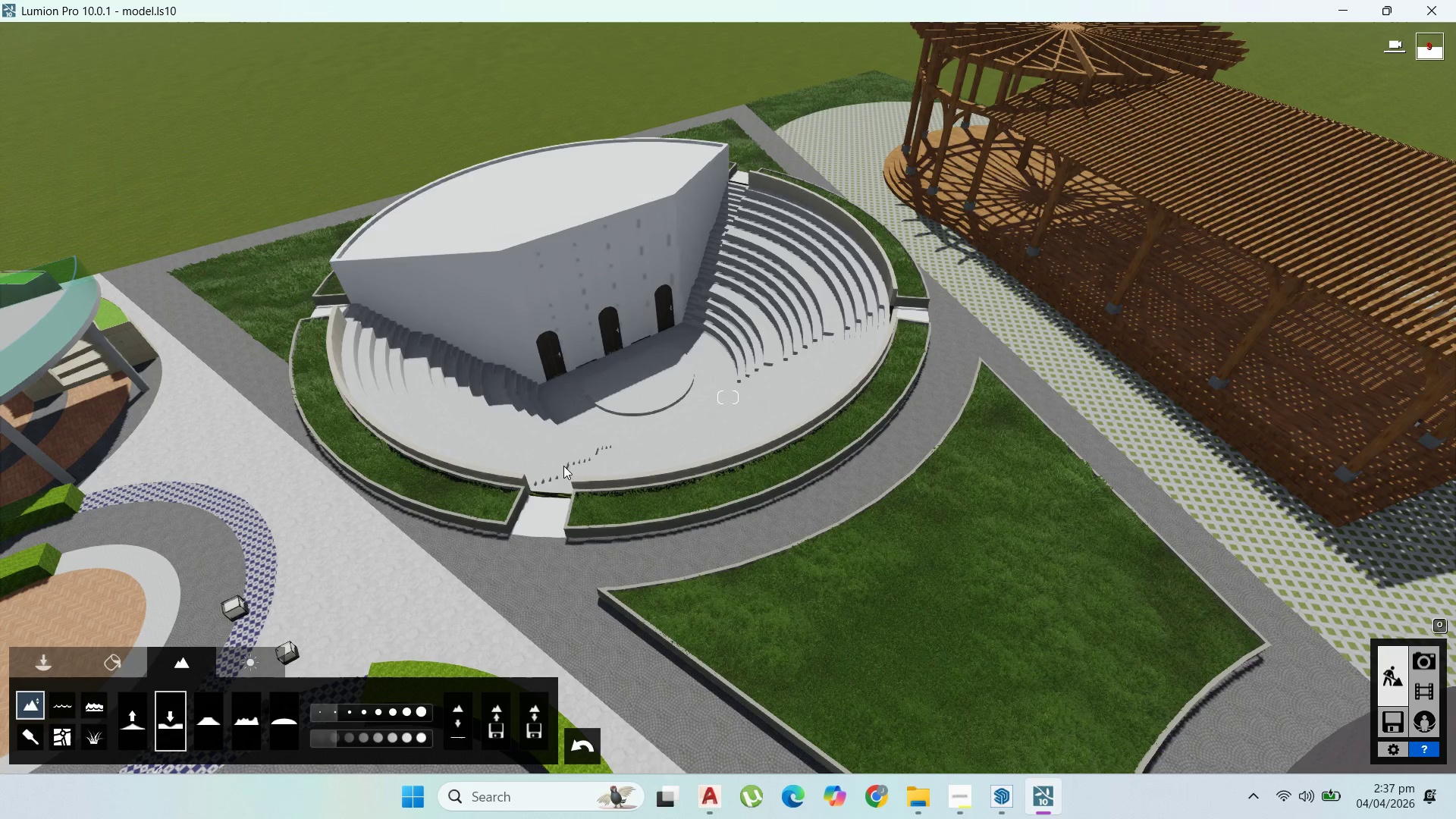 
left_click_drag(start_coordinate=[565, 466], to_coordinate=[740, 373])
 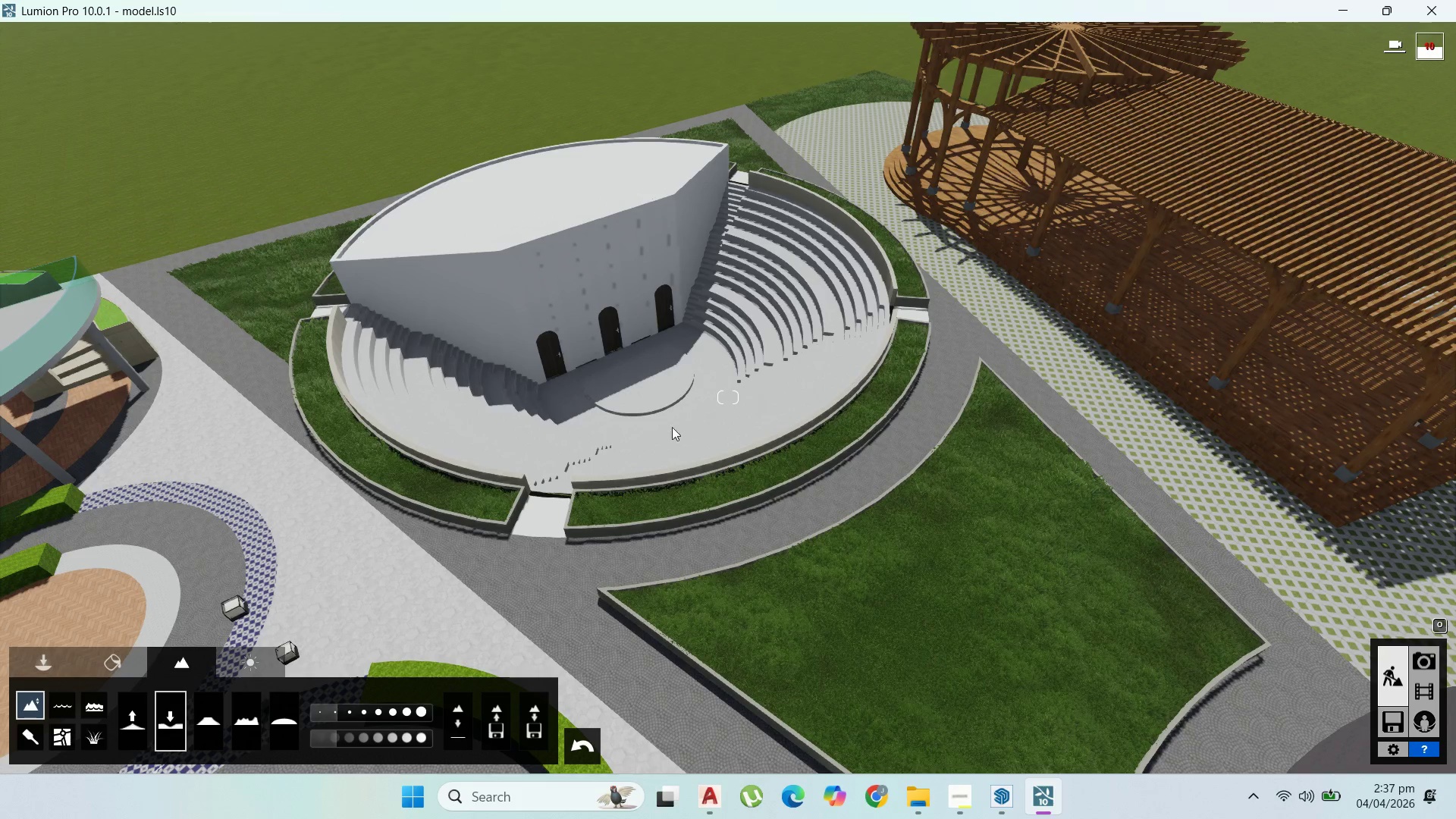 
scroll: coordinate [655, 447], scroll_direction: down, amount: 7.0
 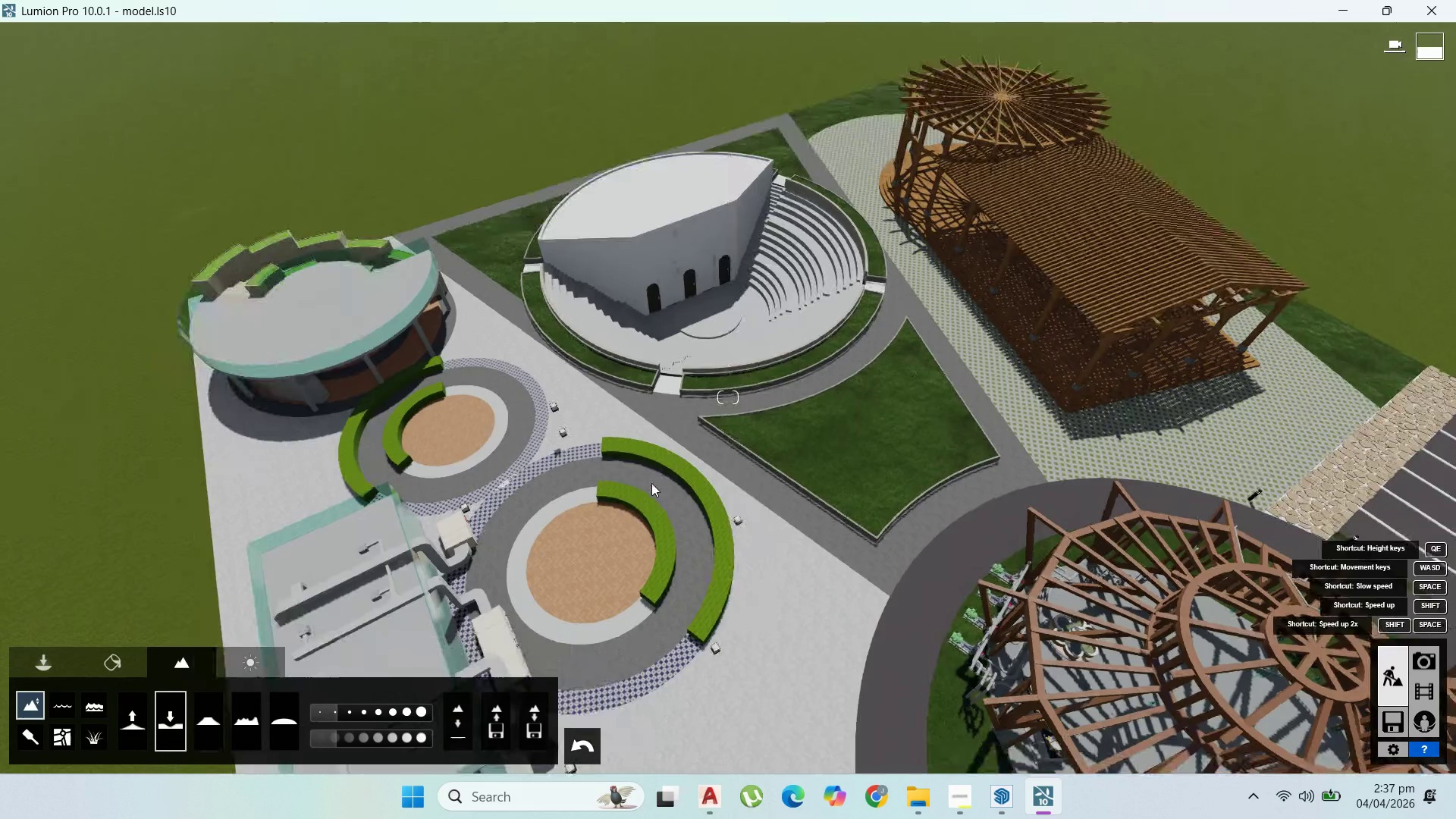 
scroll: coordinate [691, 511], scroll_direction: up, amount: 7.0
 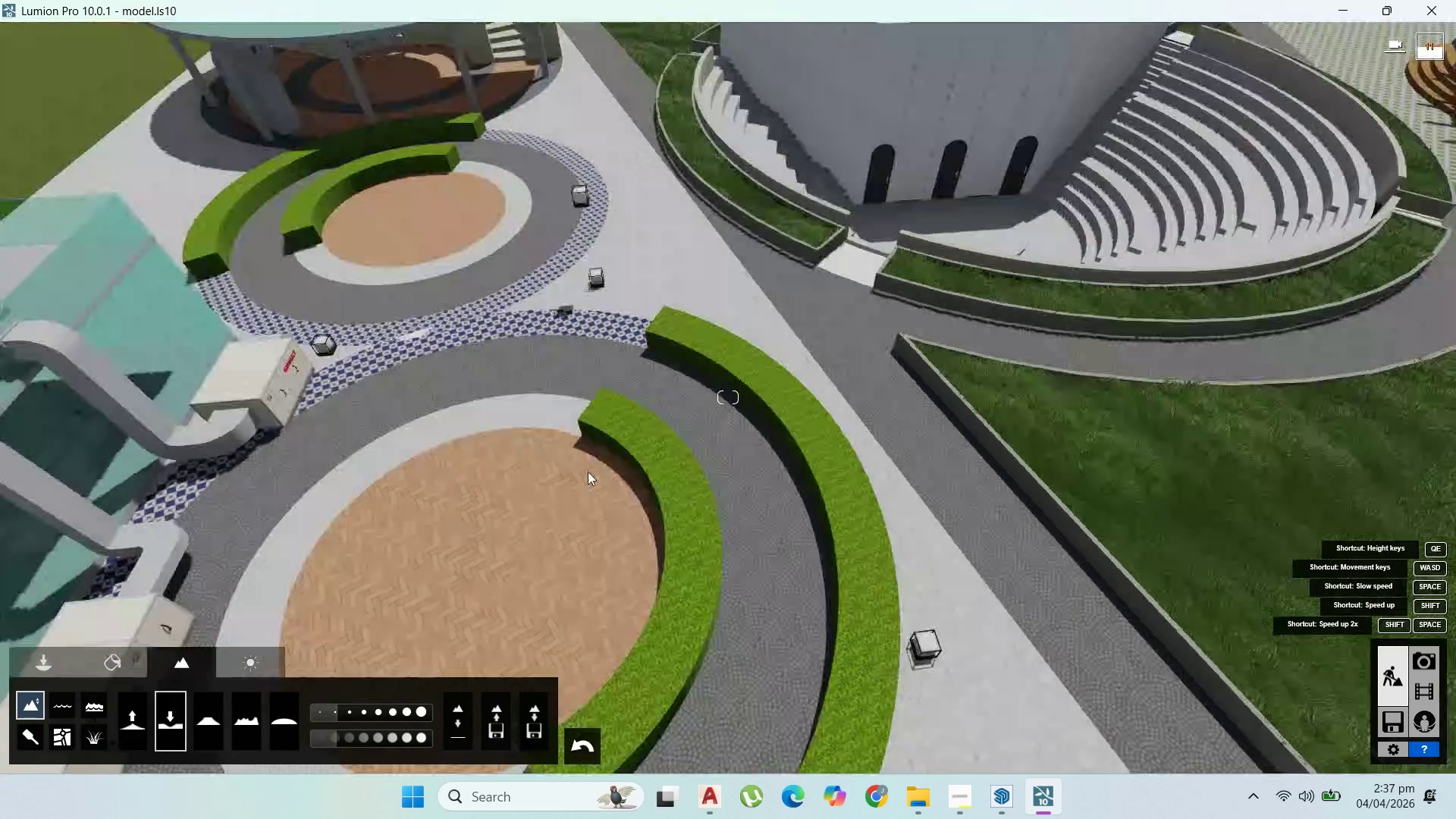 
scroll: coordinate [604, 469], scroll_direction: down, amount: 18.0
 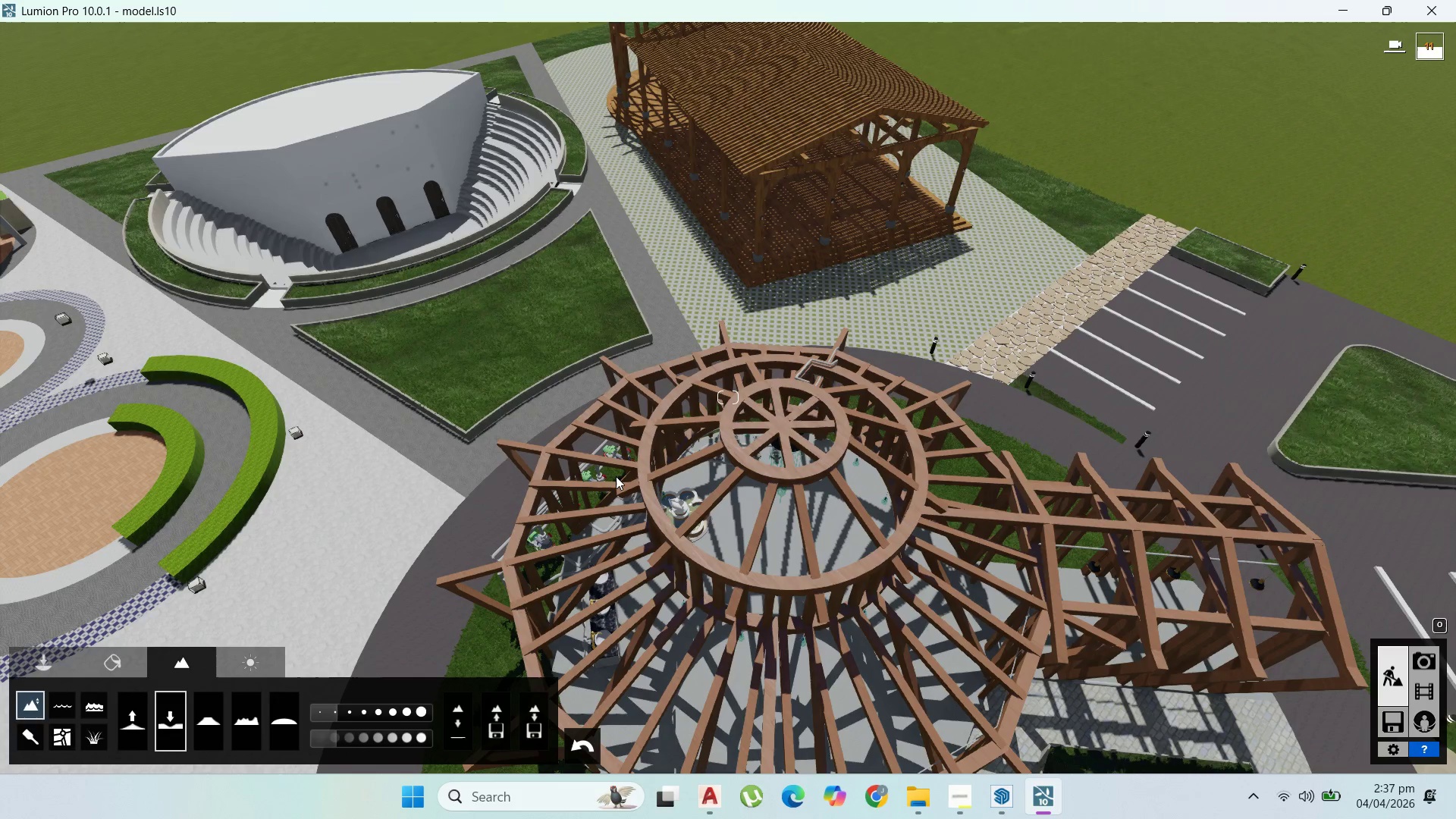 
wait(10.04)
 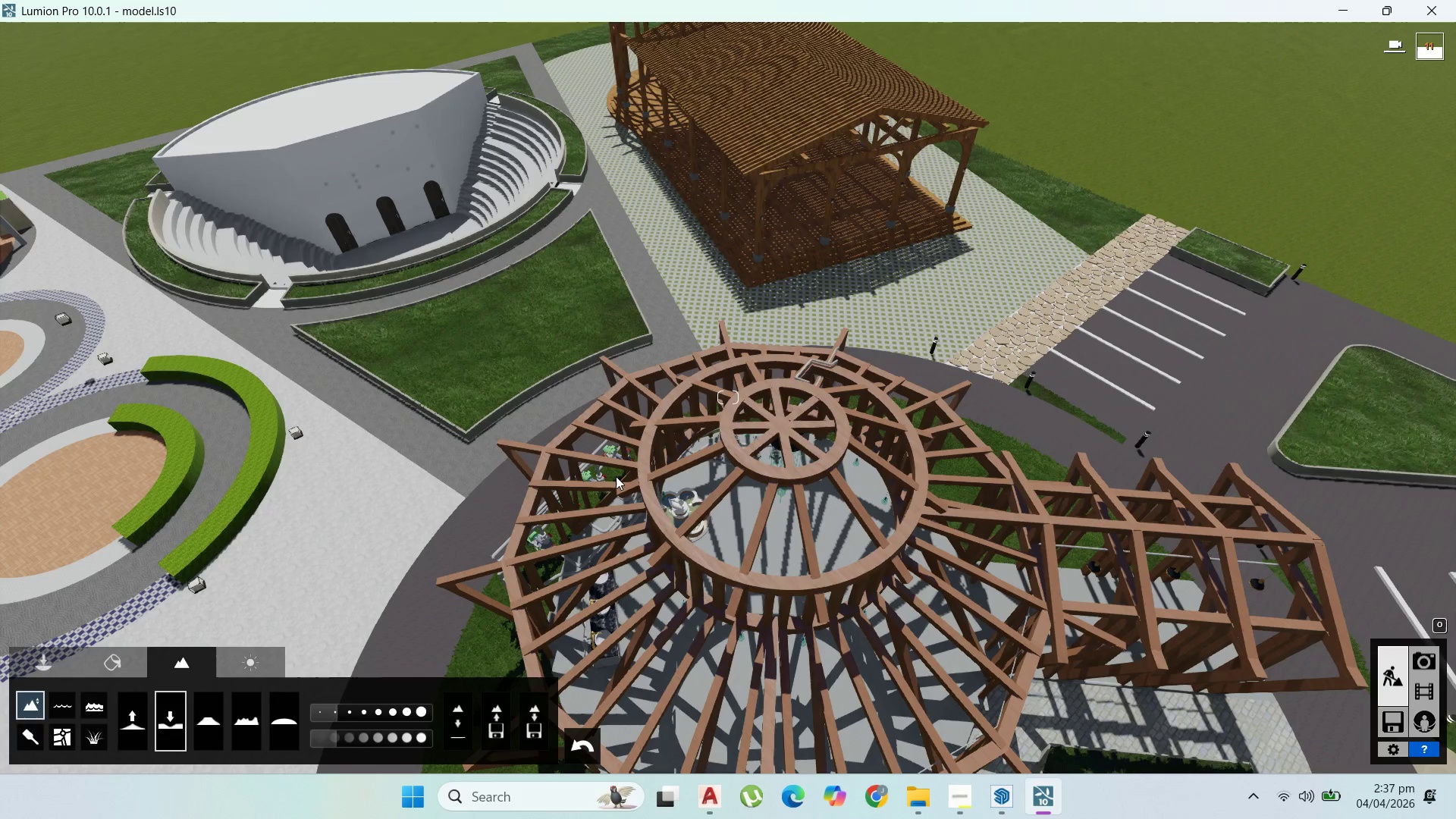 
scroll: coordinate [1031, 404], scroll_direction: up, amount: 10.0
 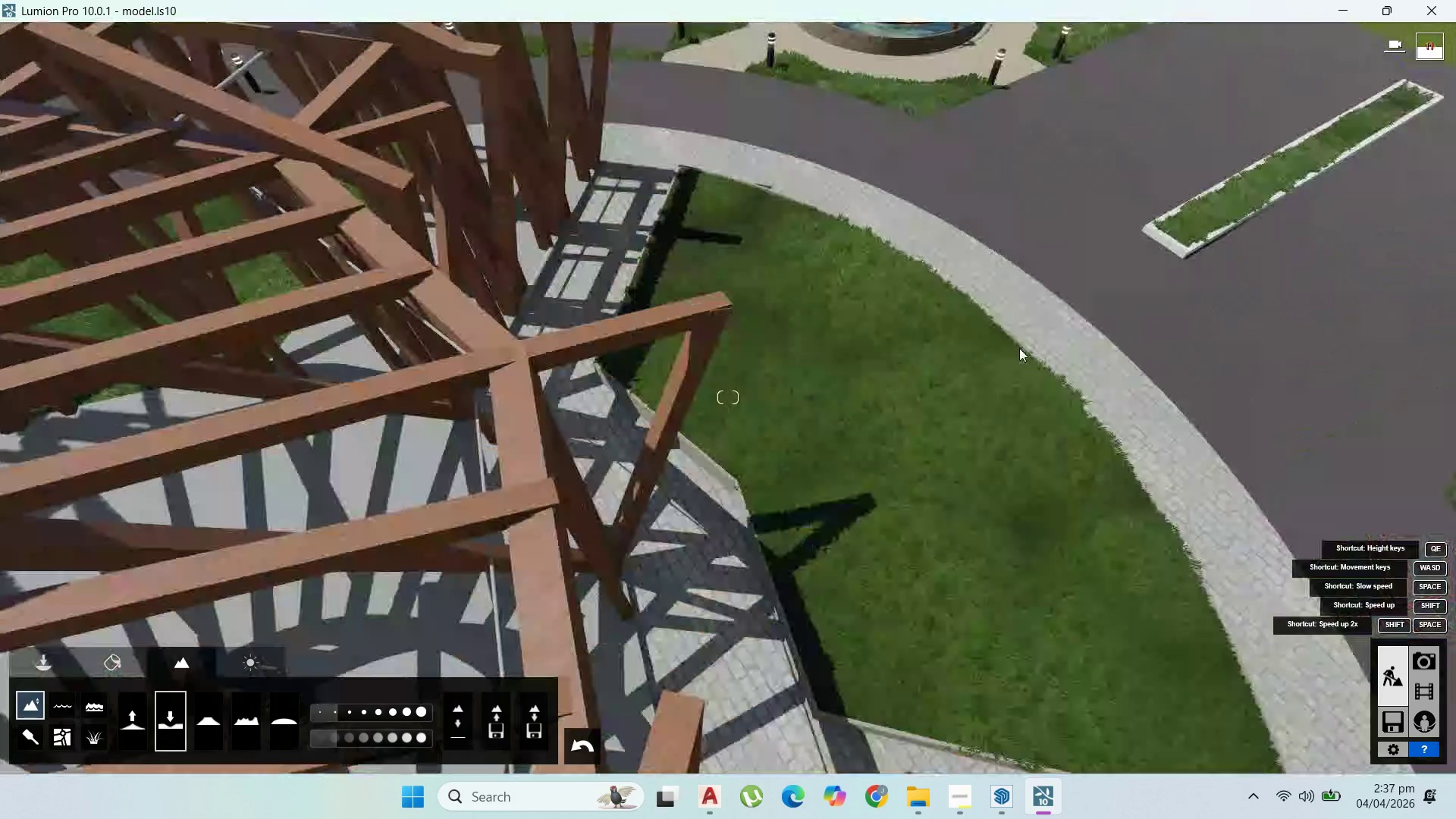 
right_click([1025, 406])
 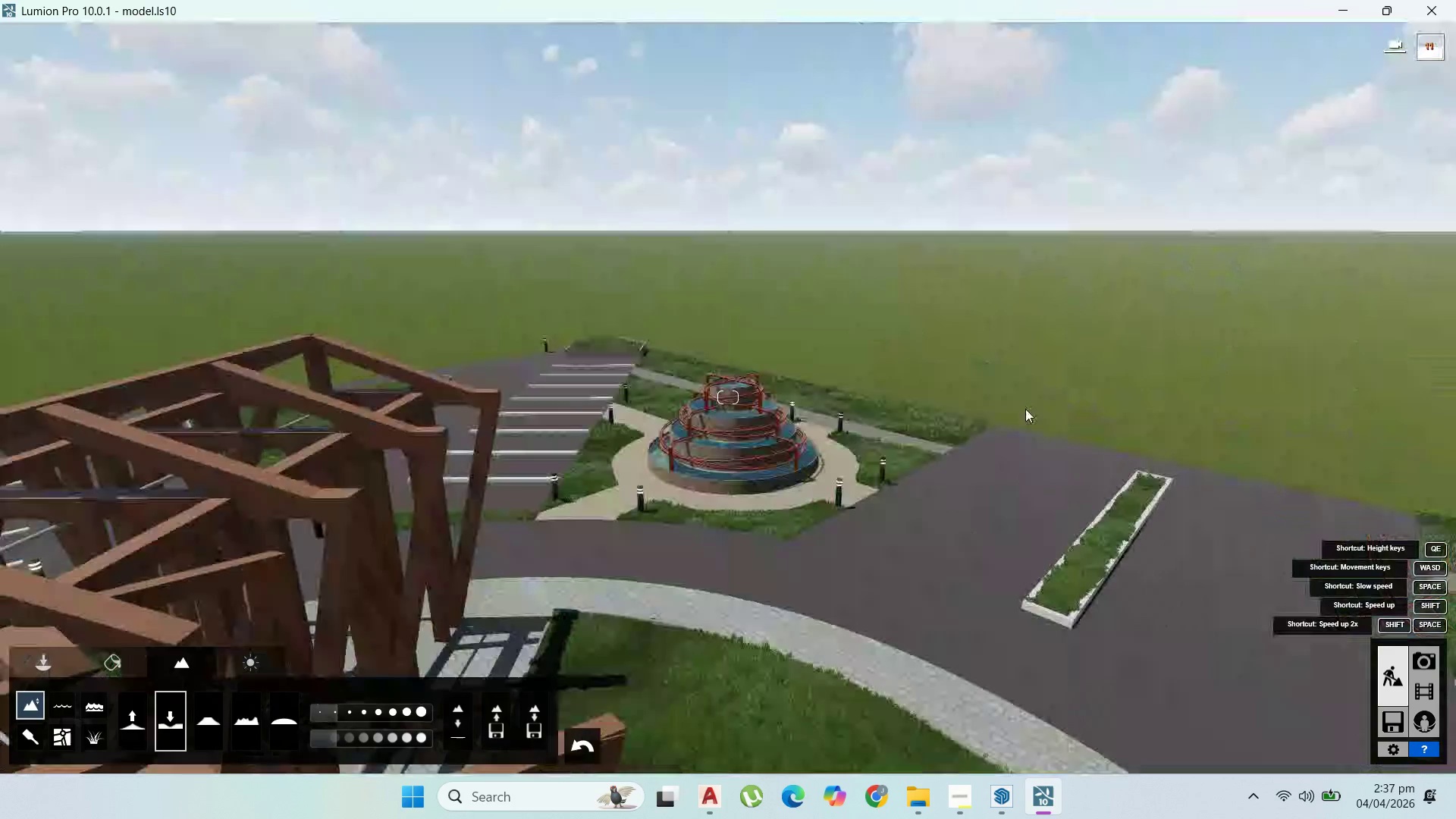 
scroll: coordinate [1021, 469], scroll_direction: up, amount: 4.0
 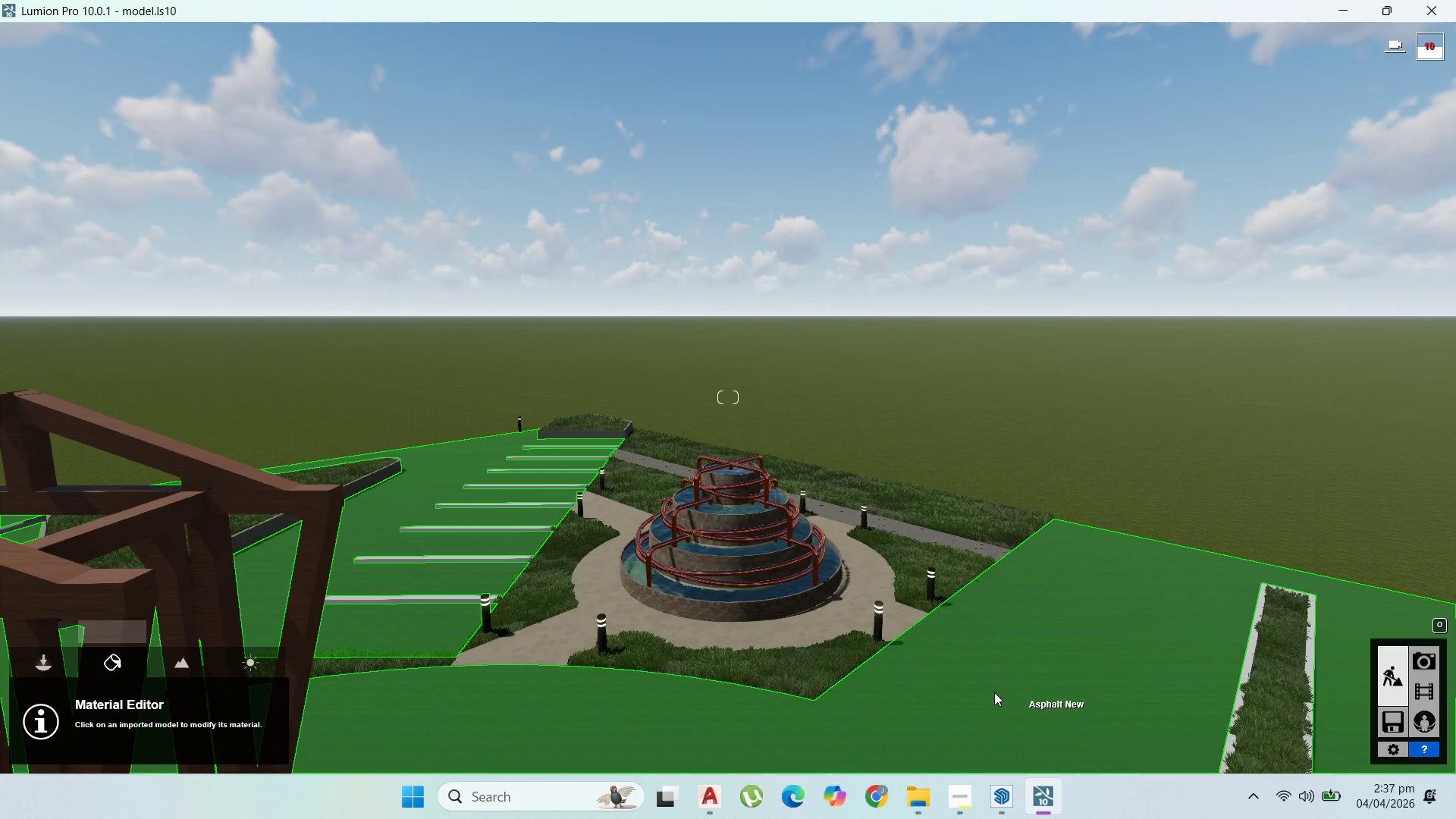 
left_click([990, 679])
 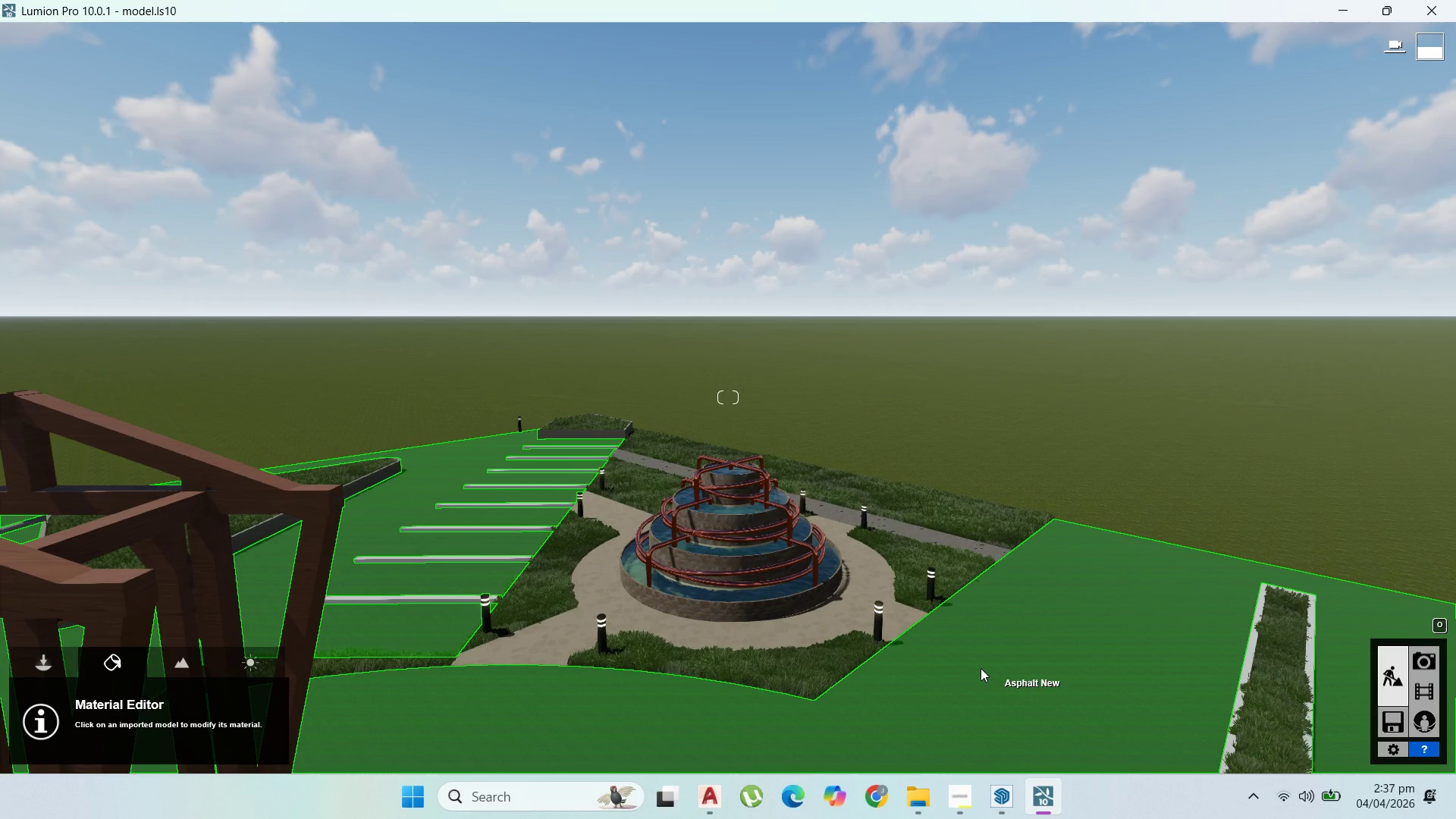 
wait(13.3)
 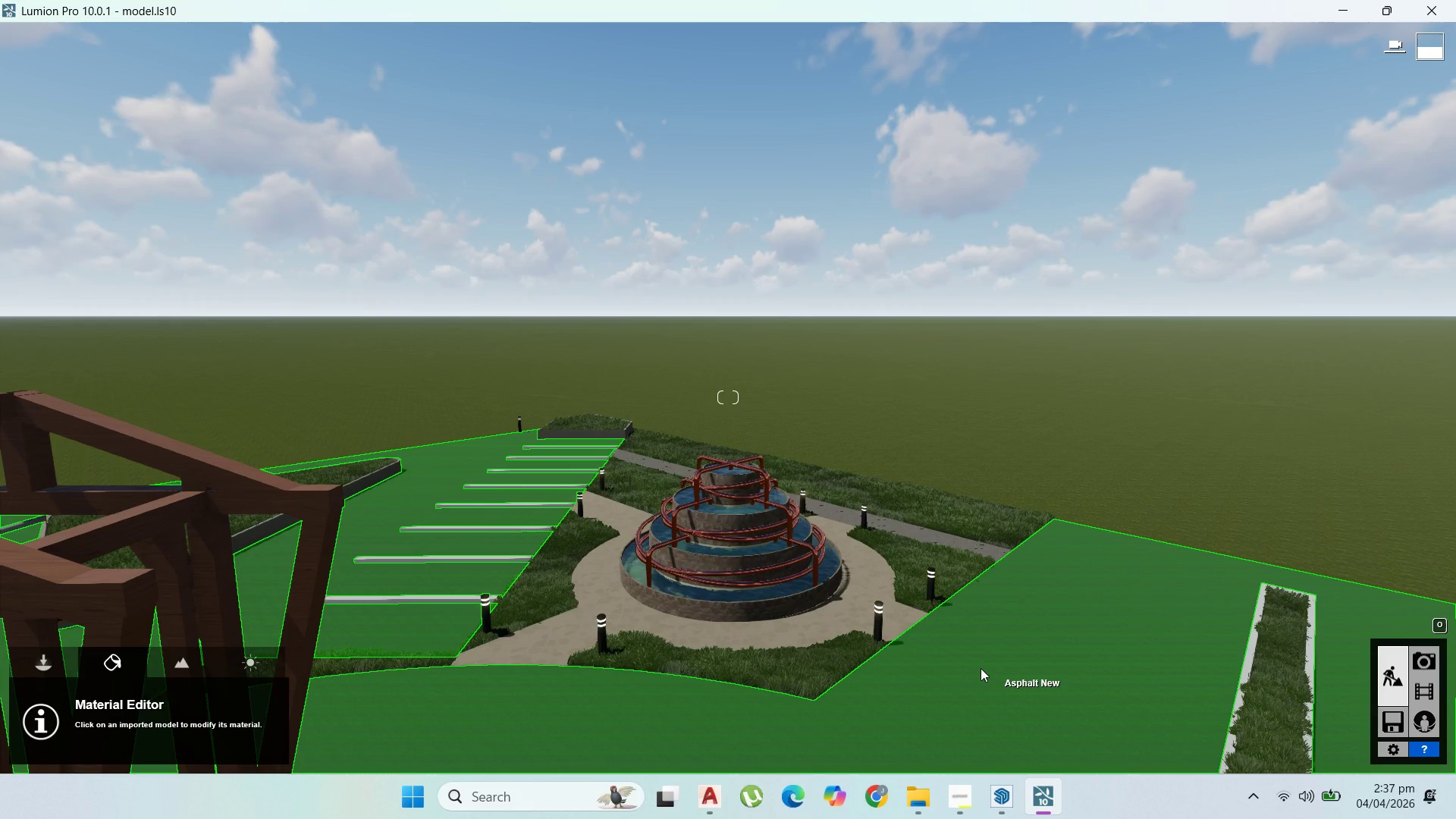 
left_click([148, 260])
 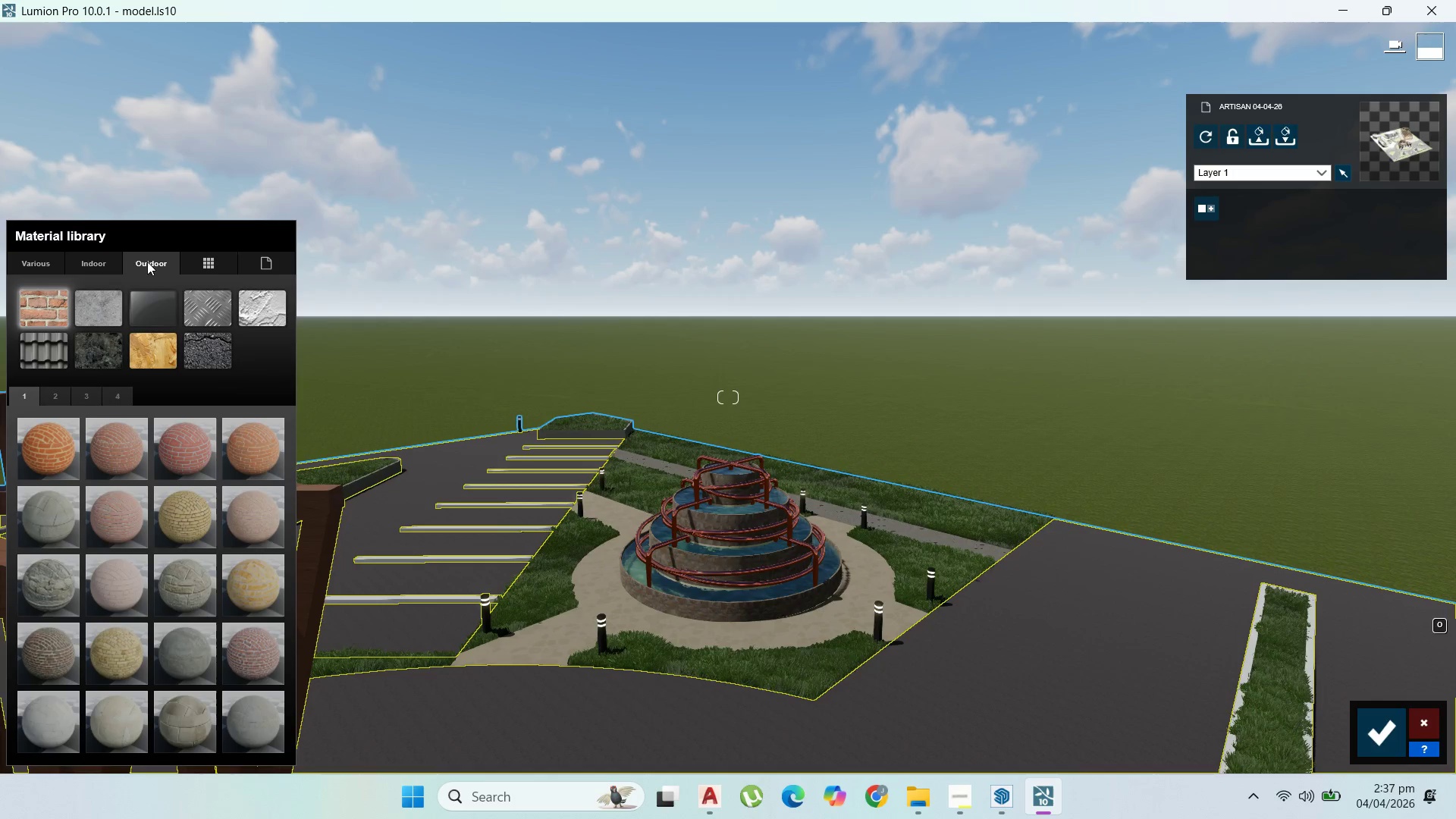 
wait(5.08)
 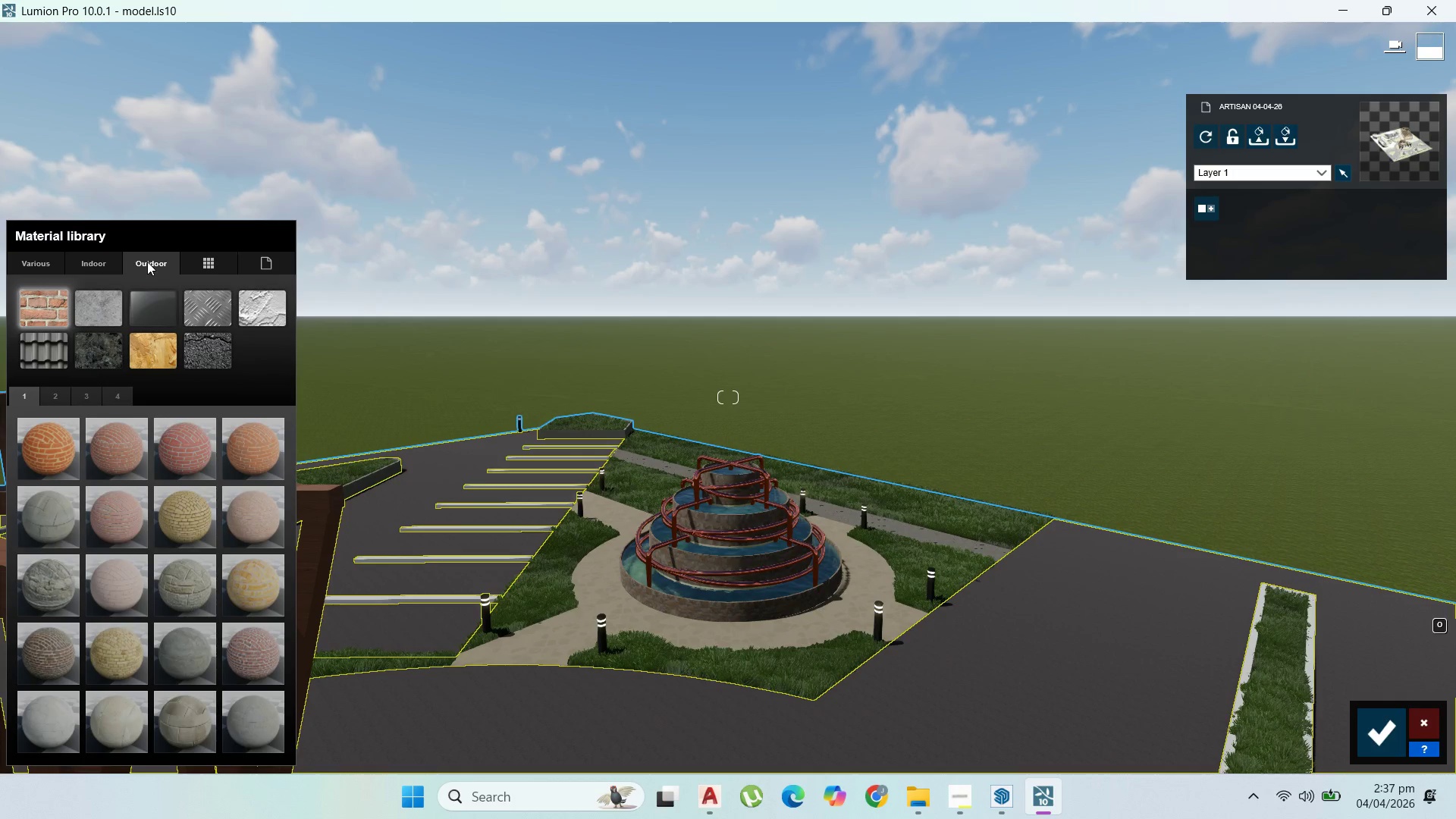 
left_click([215, 357])
 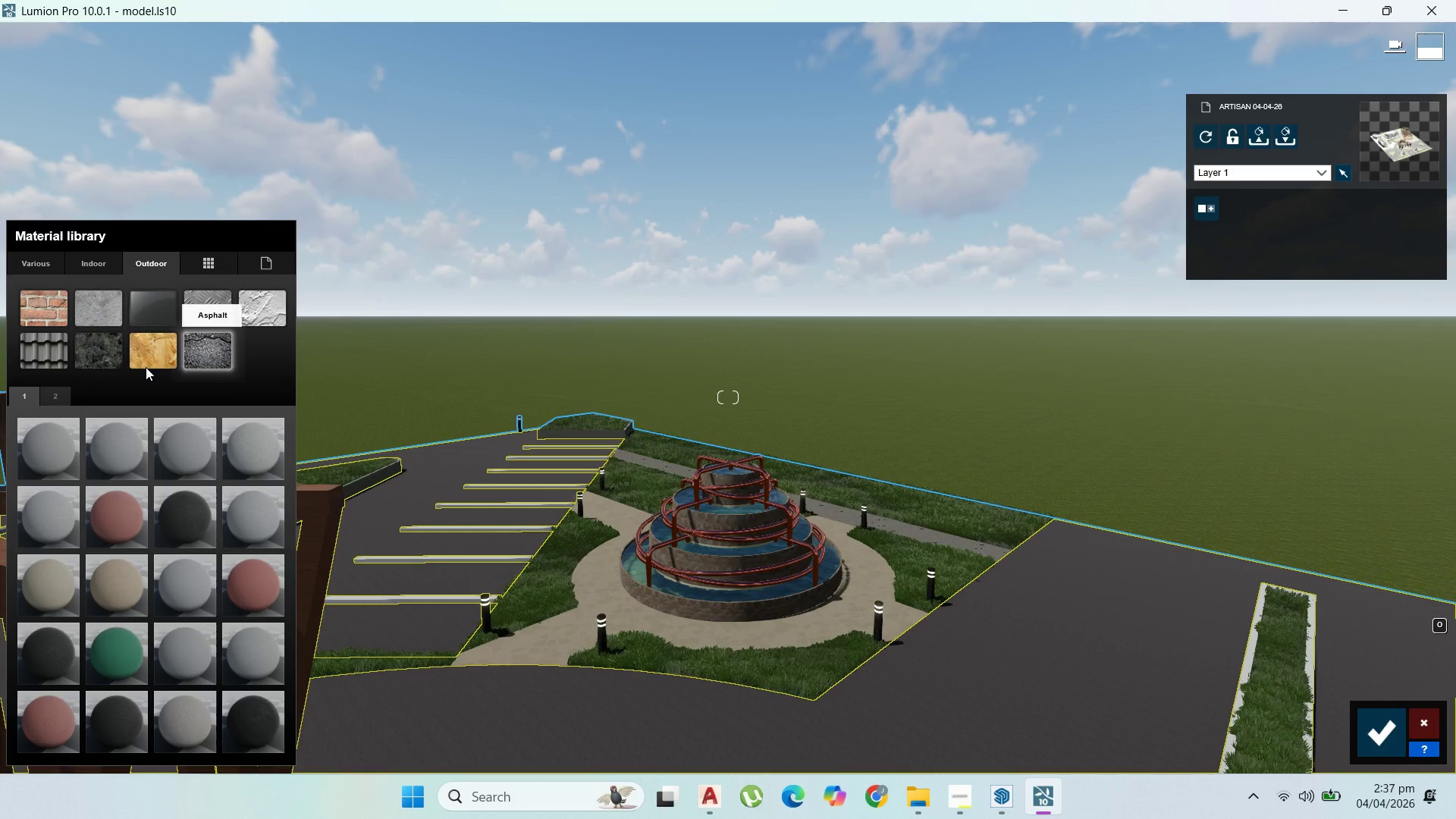 
mouse_move([72, 402])
 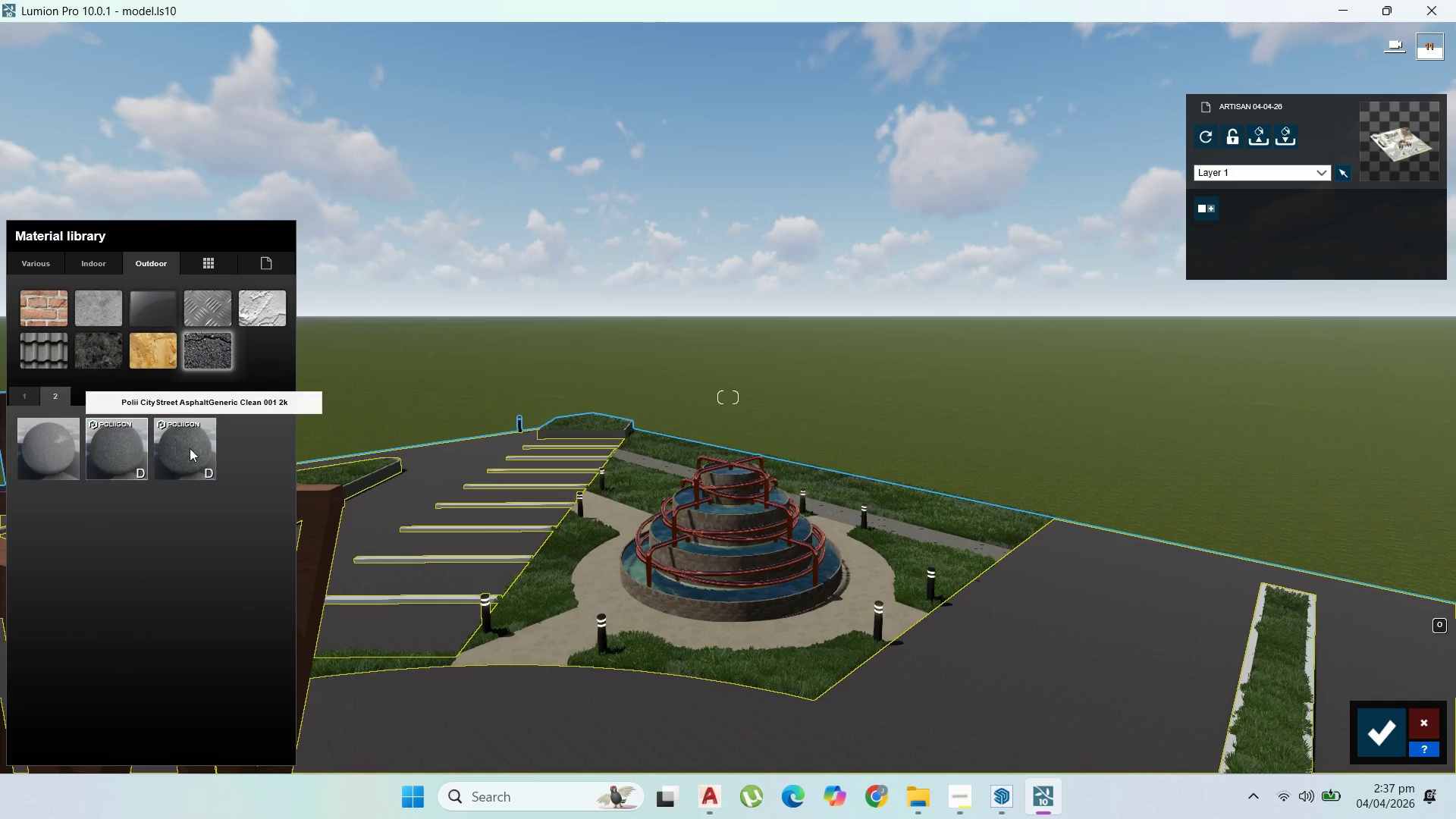 
left_click([191, 447])
 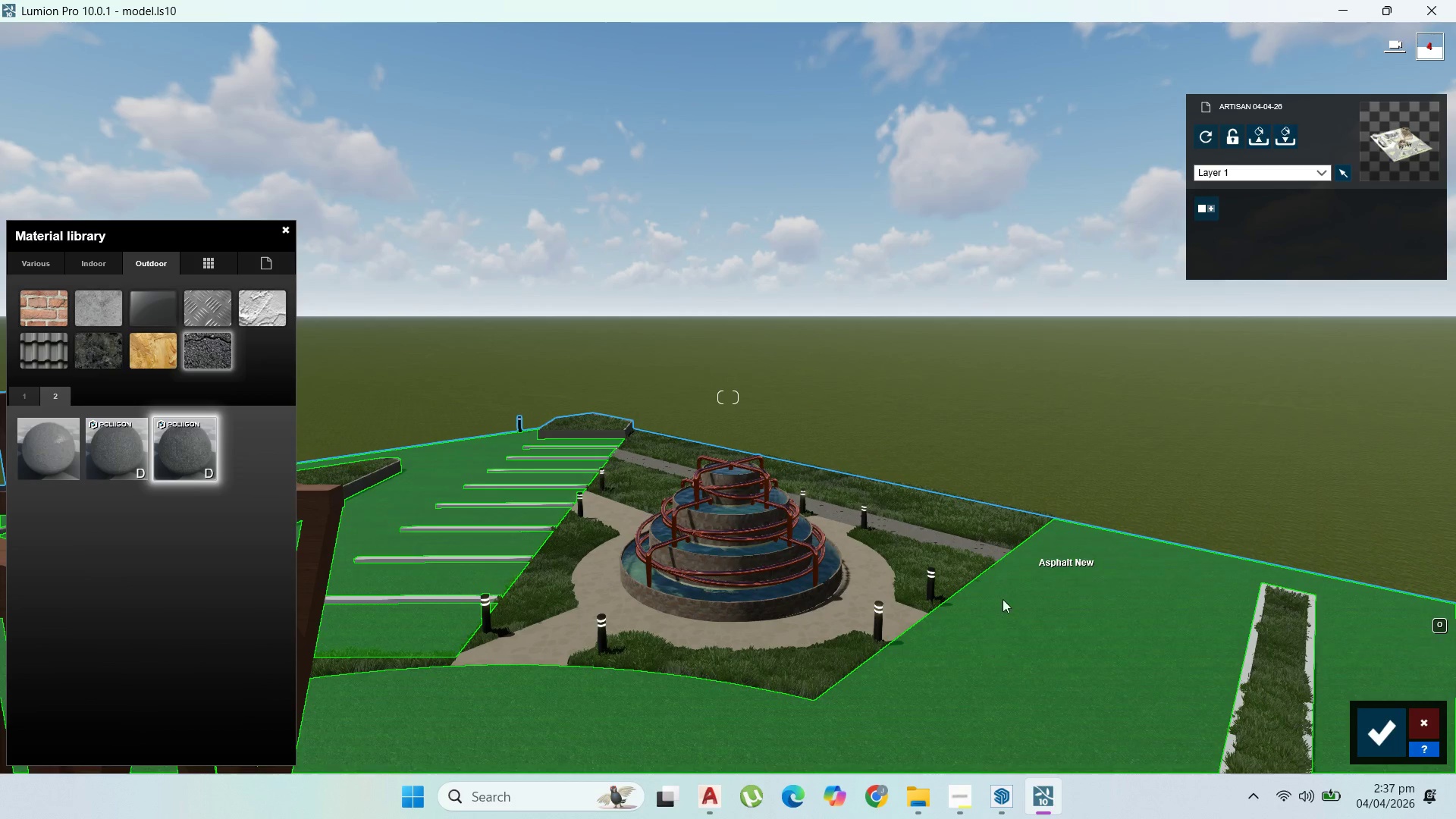 
scroll: coordinate [692, 258], scroll_direction: up, amount: 6.0
 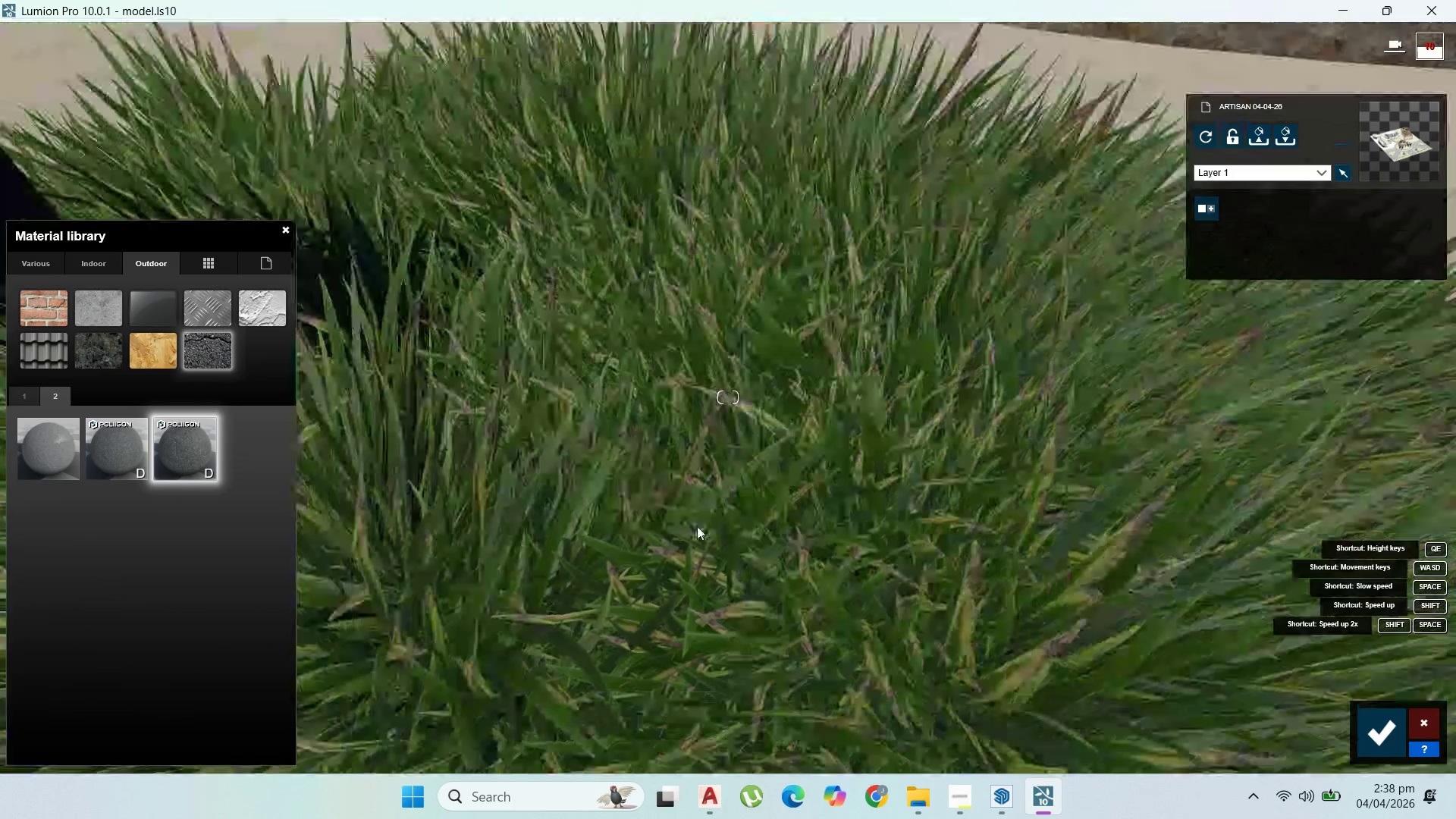 
scroll: coordinate [704, 510], scroll_direction: down, amount: 6.0
 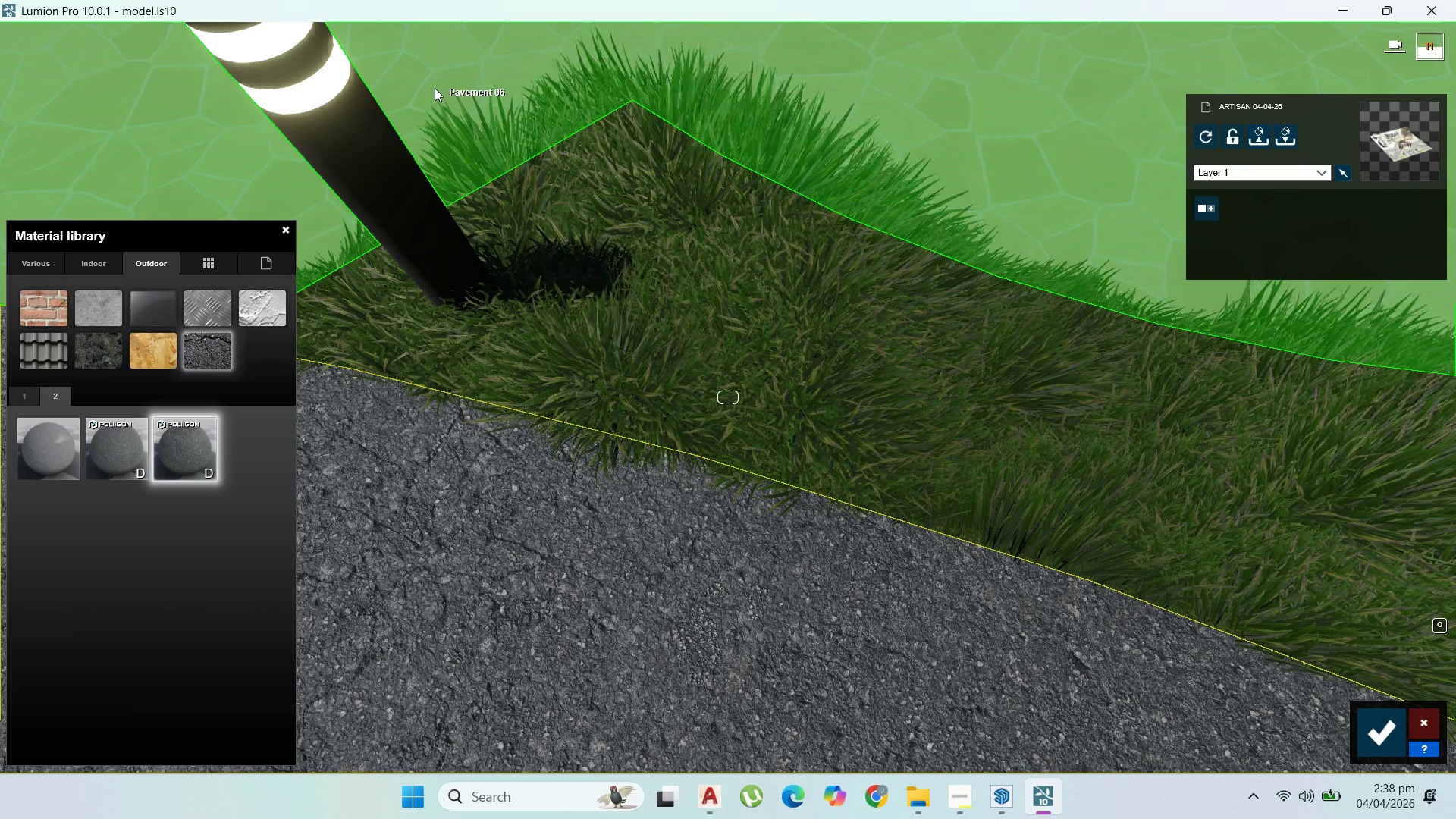 
wait(5.08)
 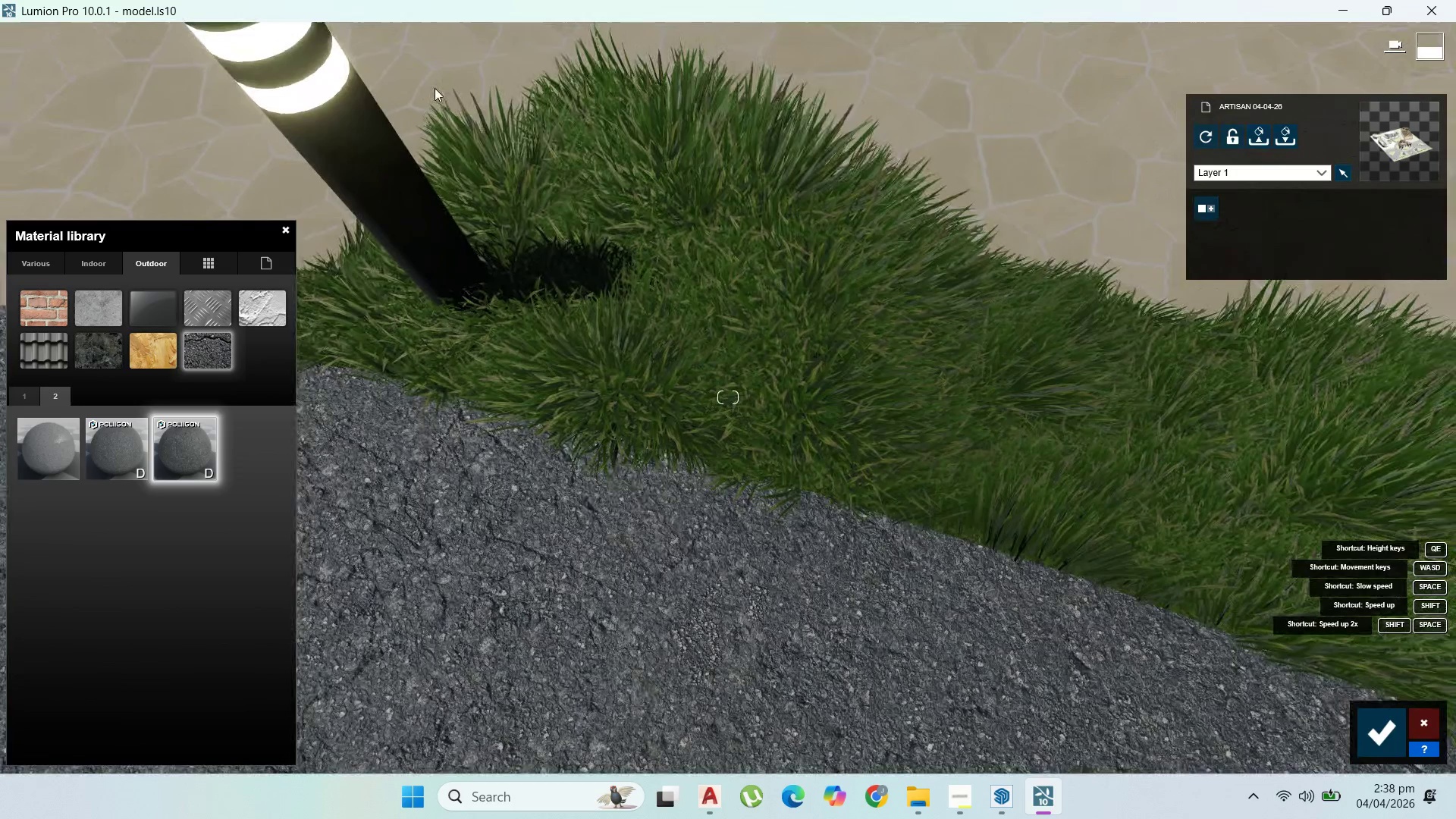 
left_click([449, 86])
 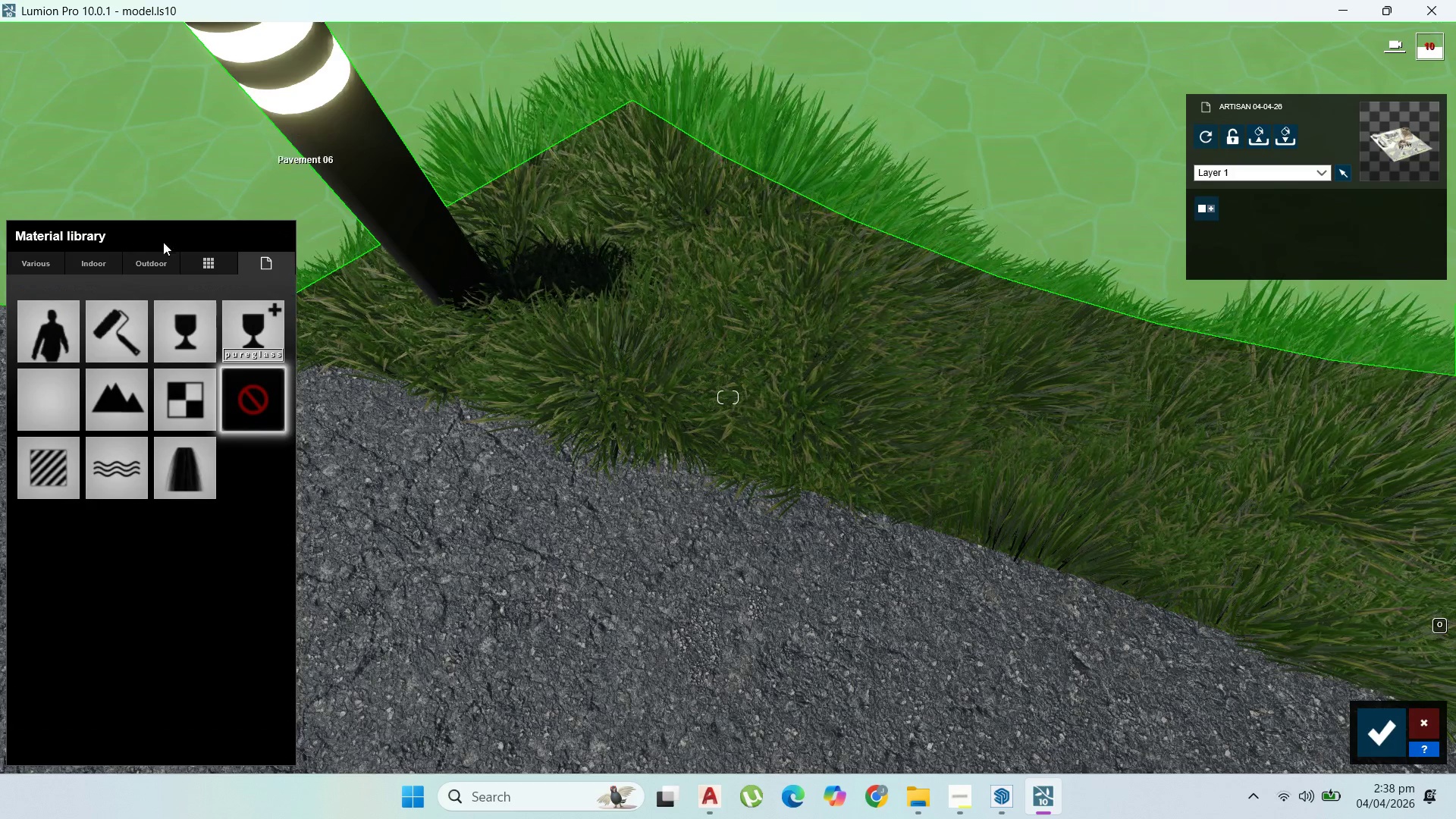 
left_click([159, 261])
 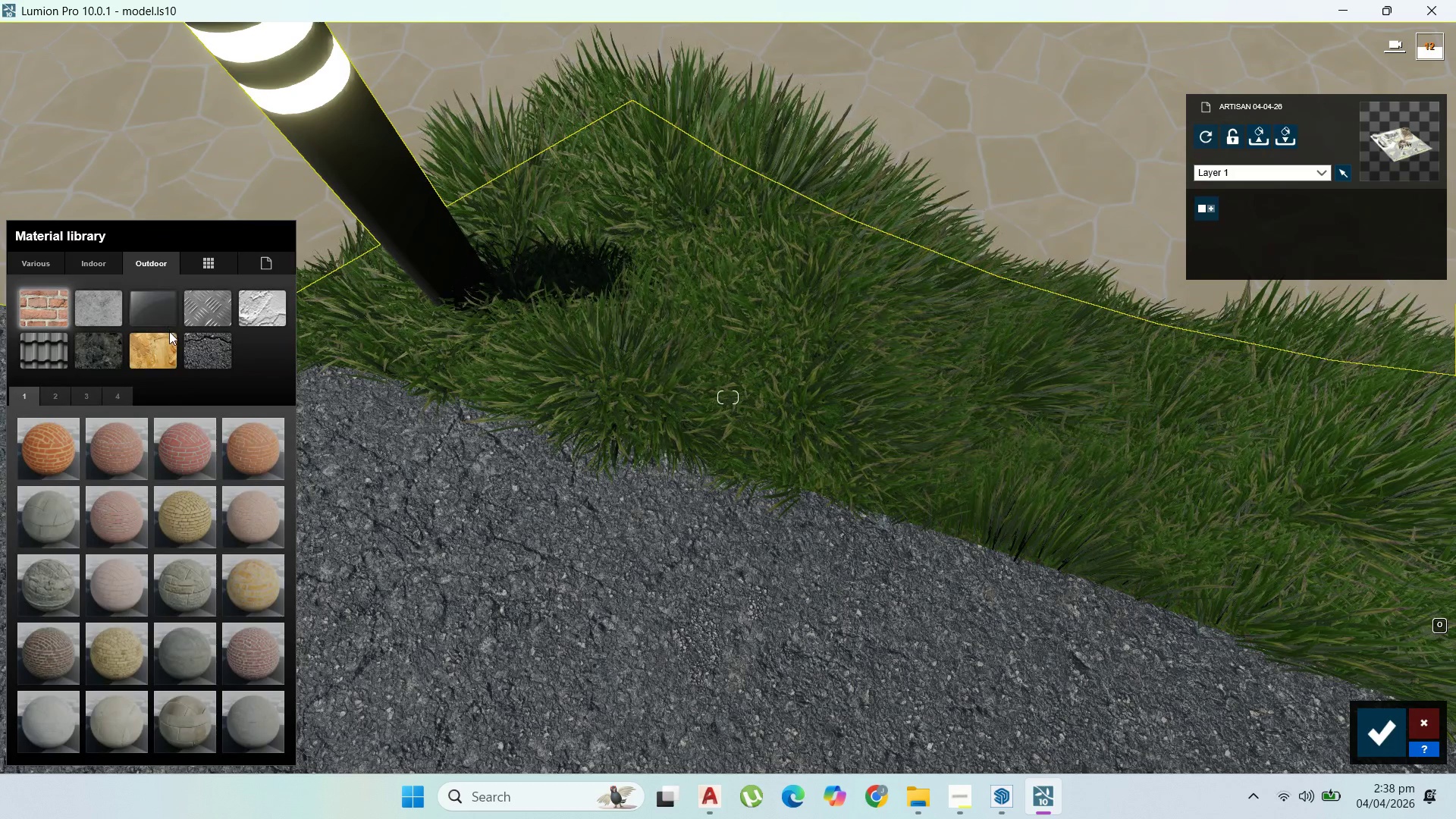 
mouse_move([161, 347])
 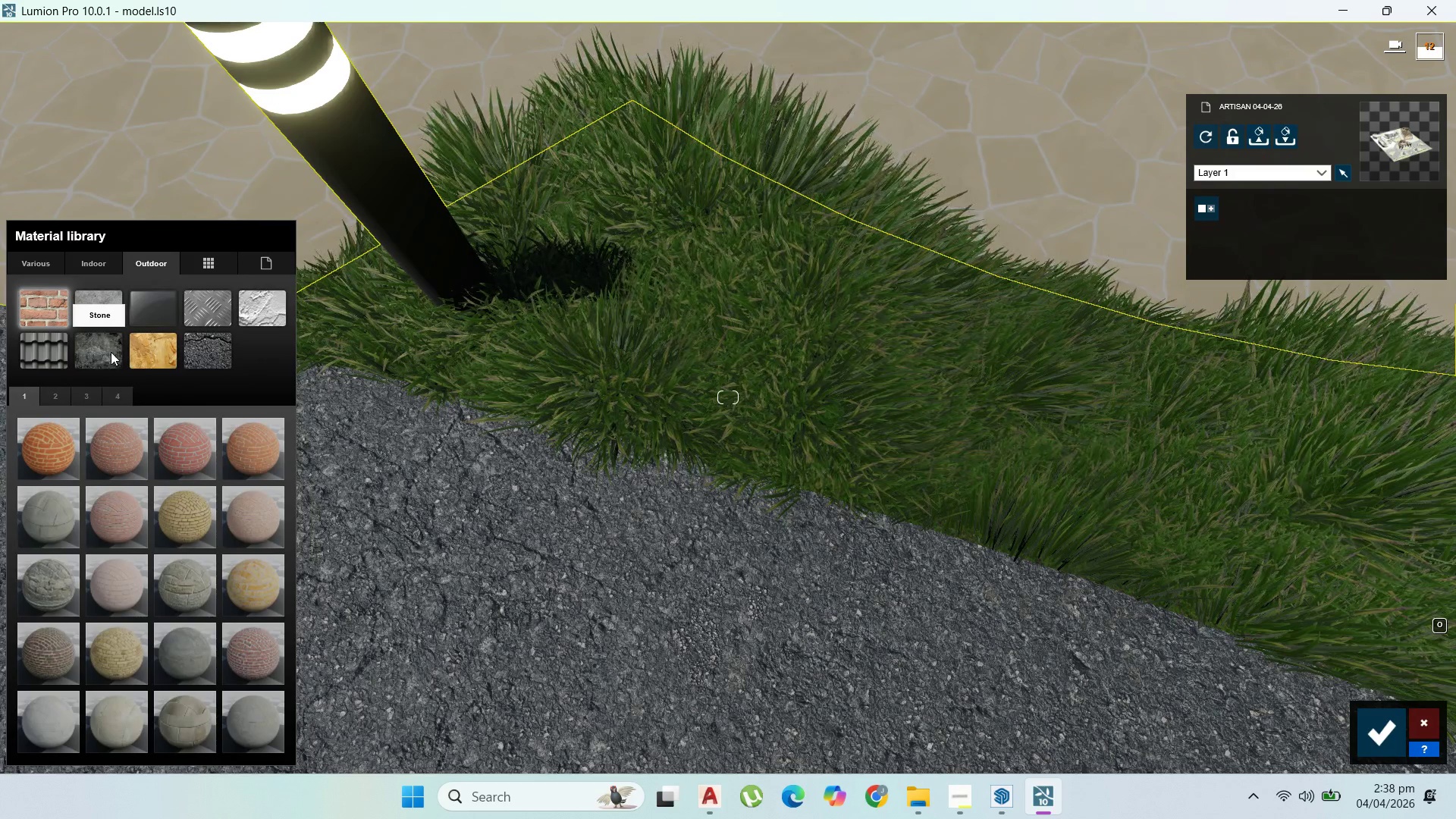 
left_click([102, 359])
 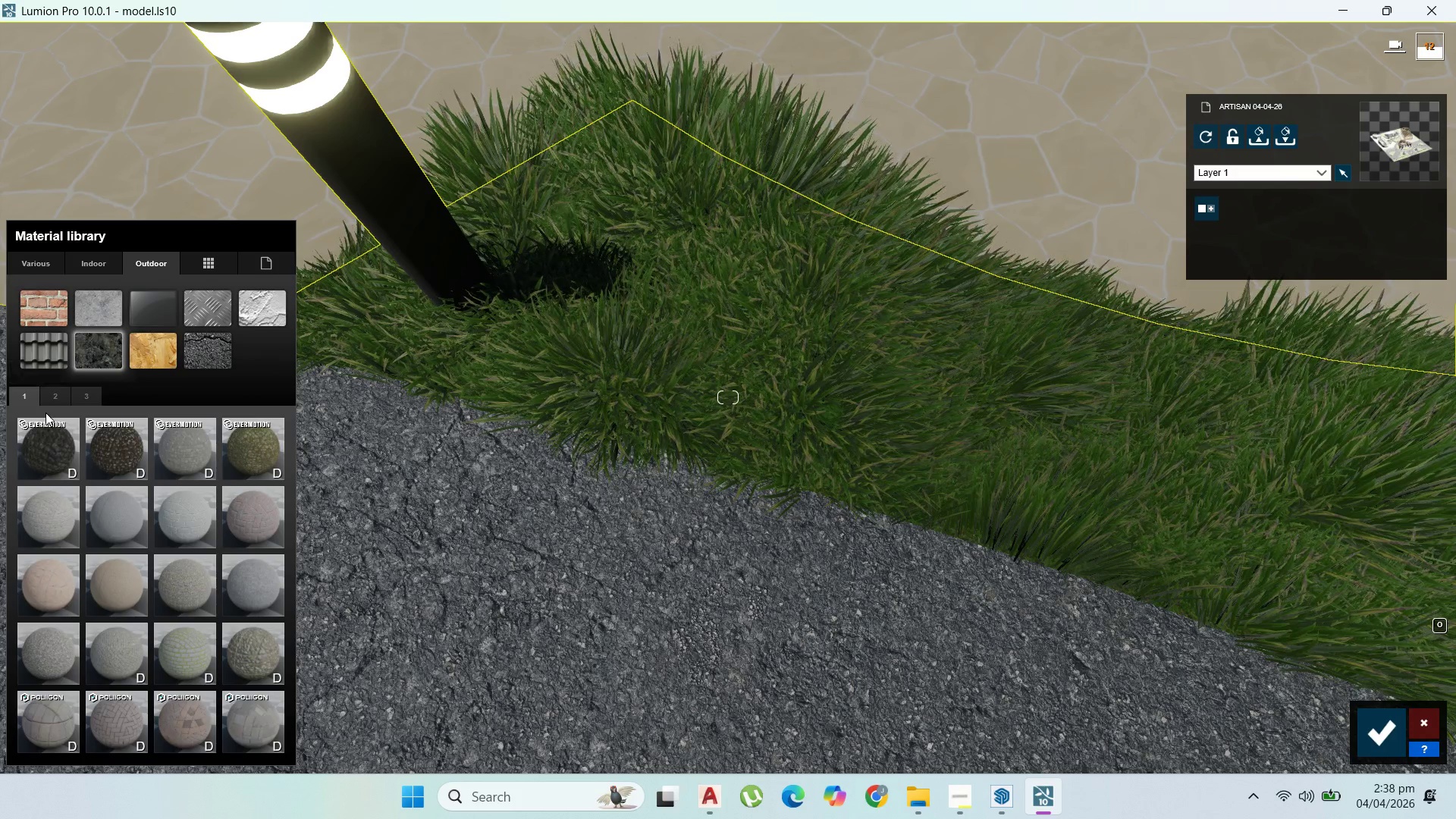 
left_click([55, 394])
 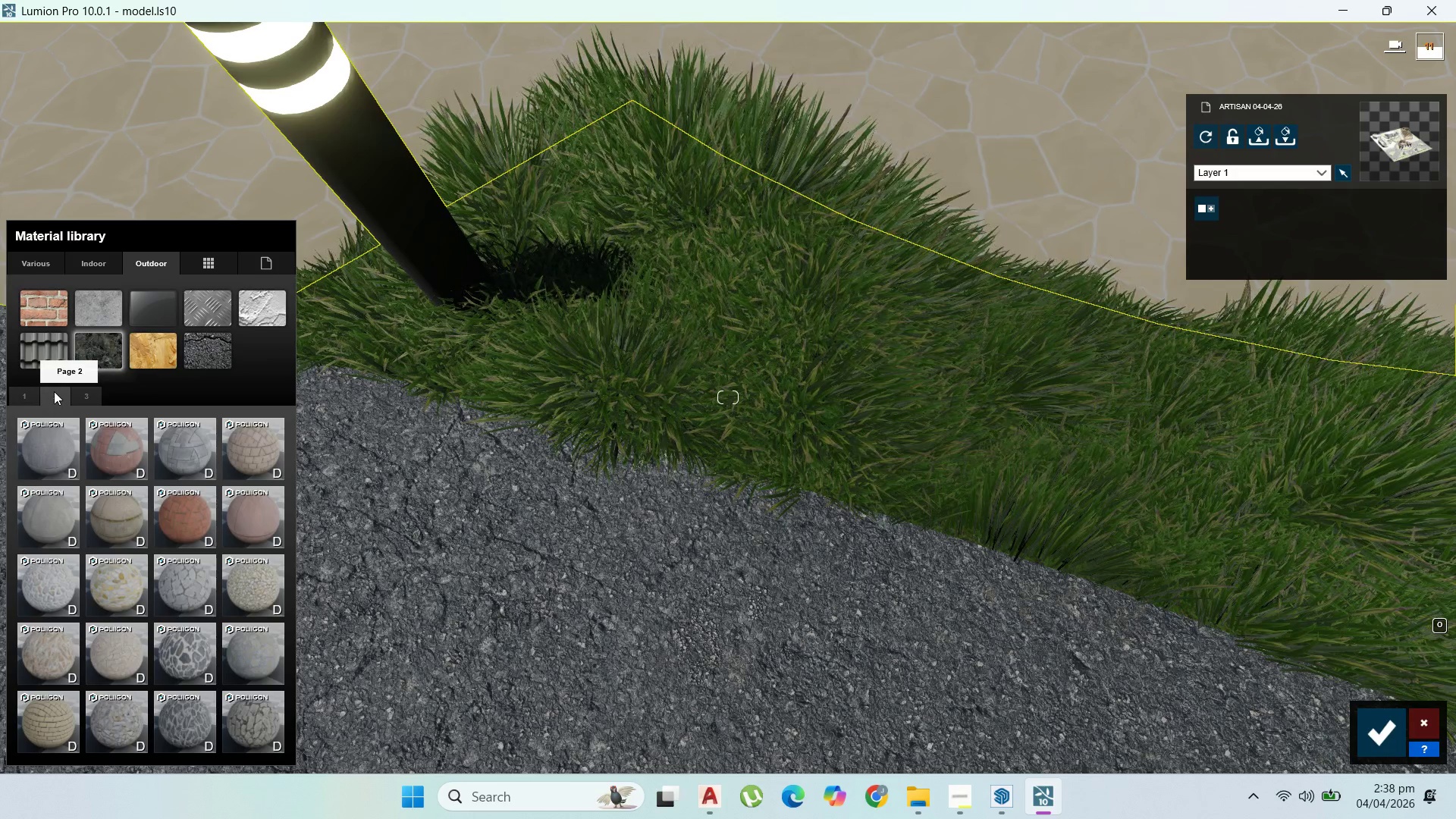 
wait(5.33)
 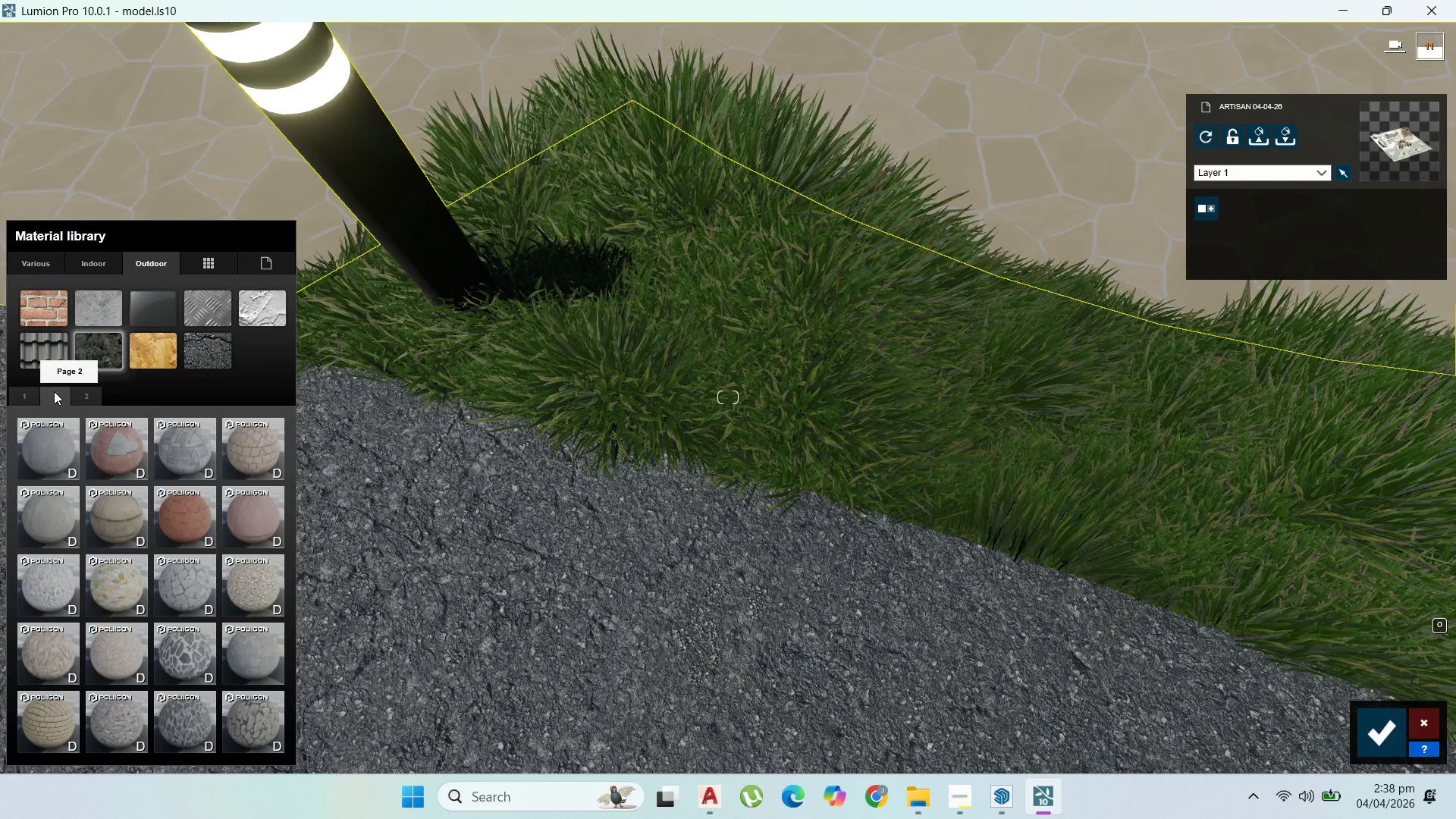 
mouse_move([156, 724])
 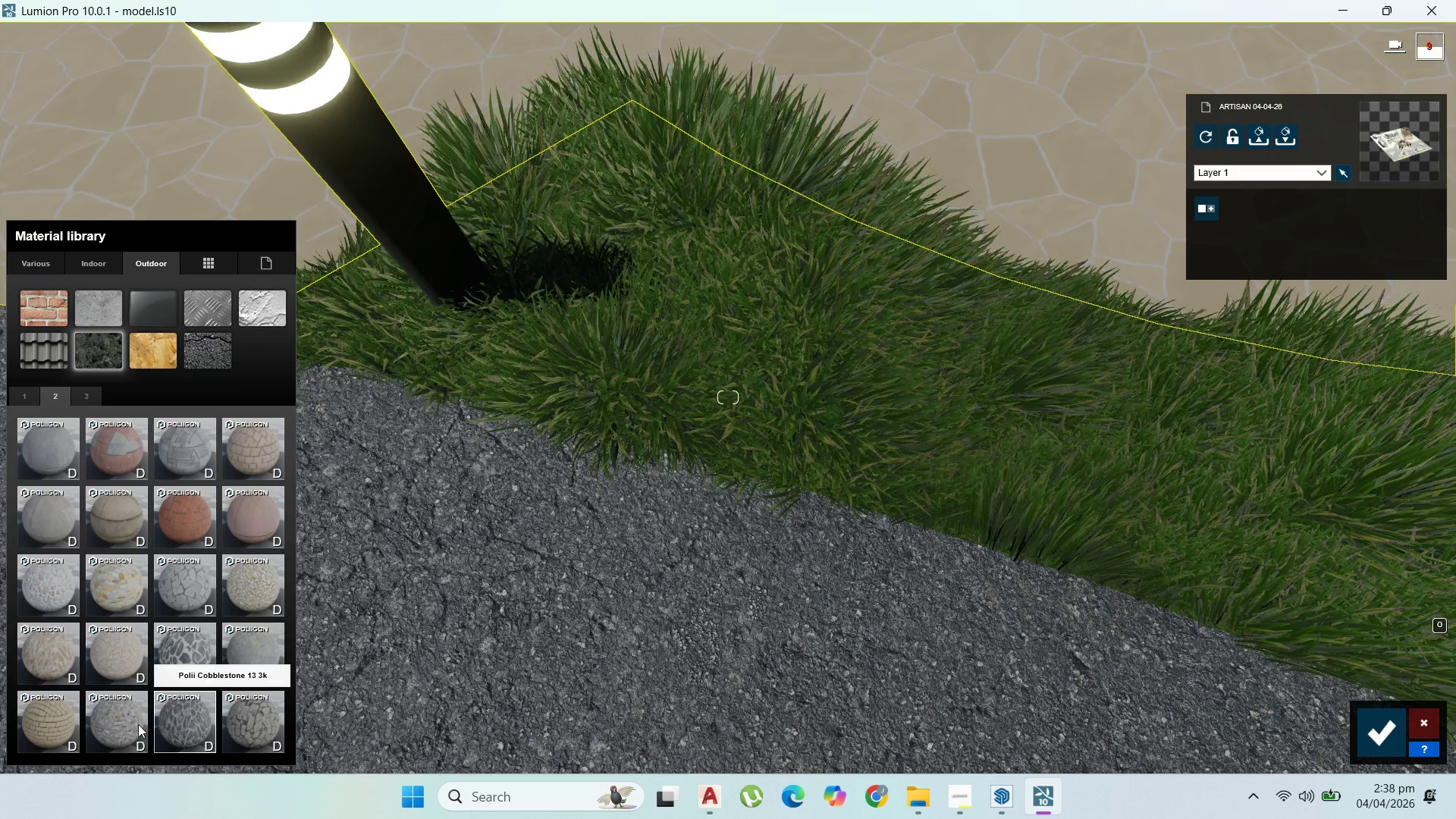 
mouse_move([130, 701])
 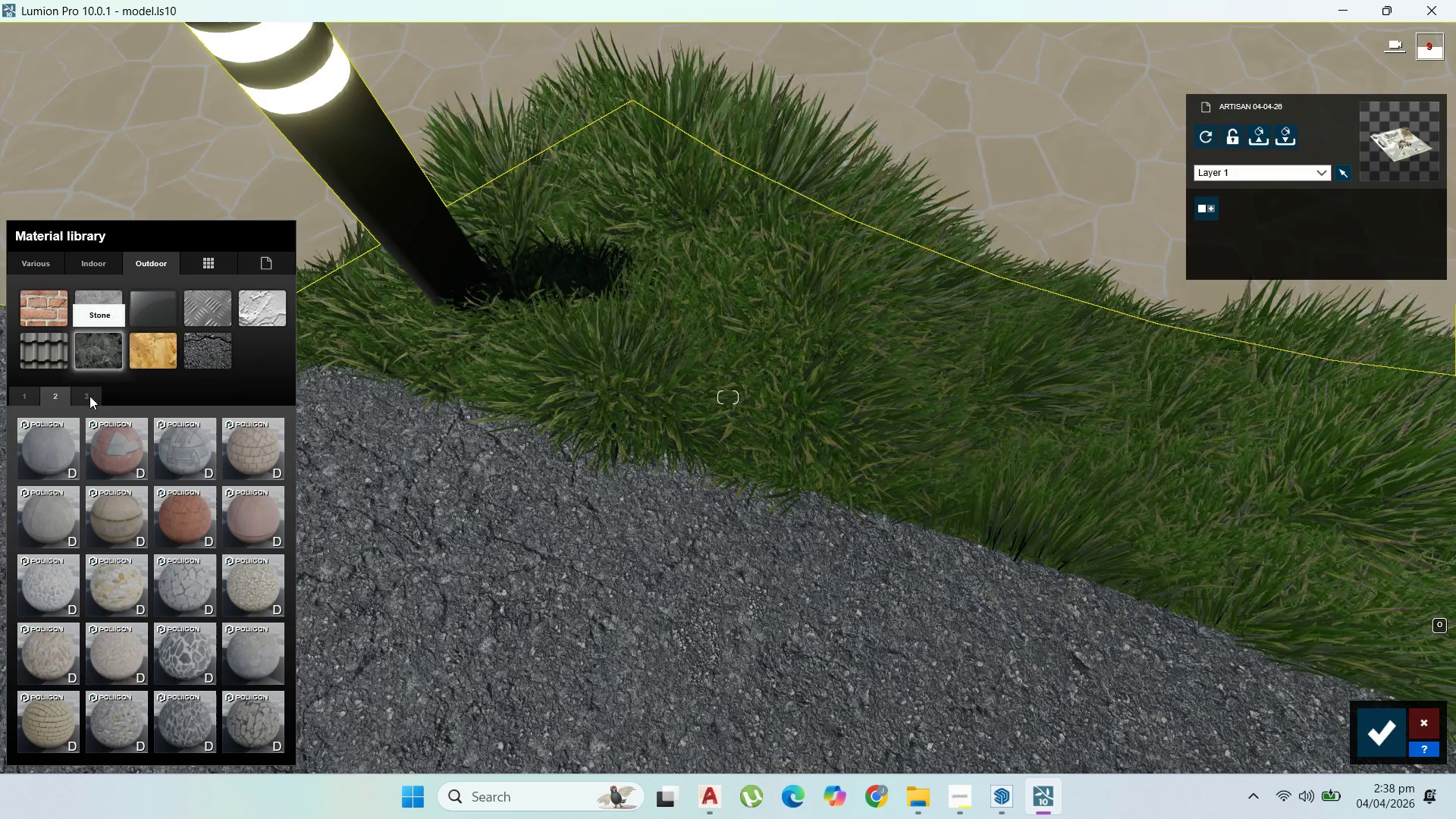 
mouse_move([85, 413])
 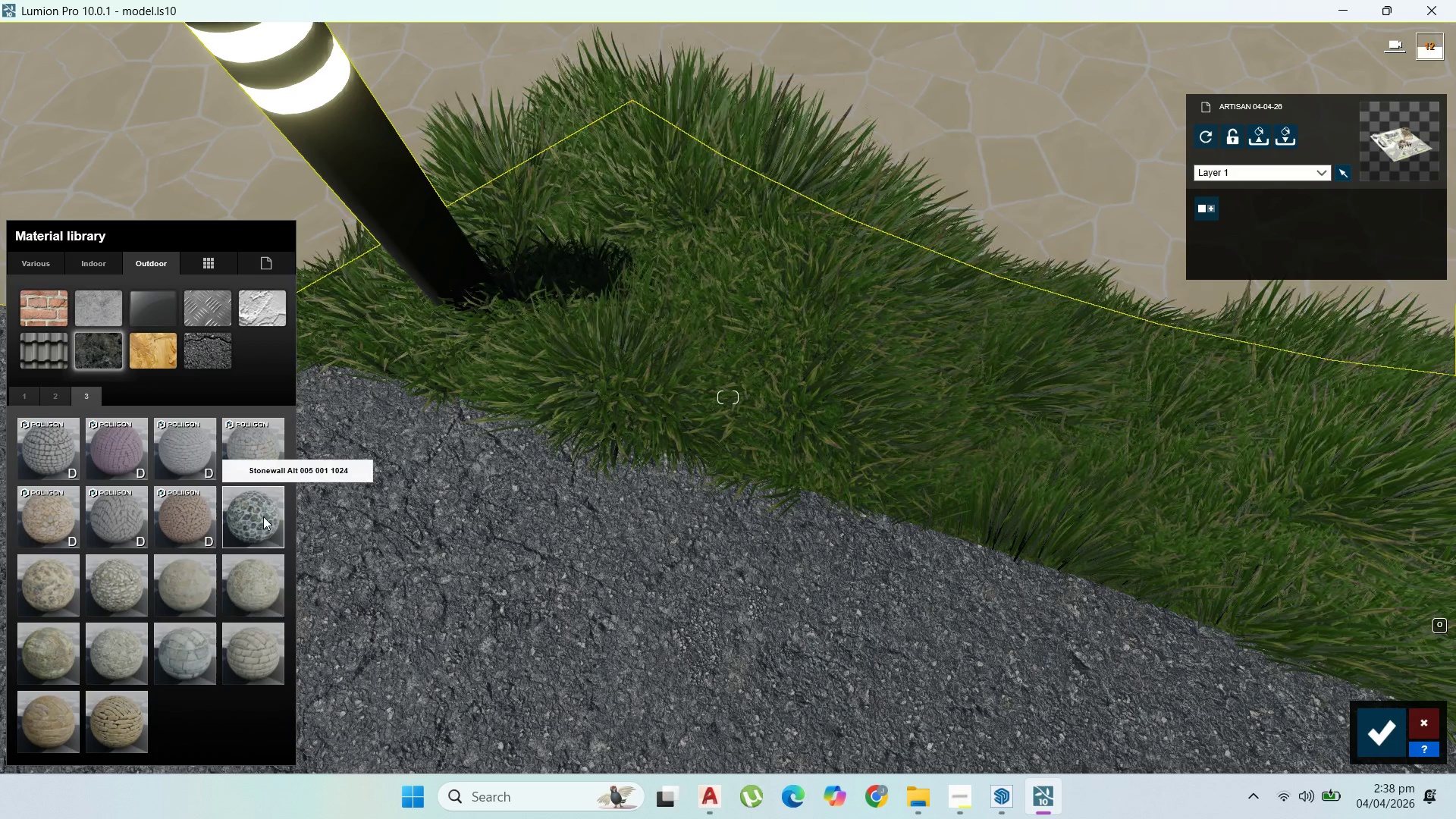 
scroll: coordinate [534, 558], scroll_direction: down, amount: 14.0
 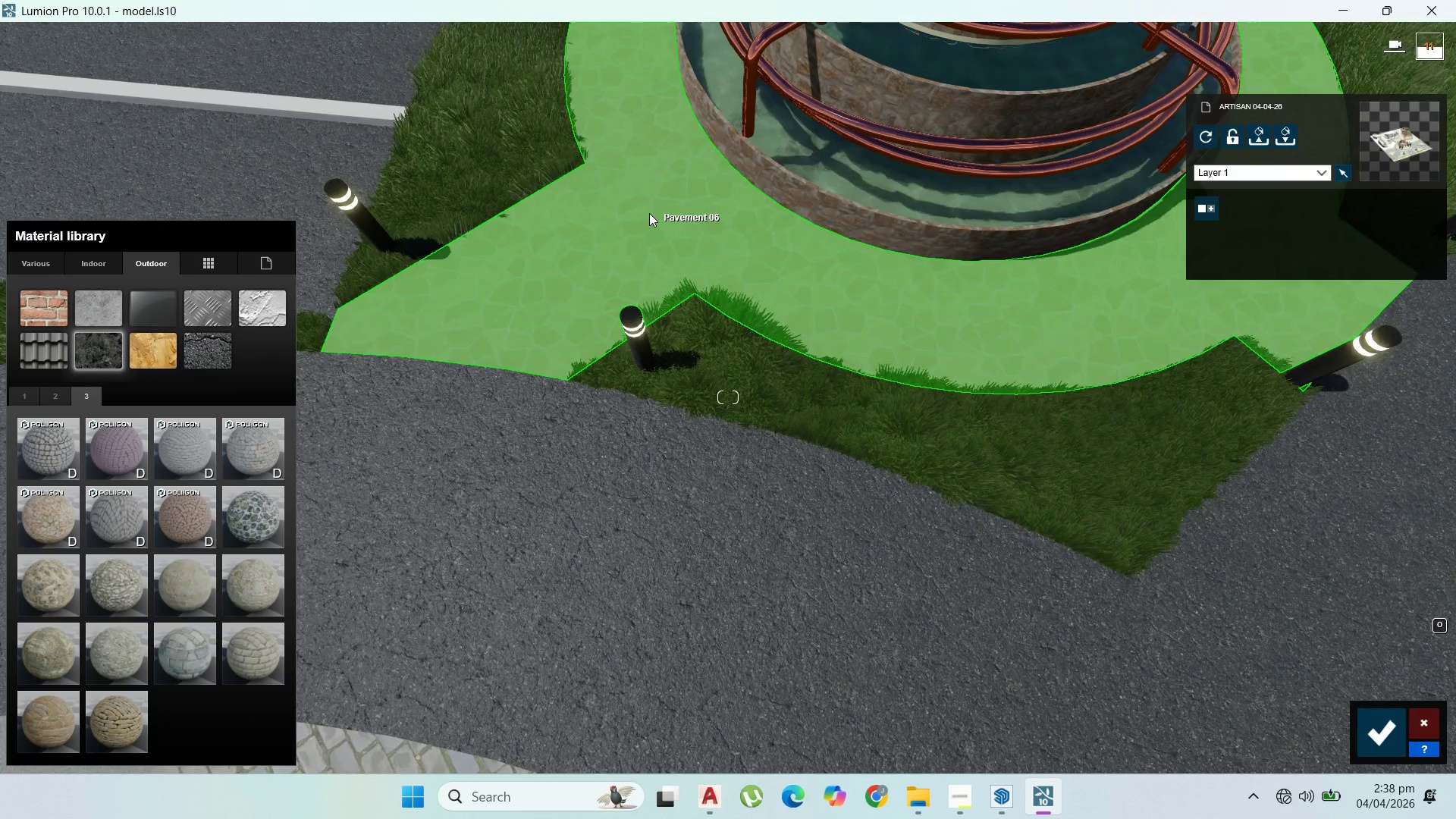 
left_click([650, 213])
 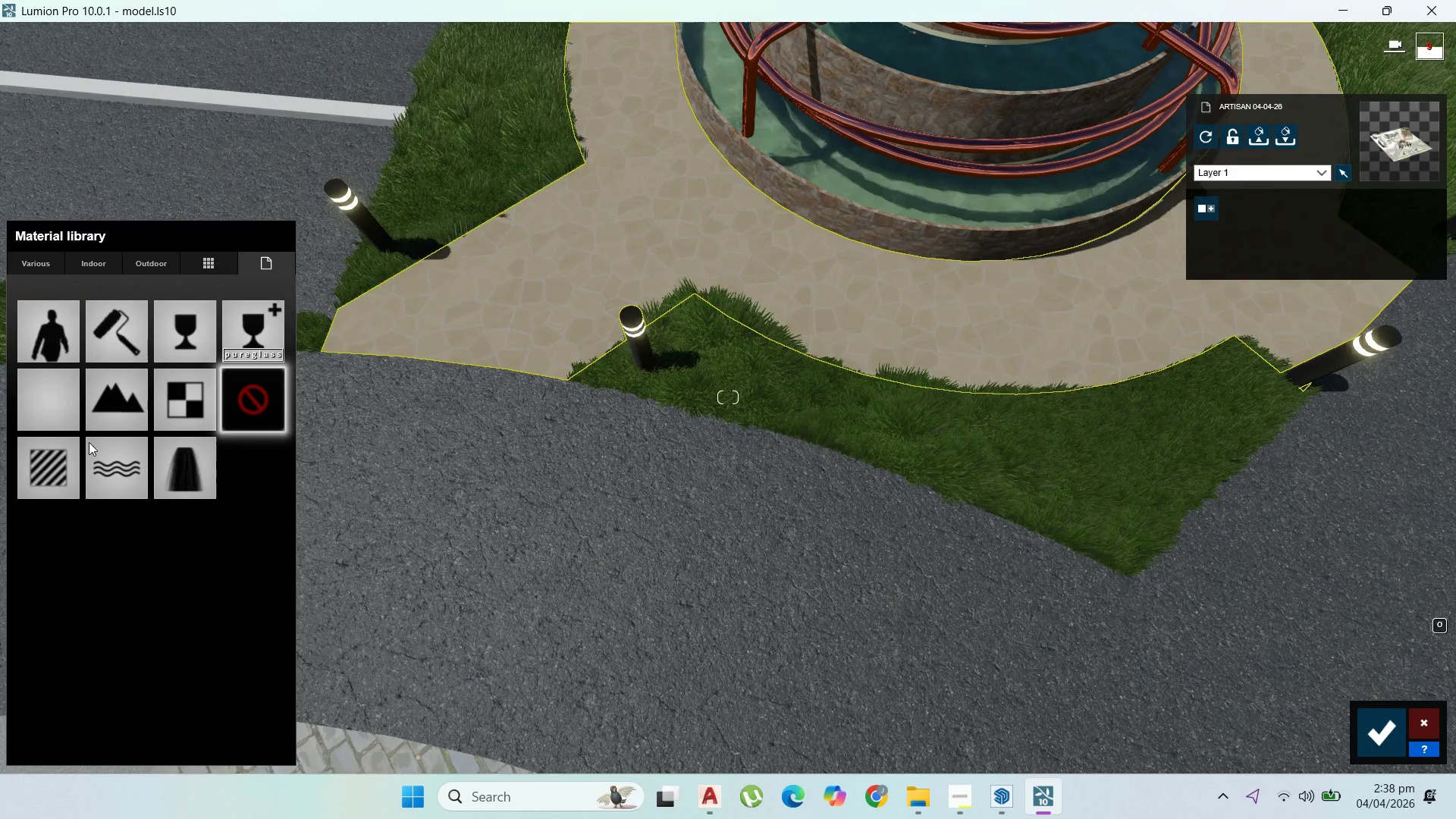 
left_click([65, 453])
 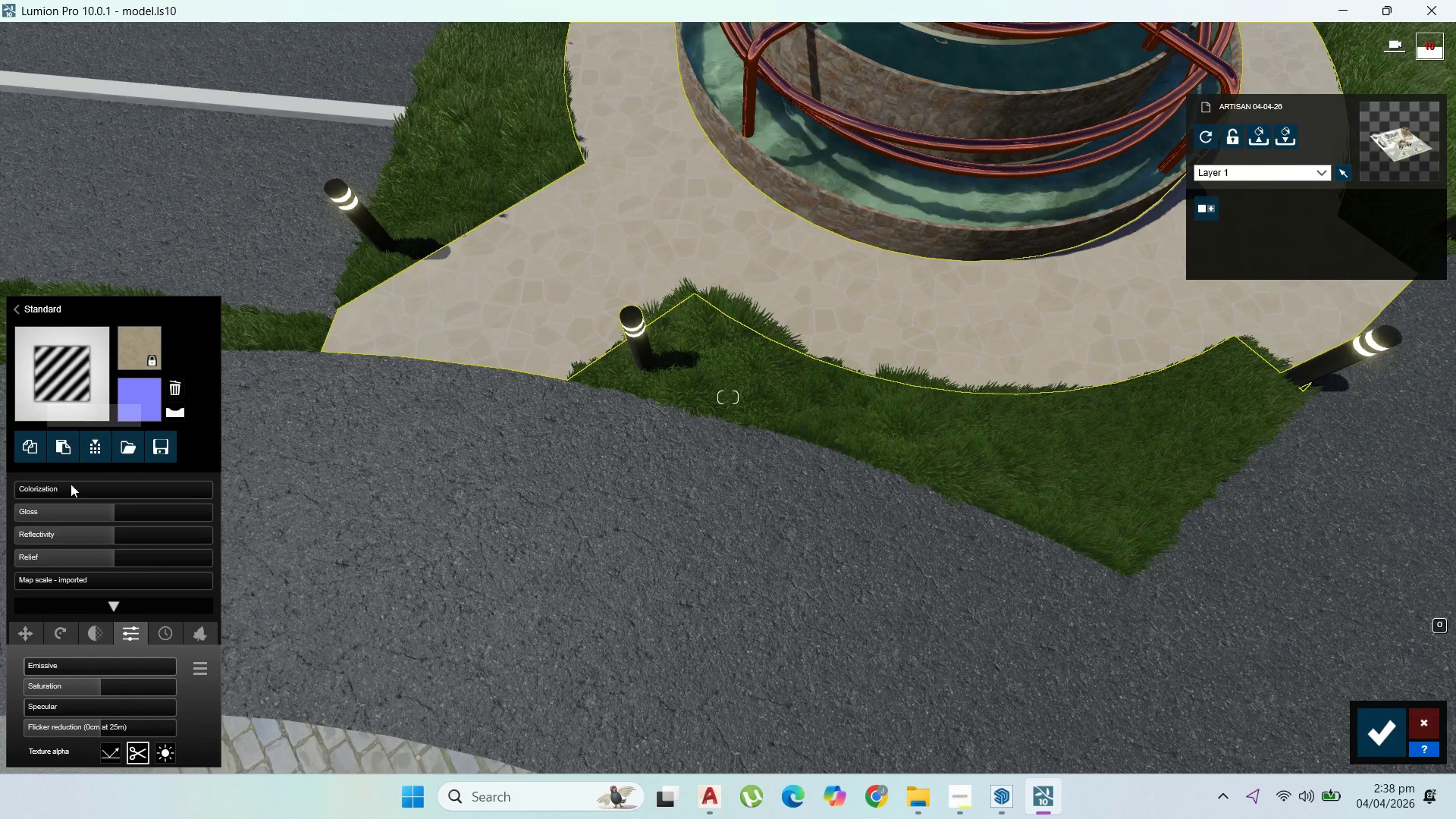 
left_click_drag(start_coordinate=[68, 532], to_coordinate=[0, 536])
 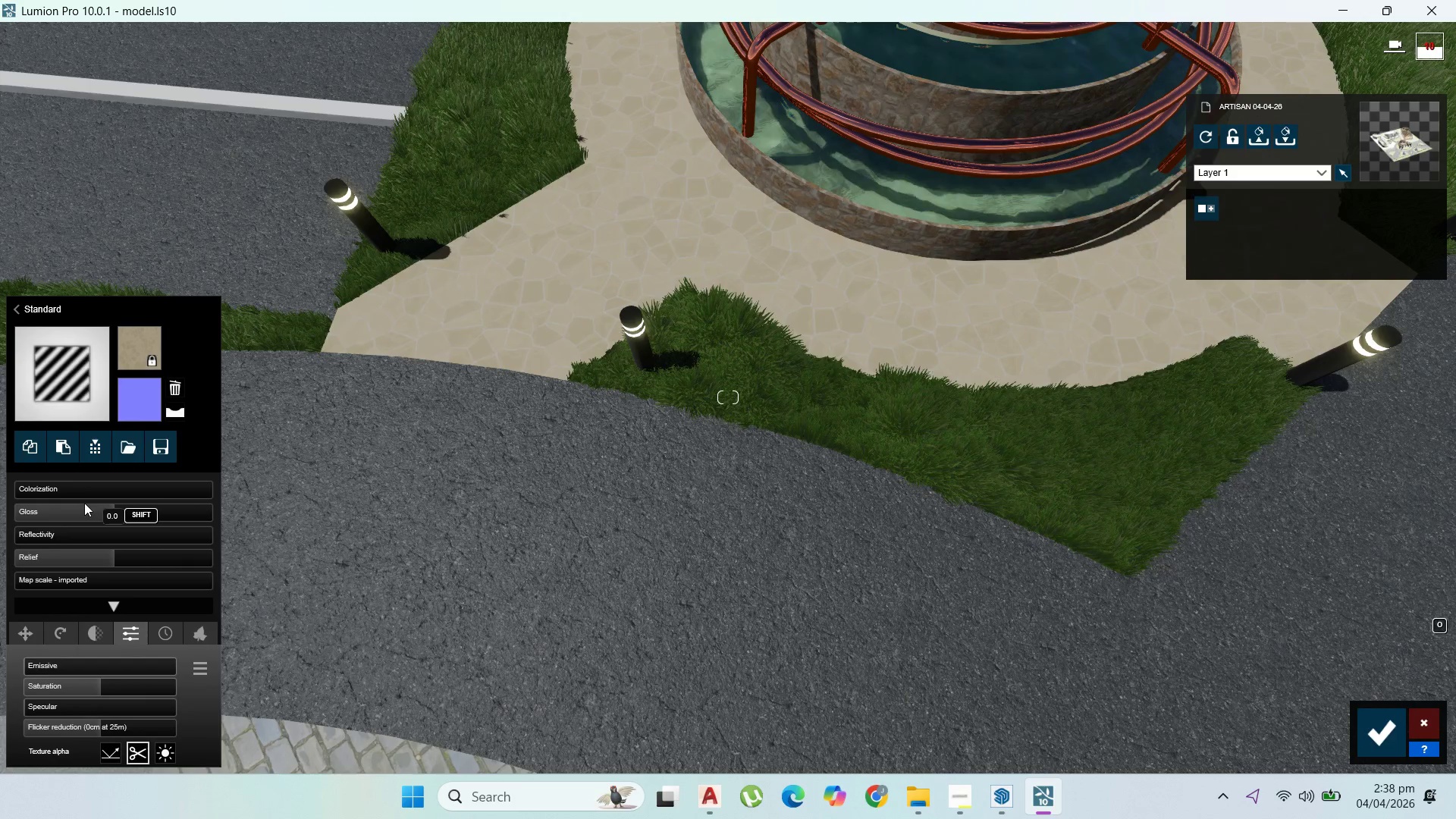 
left_click_drag(start_coordinate=[84, 503], to_coordinate=[28, 509])
 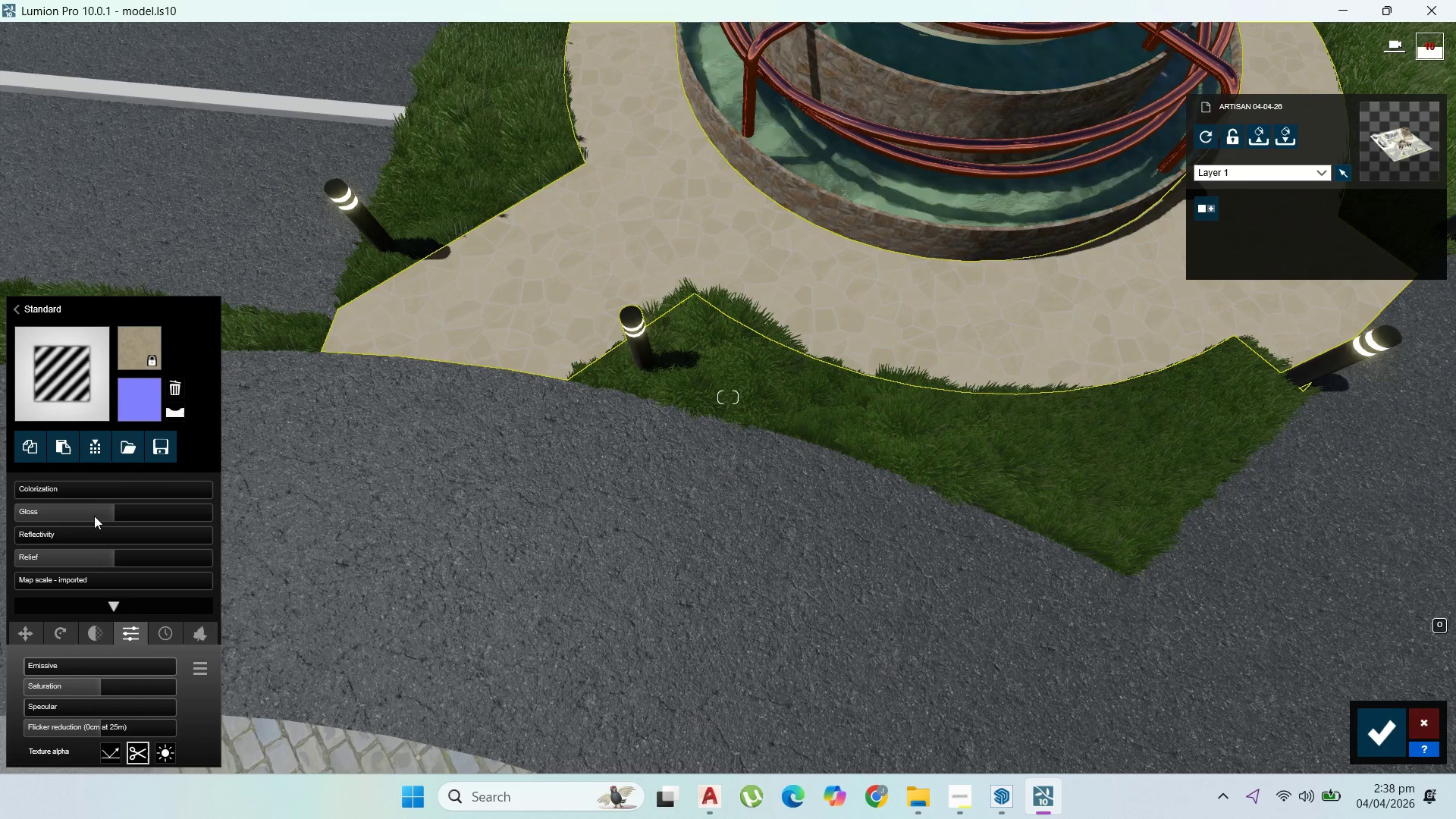 
left_click_drag(start_coordinate=[94, 516], to_coordinate=[20, 514])
 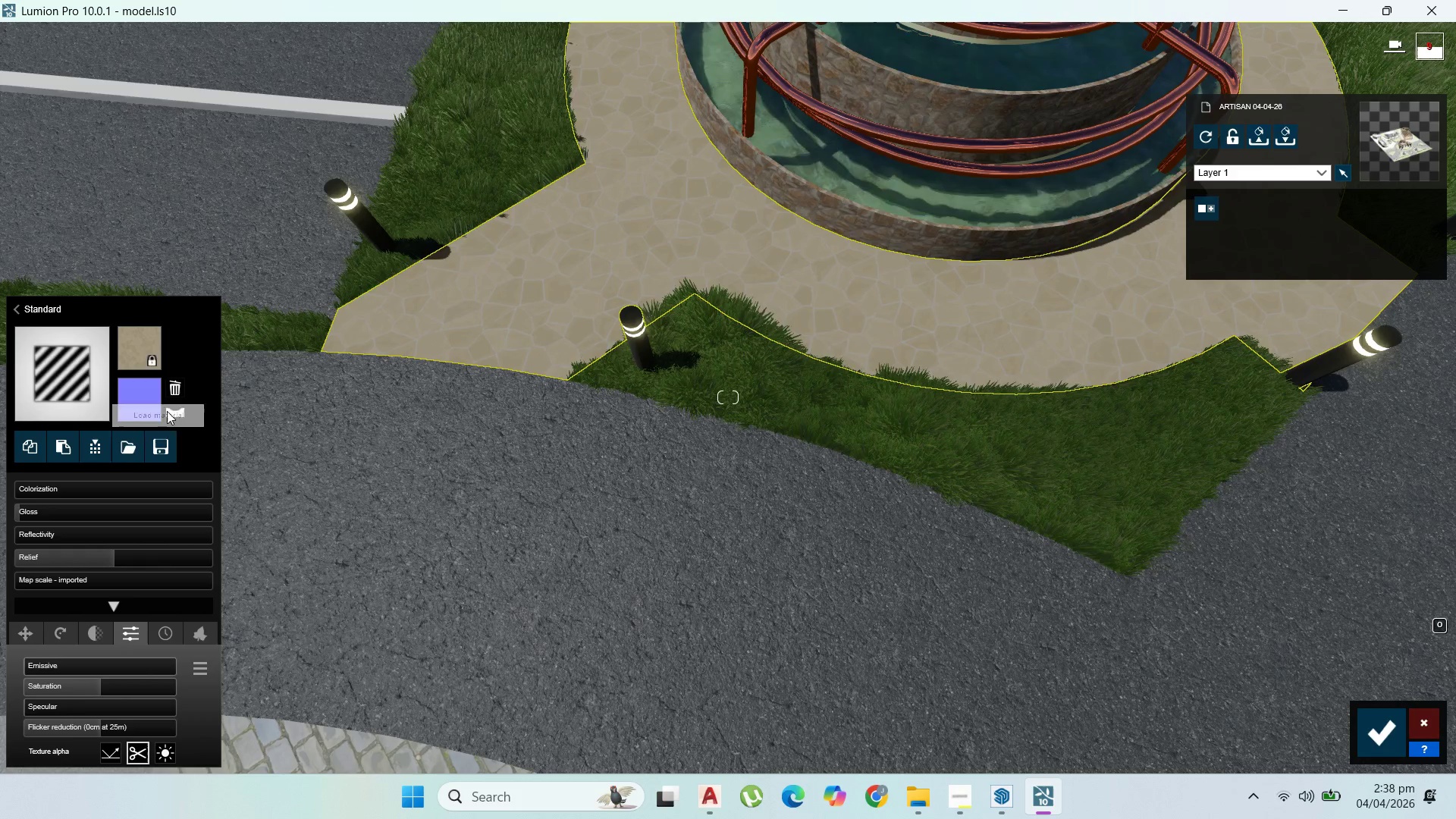 
left_click([169, 412])
 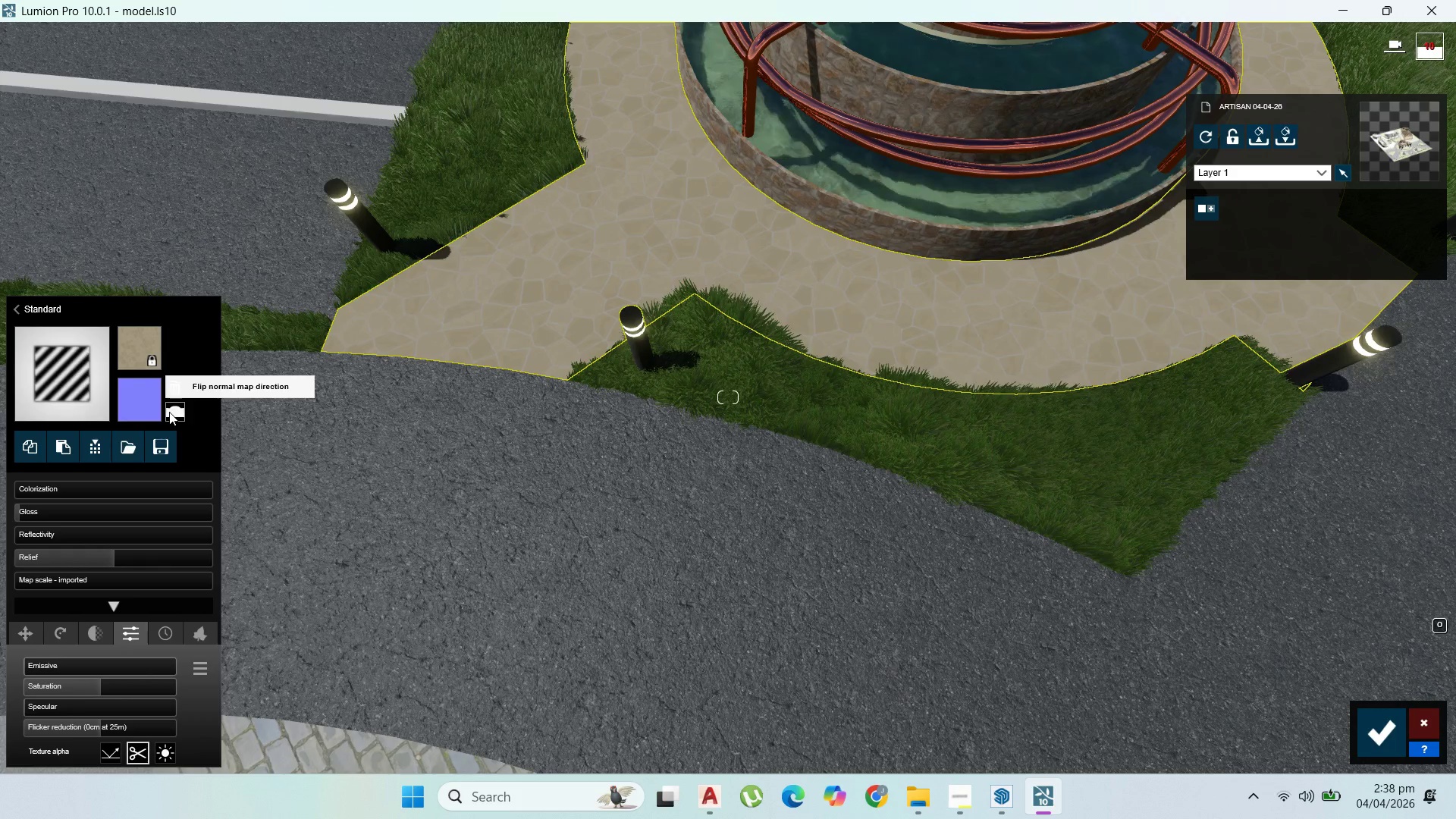 
left_click([169, 412])
 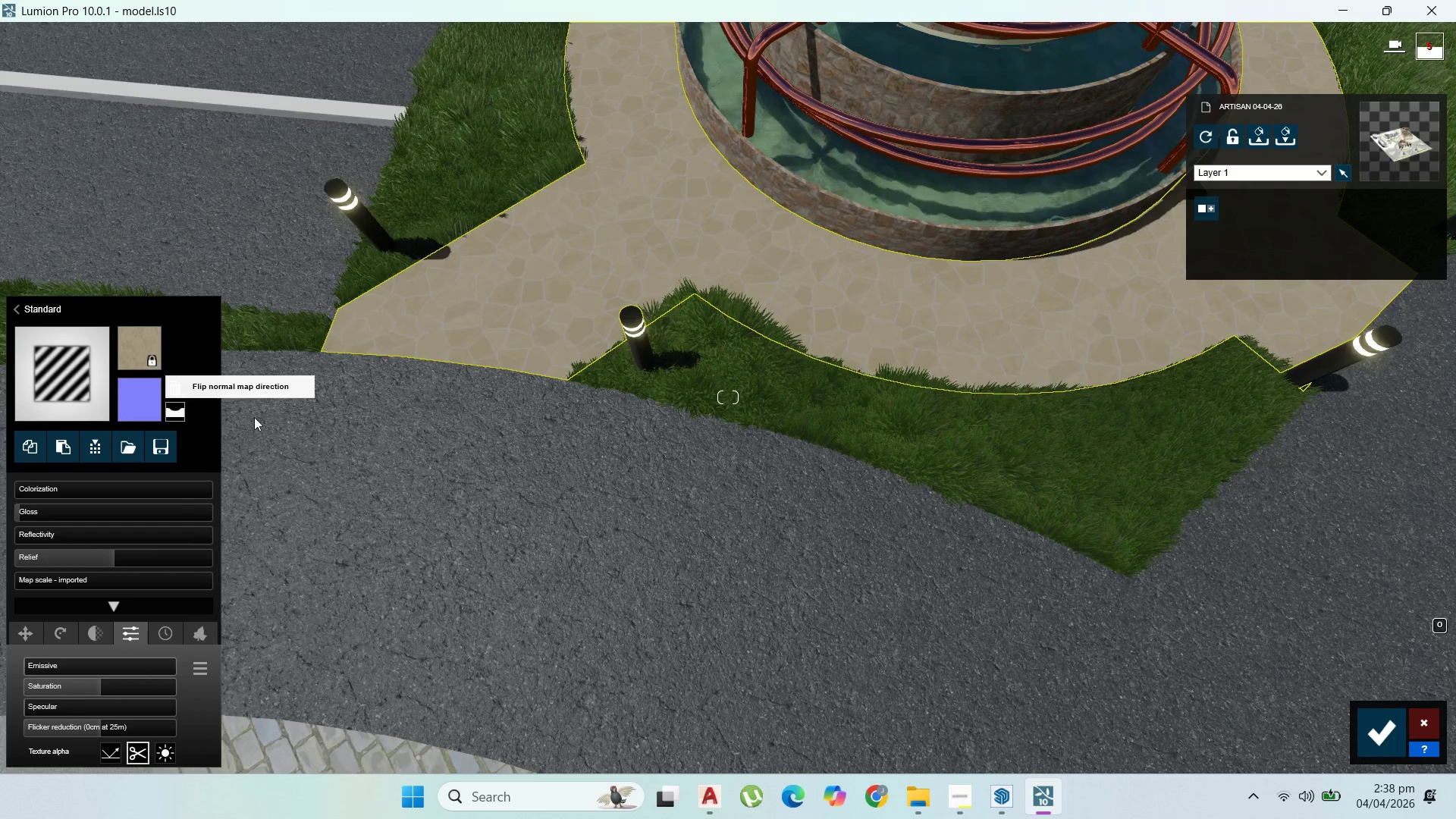 
scroll: coordinate [982, 256], scroll_direction: up, amount: 5.0
 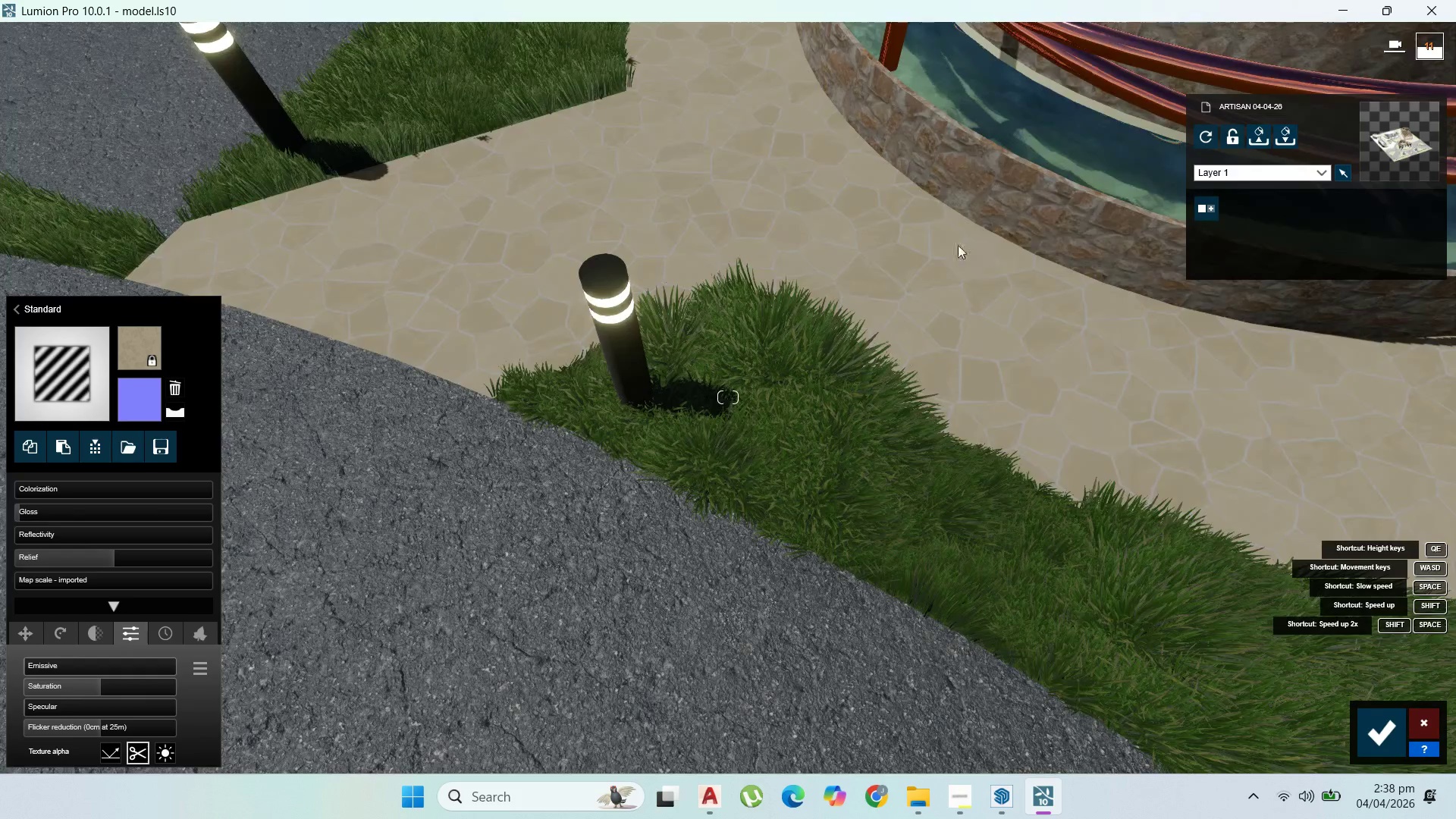 
scroll: coordinate [937, 317], scroll_direction: down, amount: 30.0
 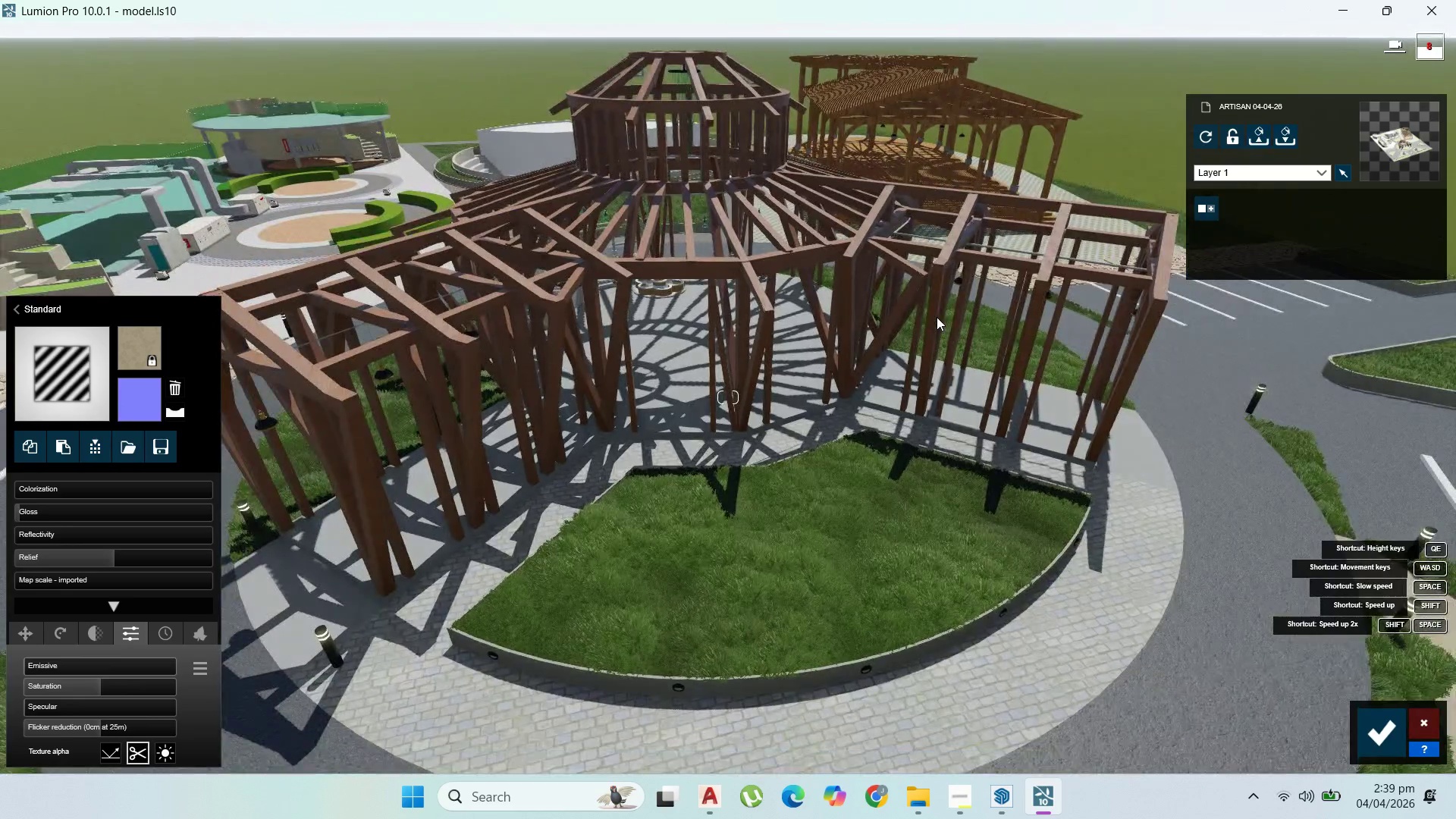 
scroll: coordinate [928, 428], scroll_direction: up, amount: 16.0
 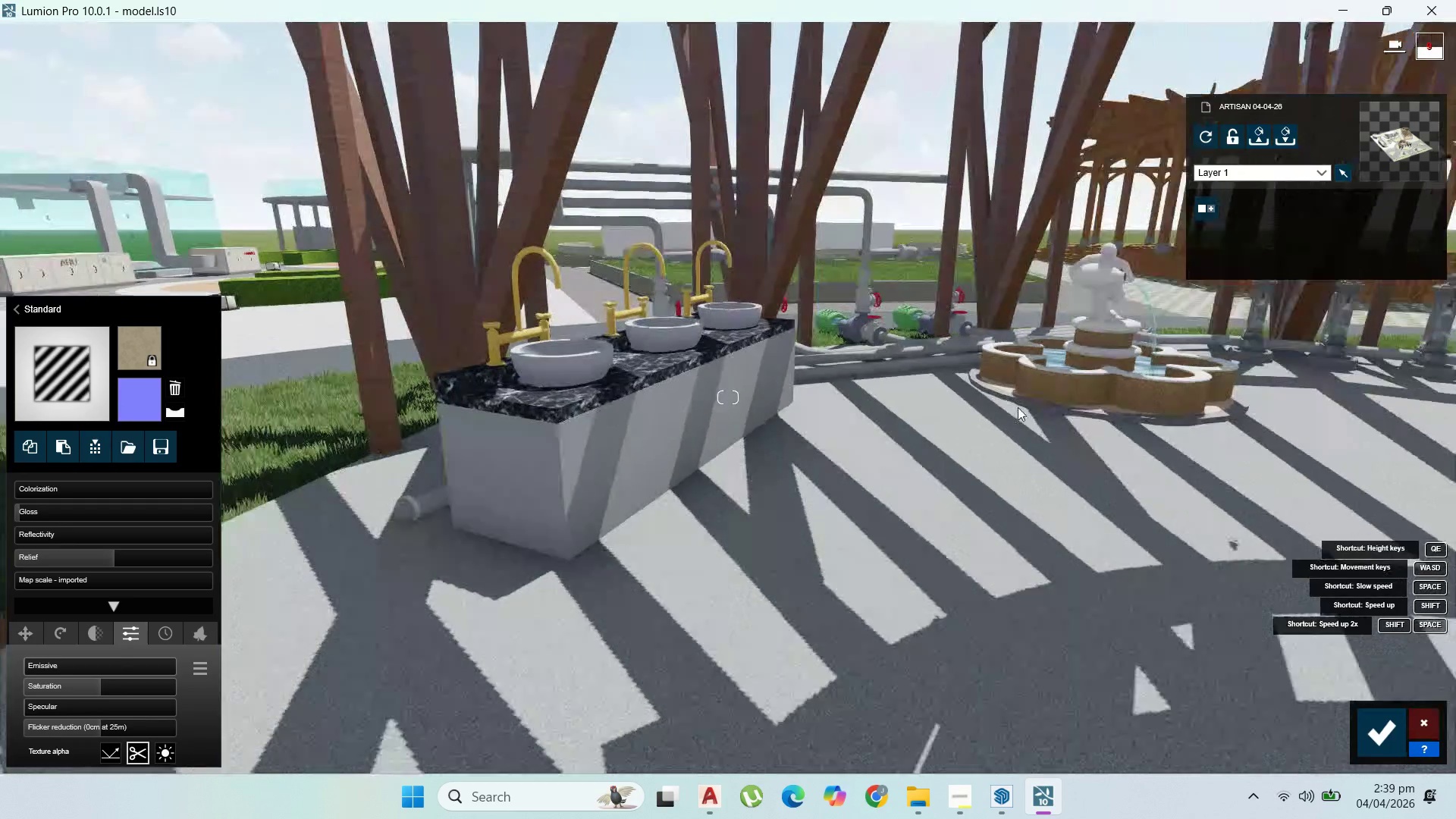 
scroll: coordinate [837, 355], scroll_direction: up, amount: 6.0
 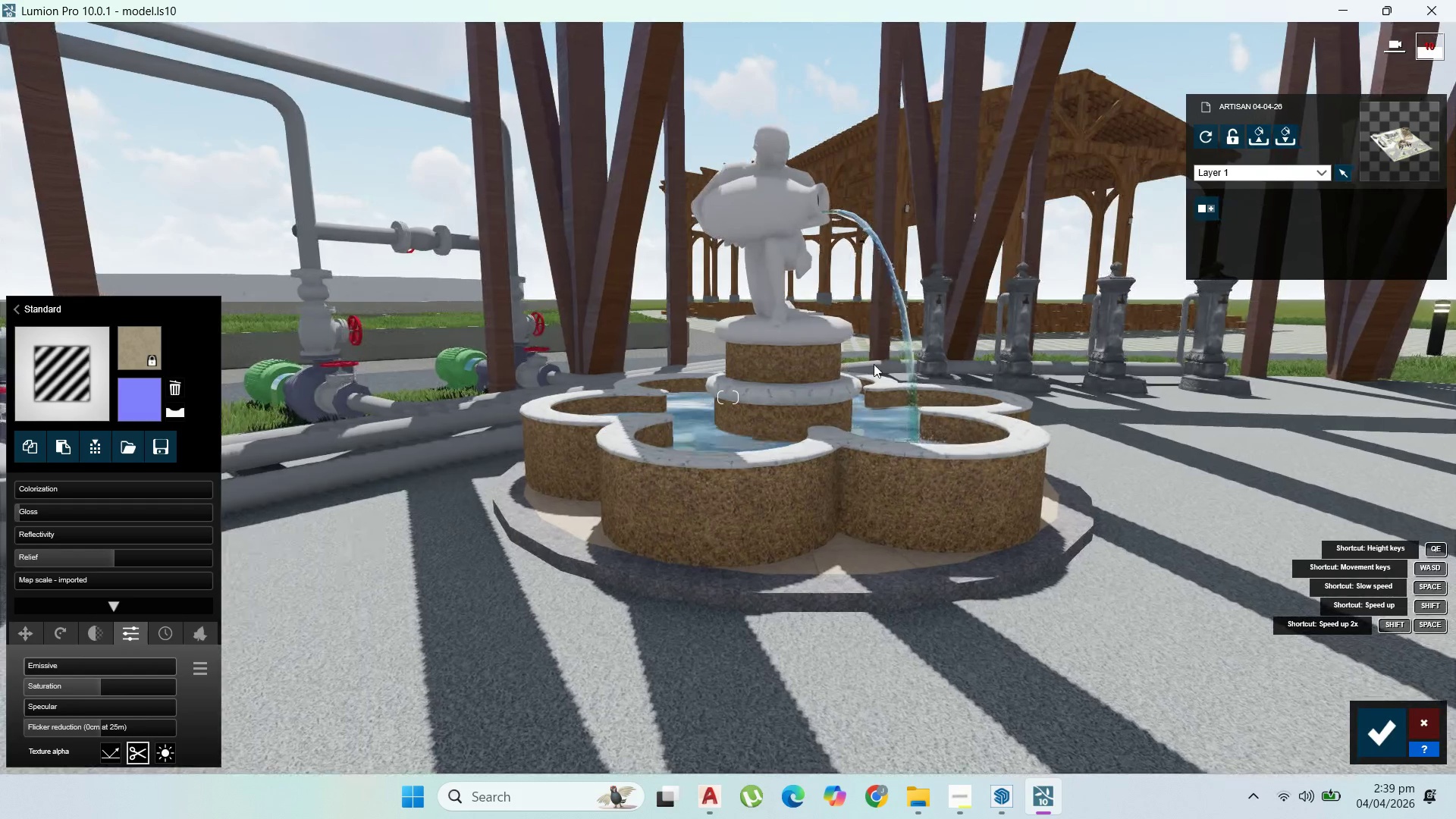 
mouse_move([916, 389])
 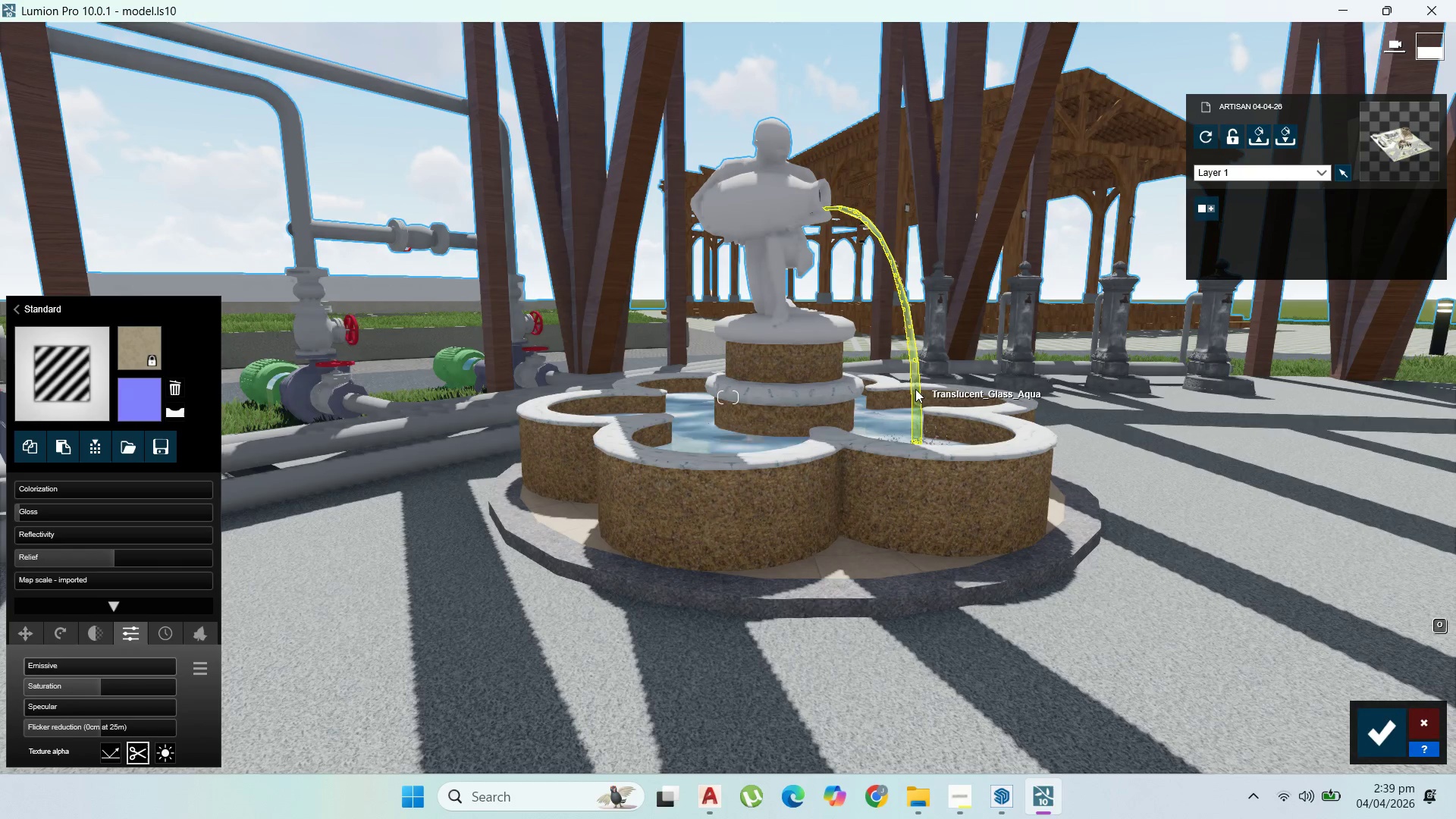 
left_click([915, 389])
 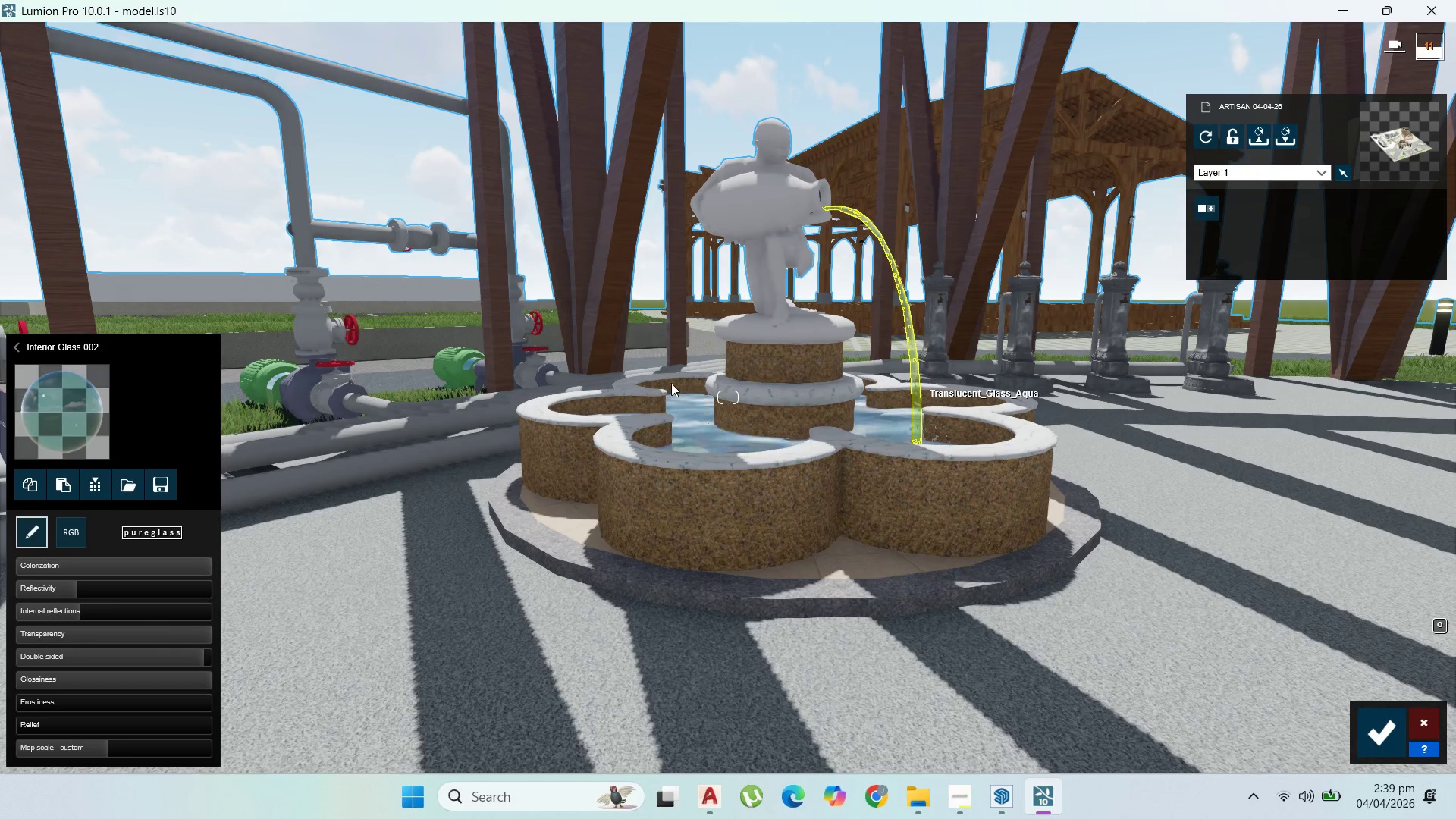 
scroll: coordinate [582, 510], scroll_direction: down, amount: 4.0
 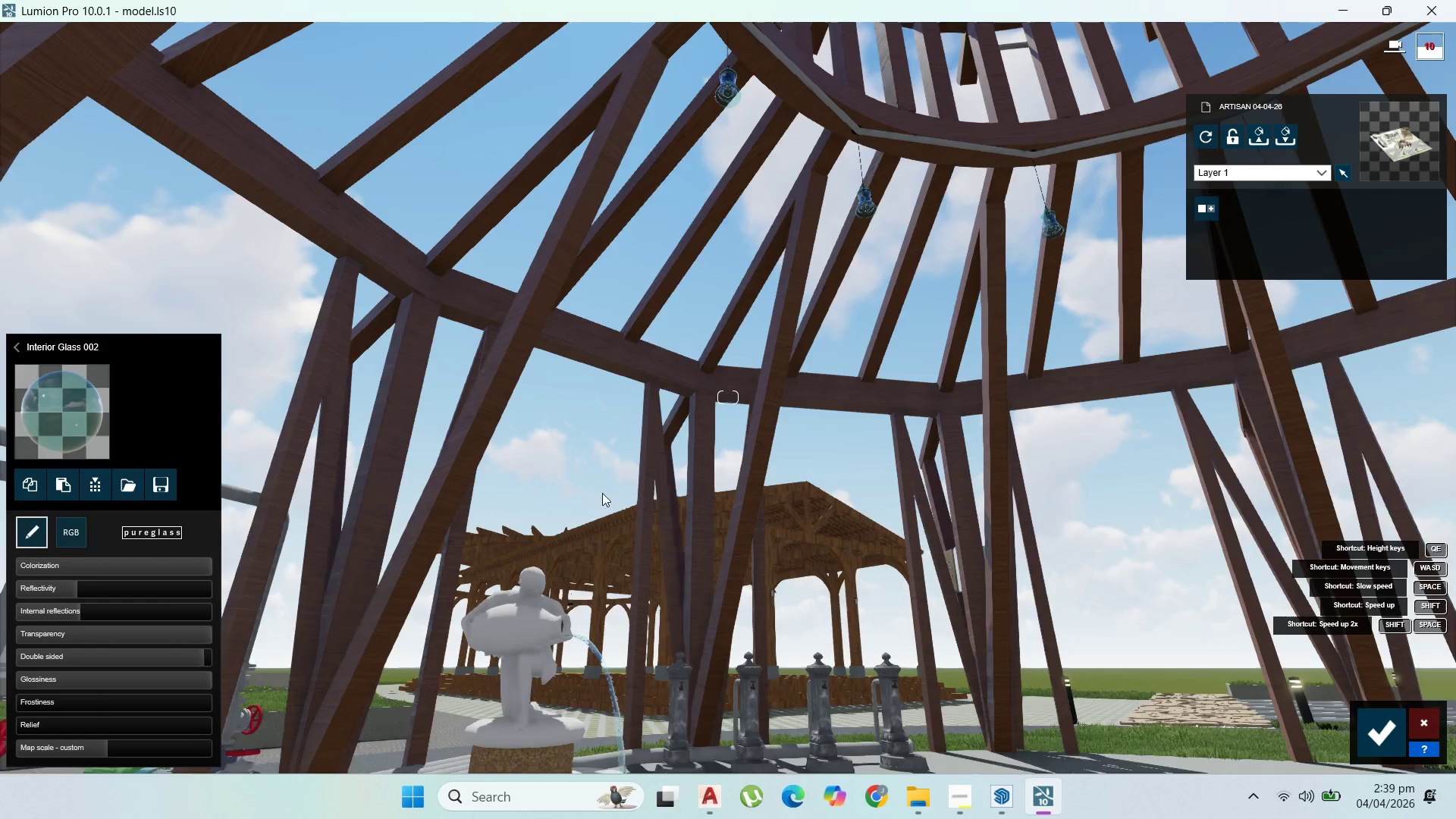 
right_click([582, 510])
 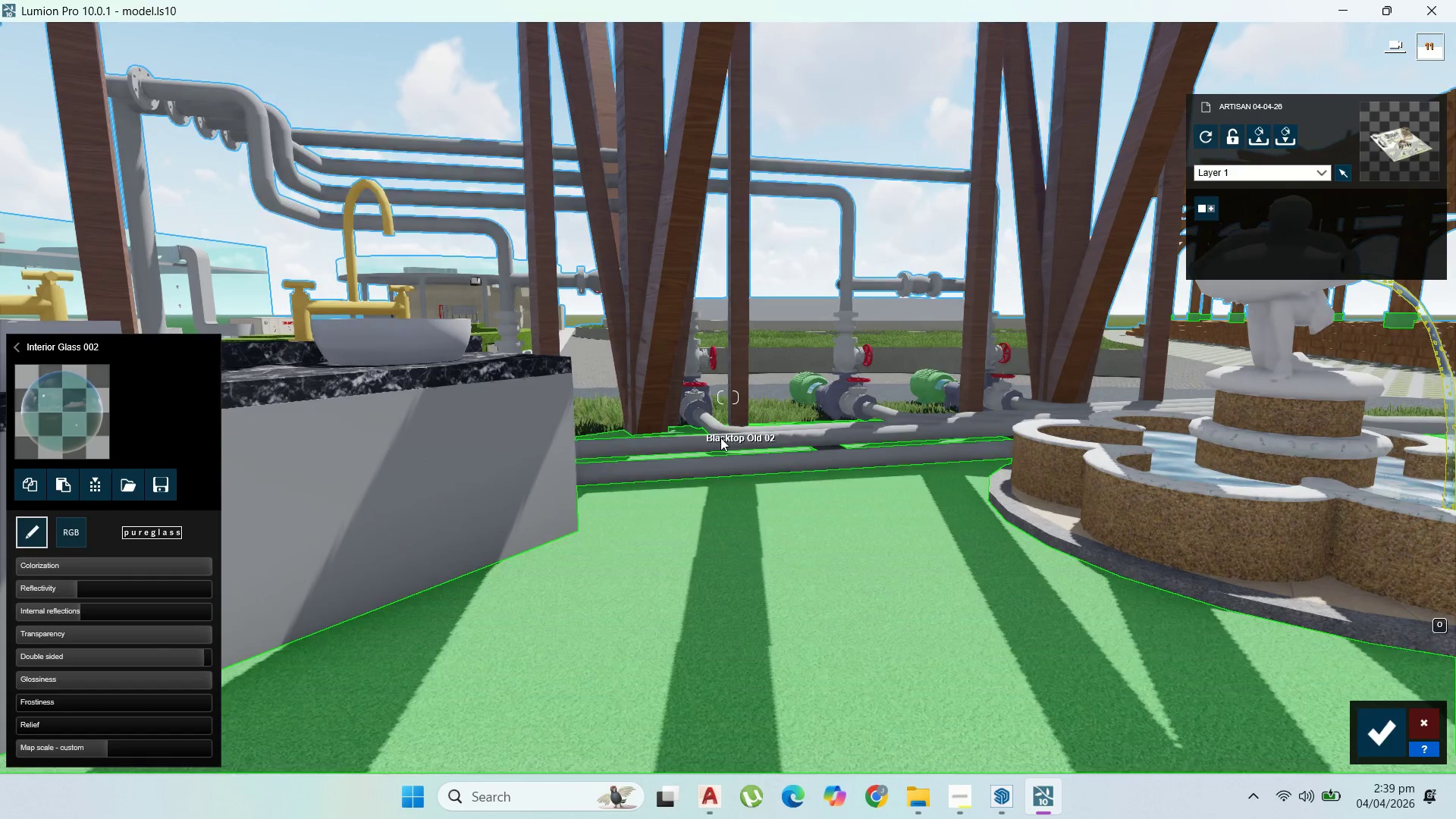 
wait(5.09)
 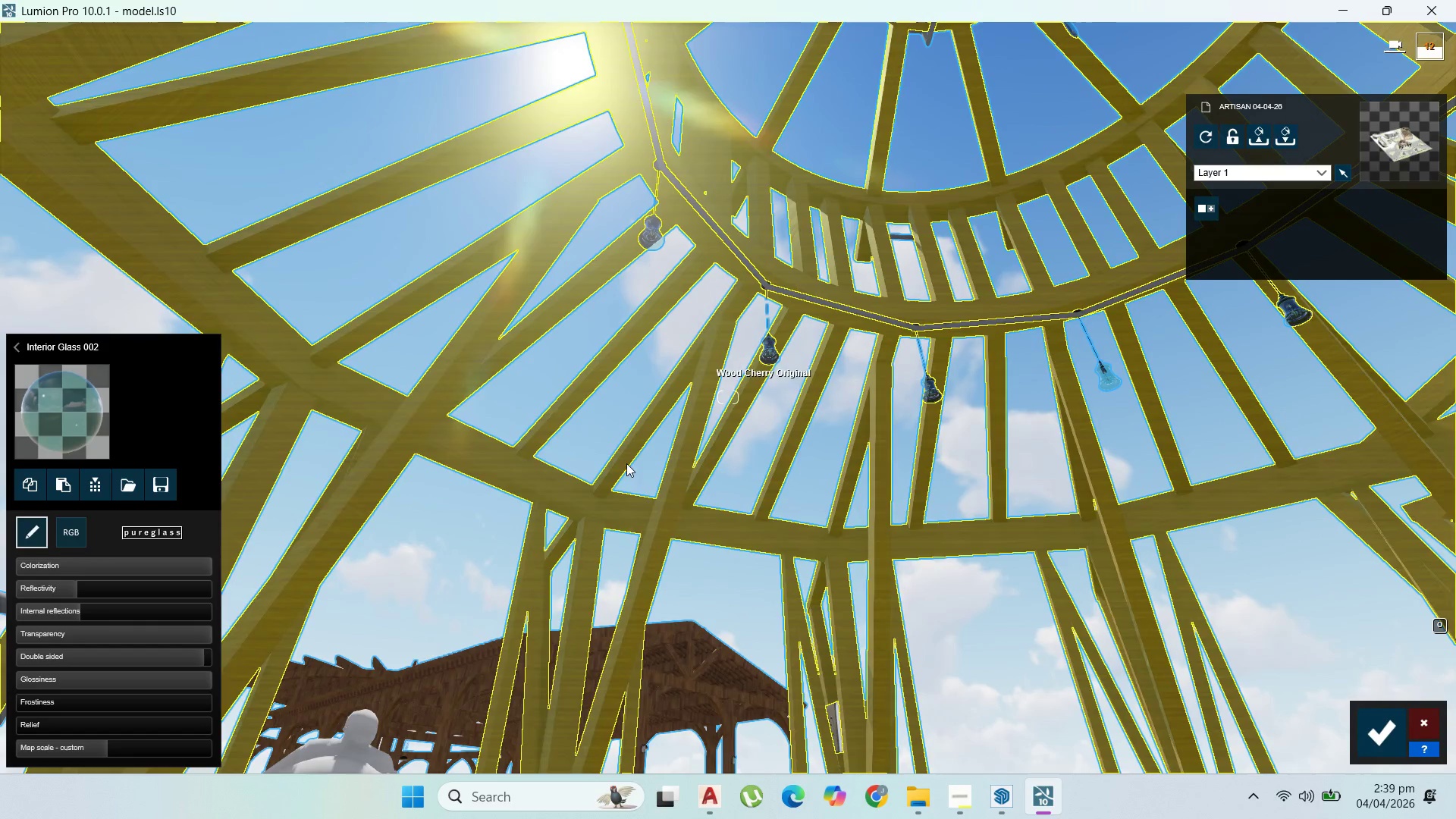 
left_click([722, 438])
 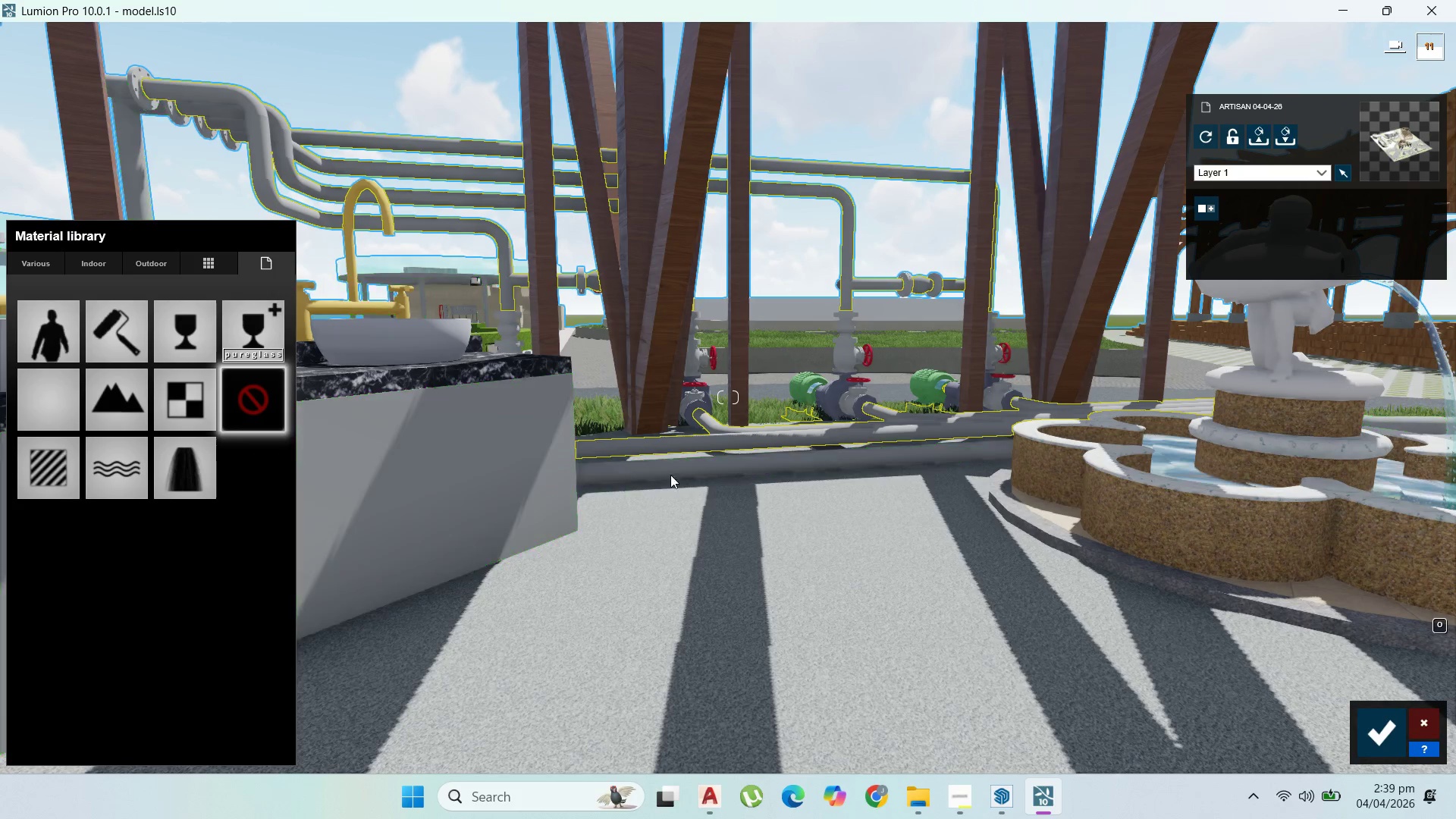 
scroll: coordinate [724, 479], scroll_direction: down, amount: 3.0
 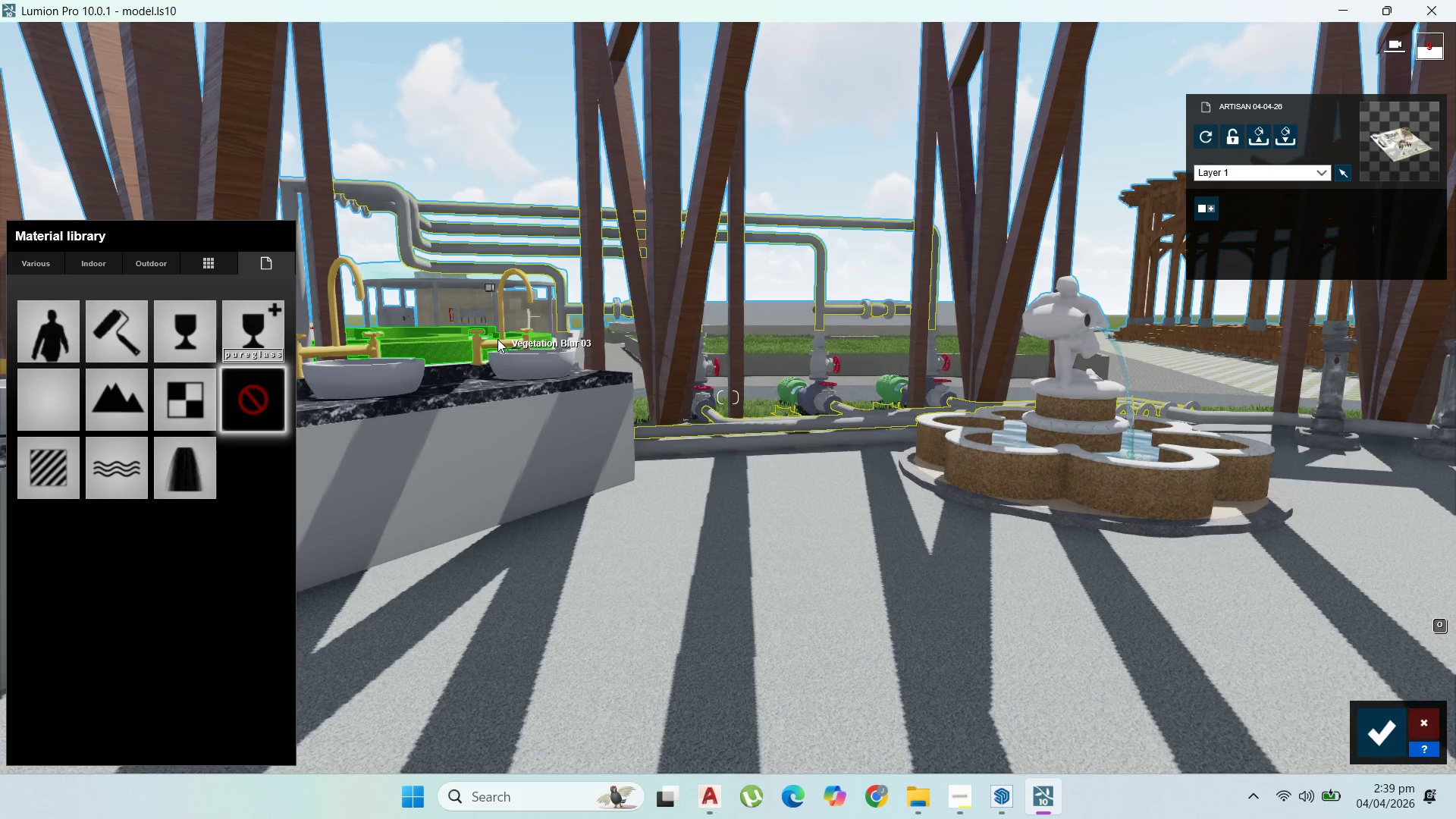 
left_click([500, 340])
 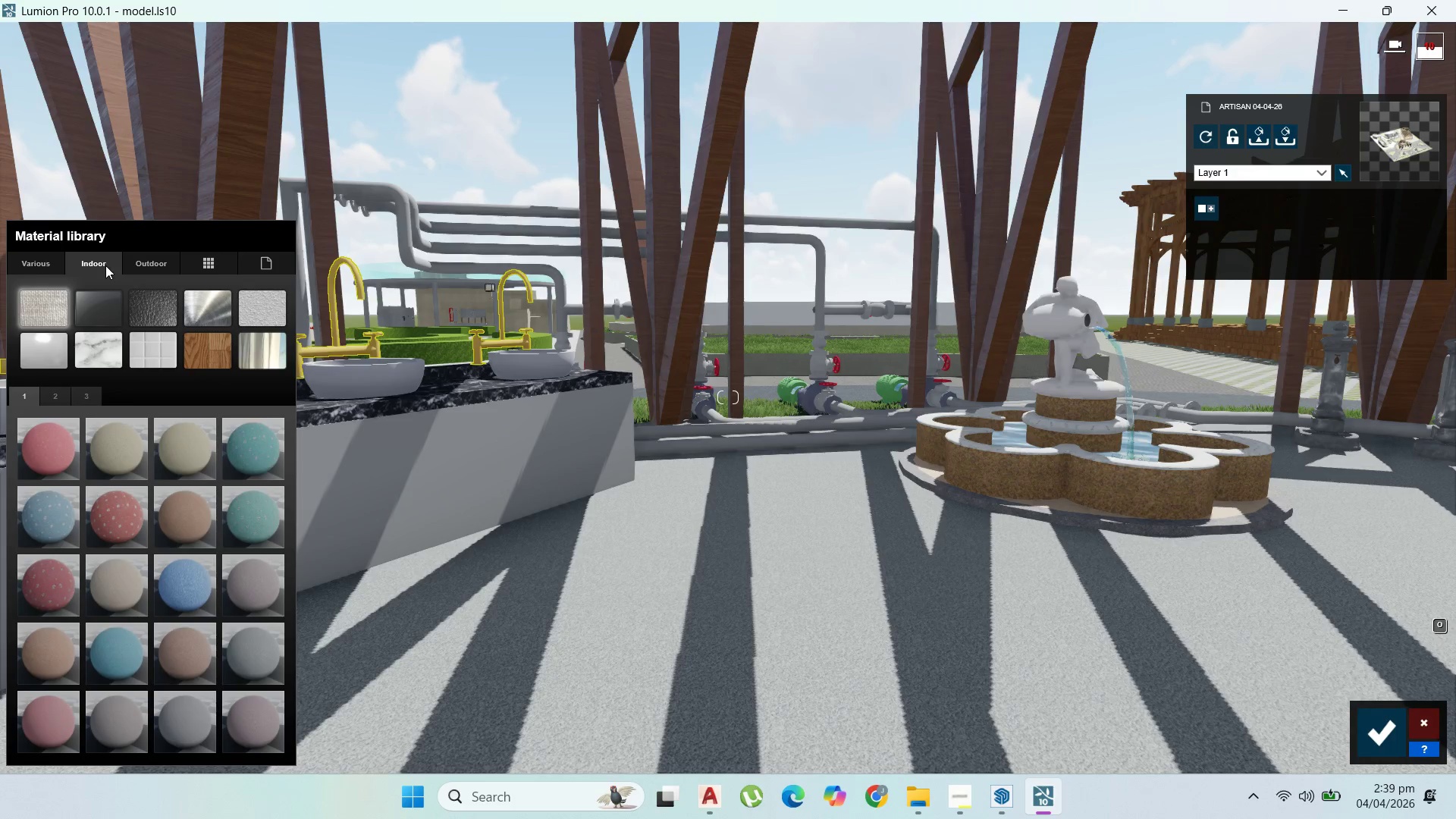 
left_click([953, 786])